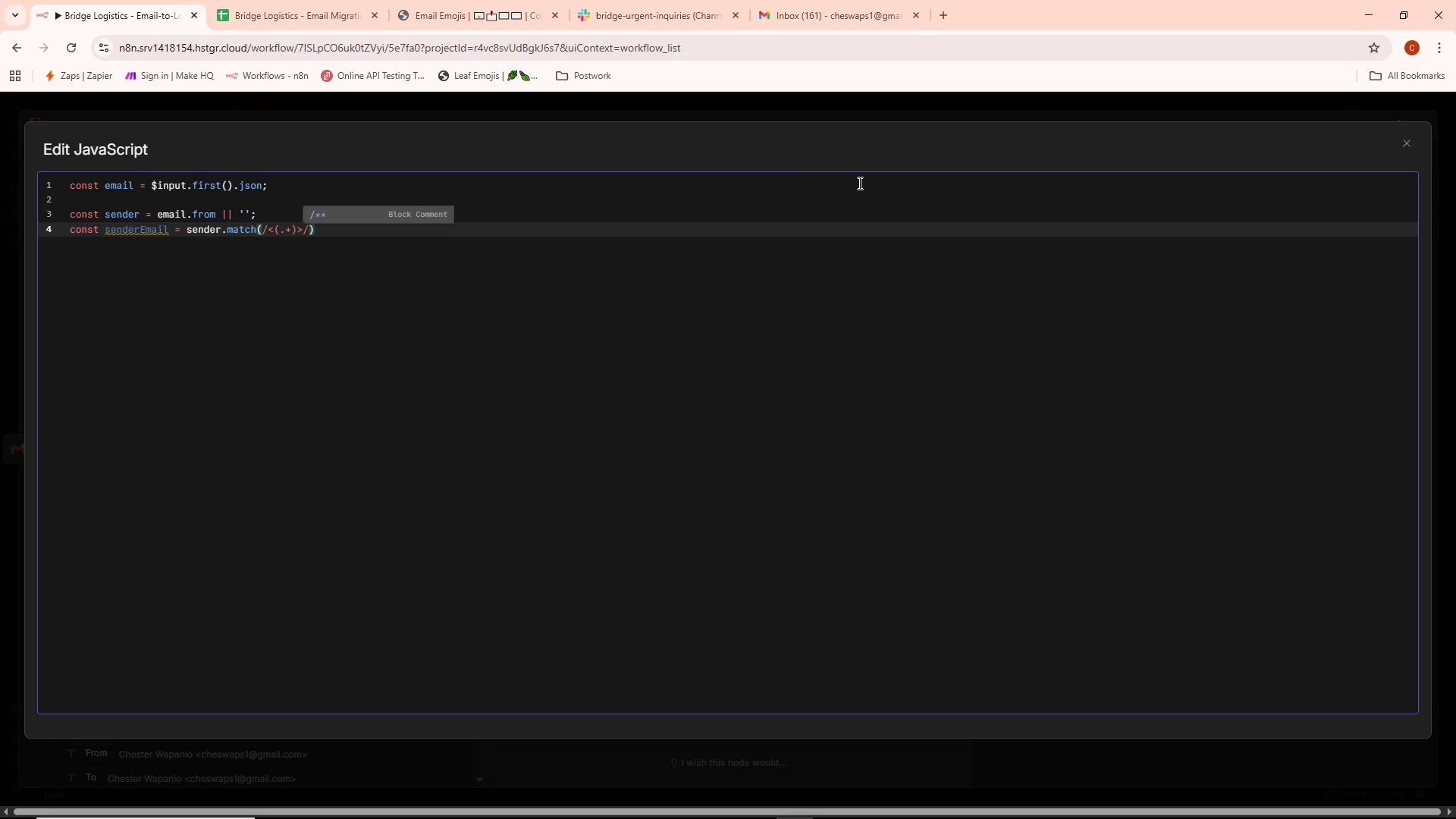 
left_click([336, 234])
 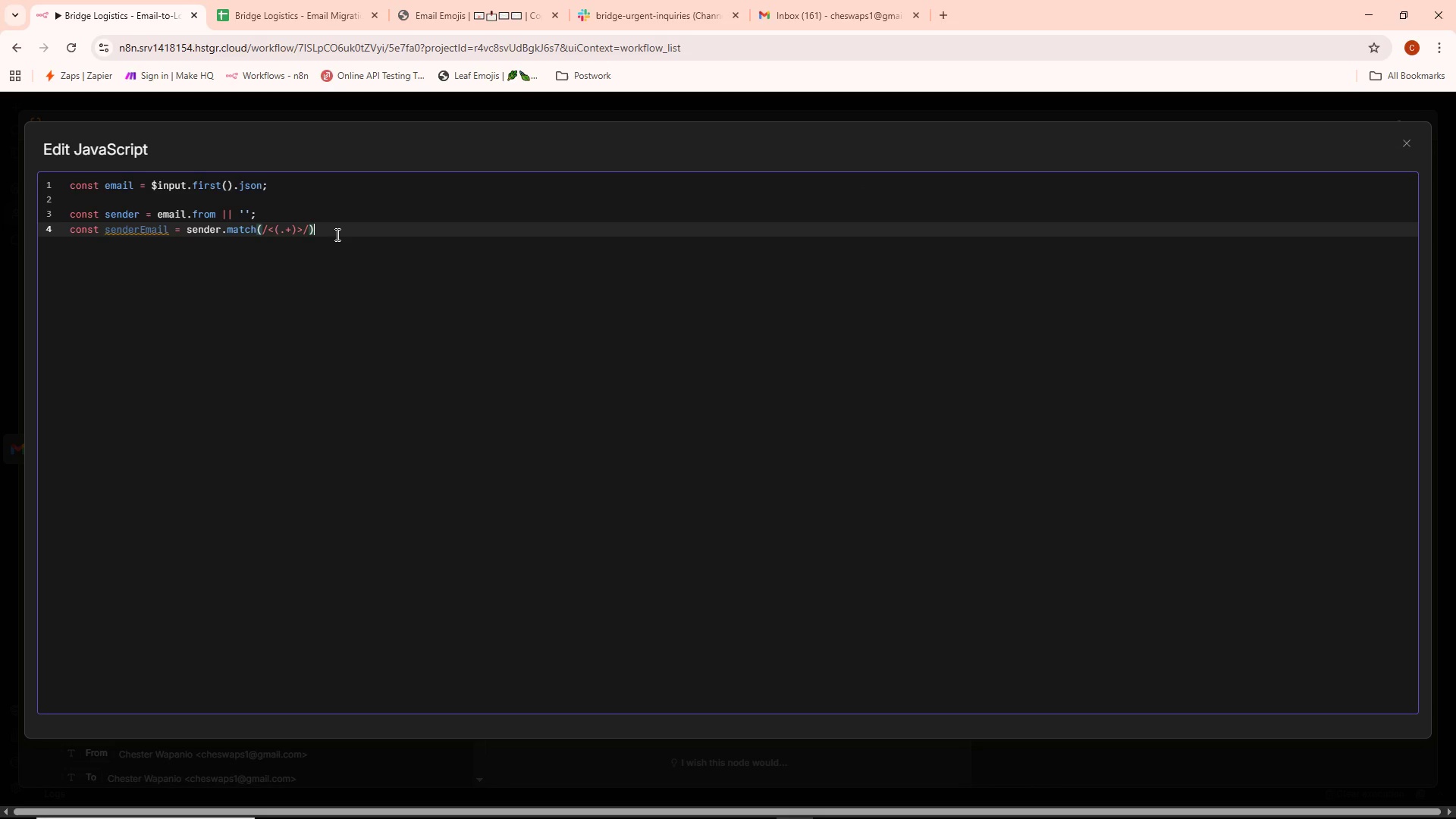 
key(Enter)
 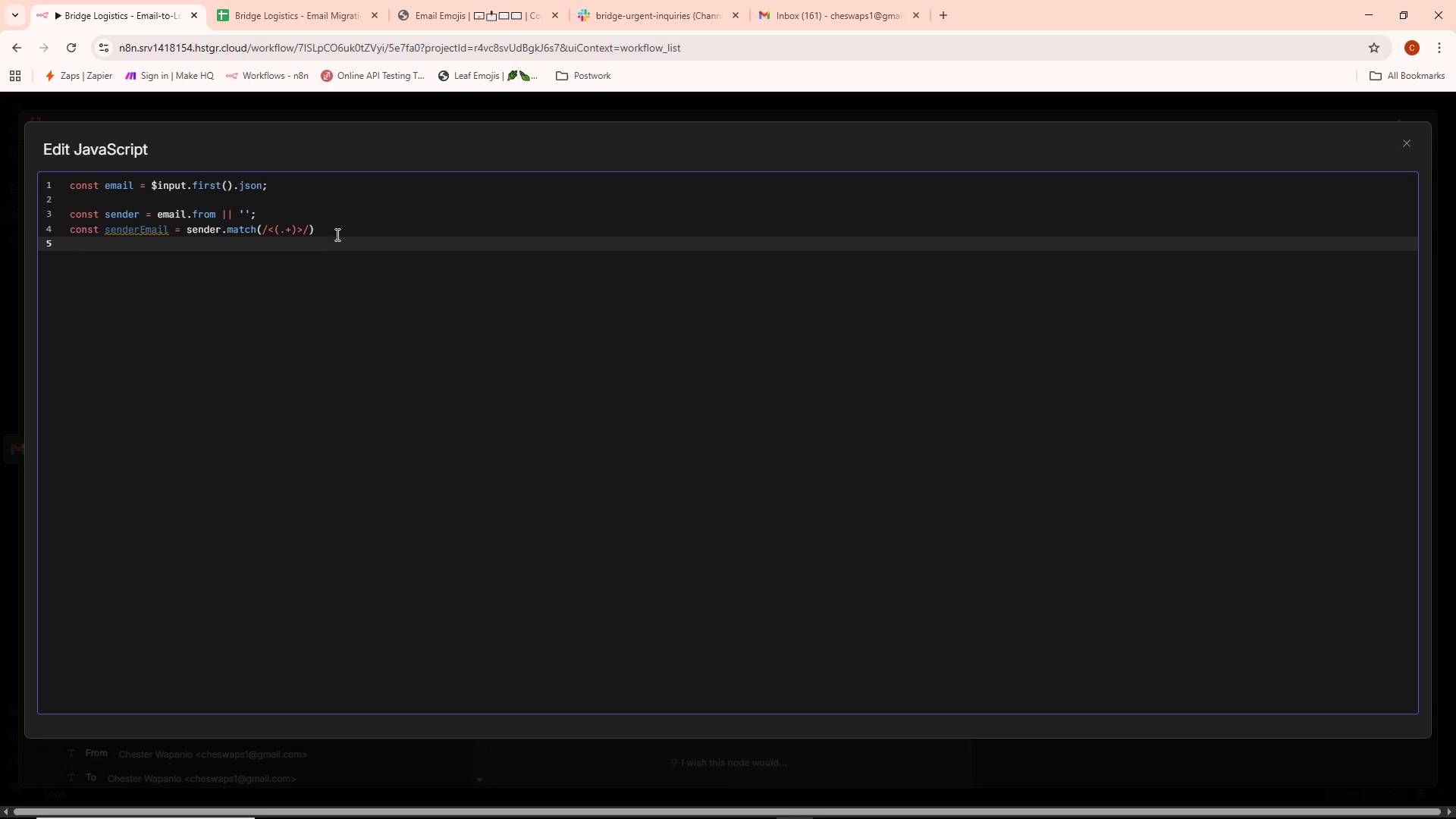 
key(Backspace)
 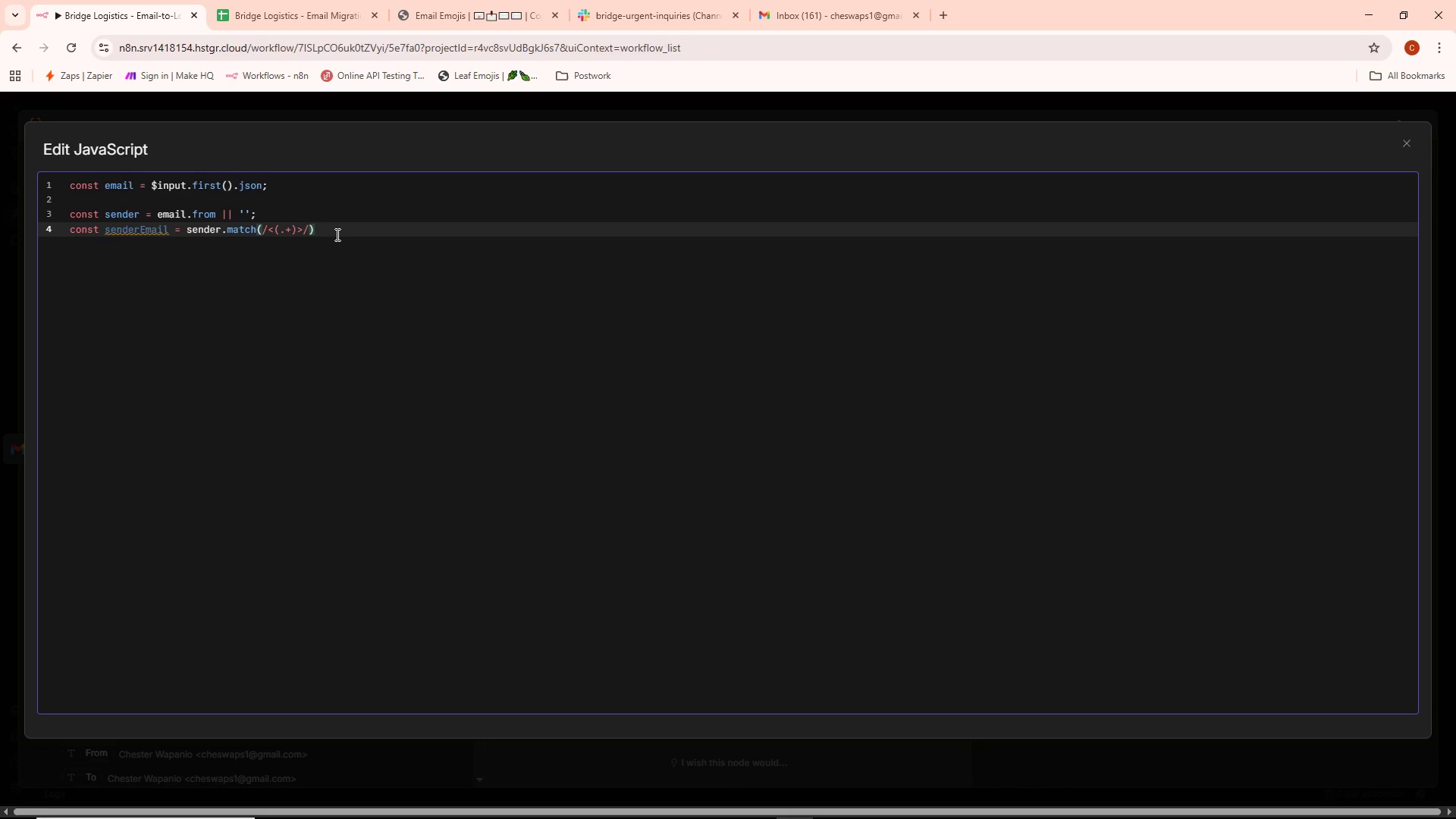 
left_click([336, 234])
 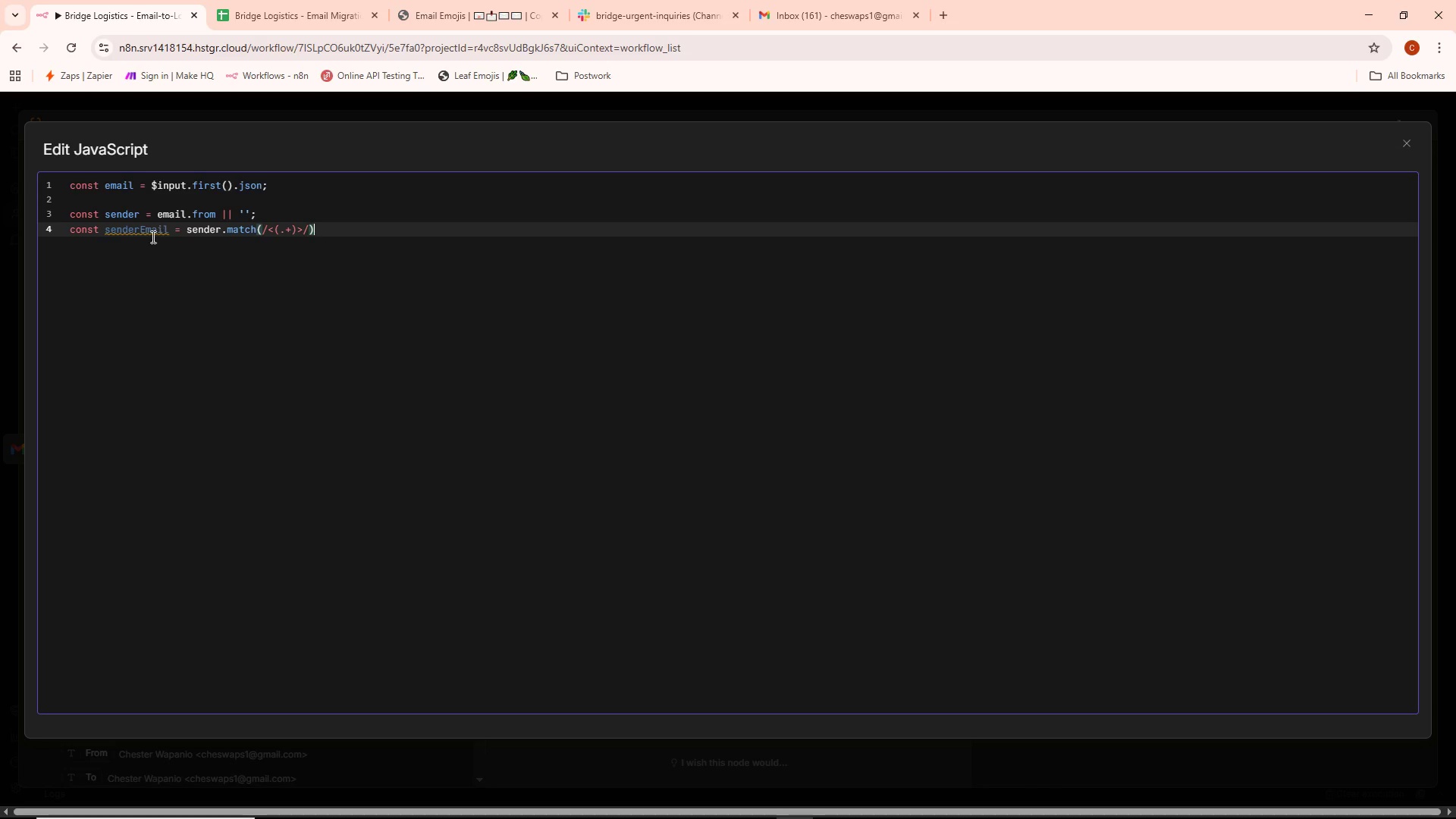 
left_click([122, 228])
 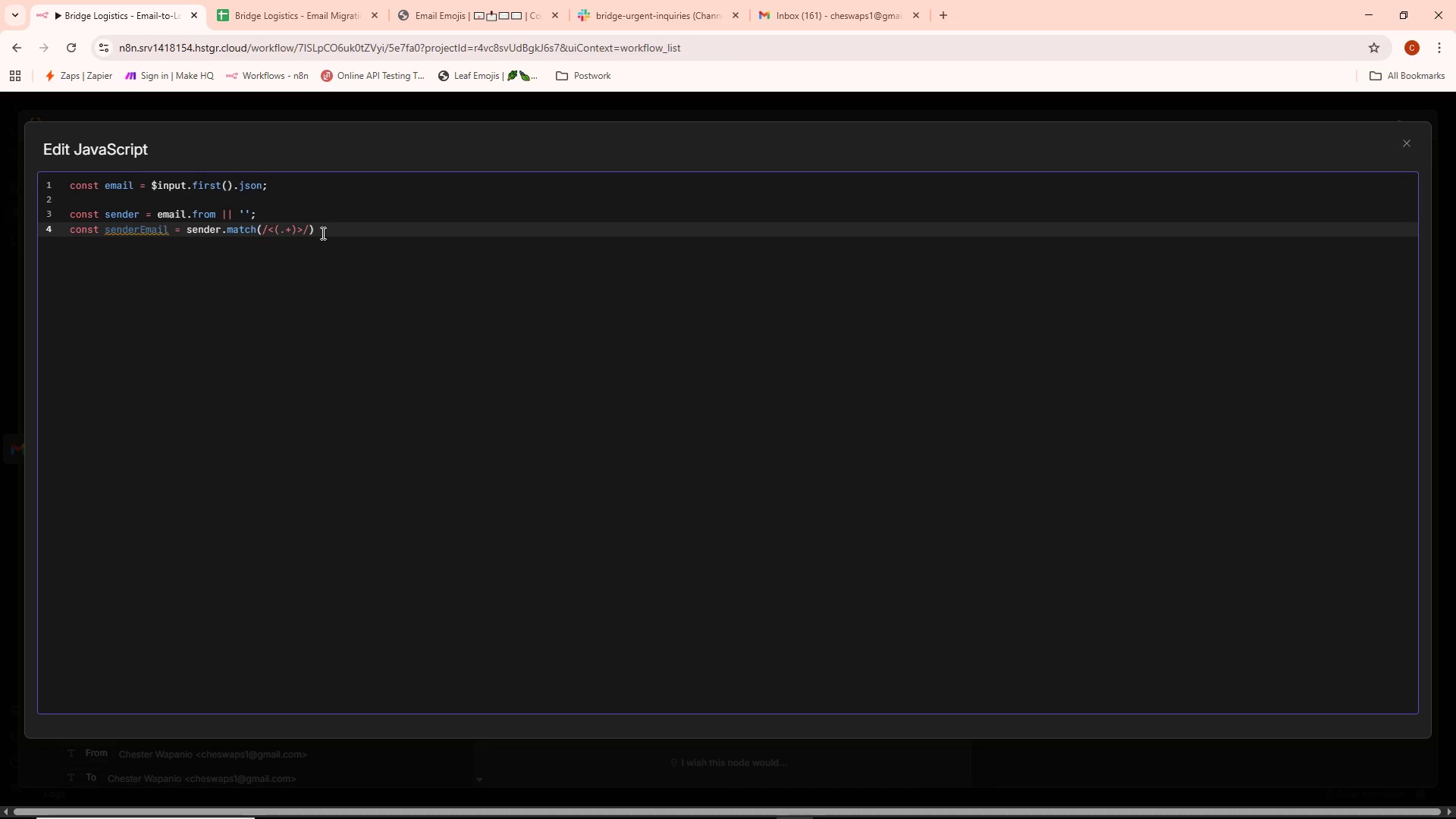 
wait(39.55)
 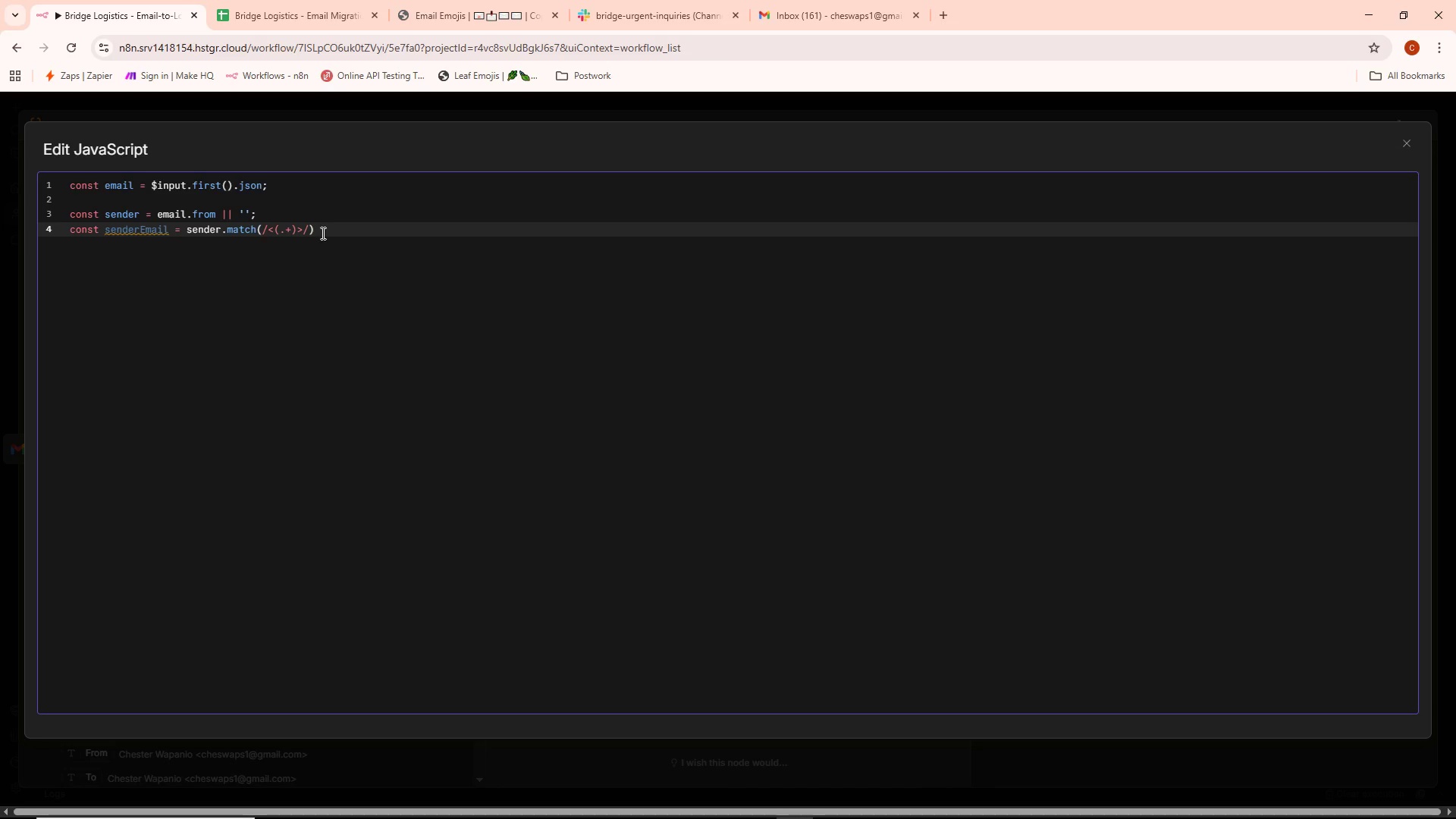 
left_click([322, 237])
 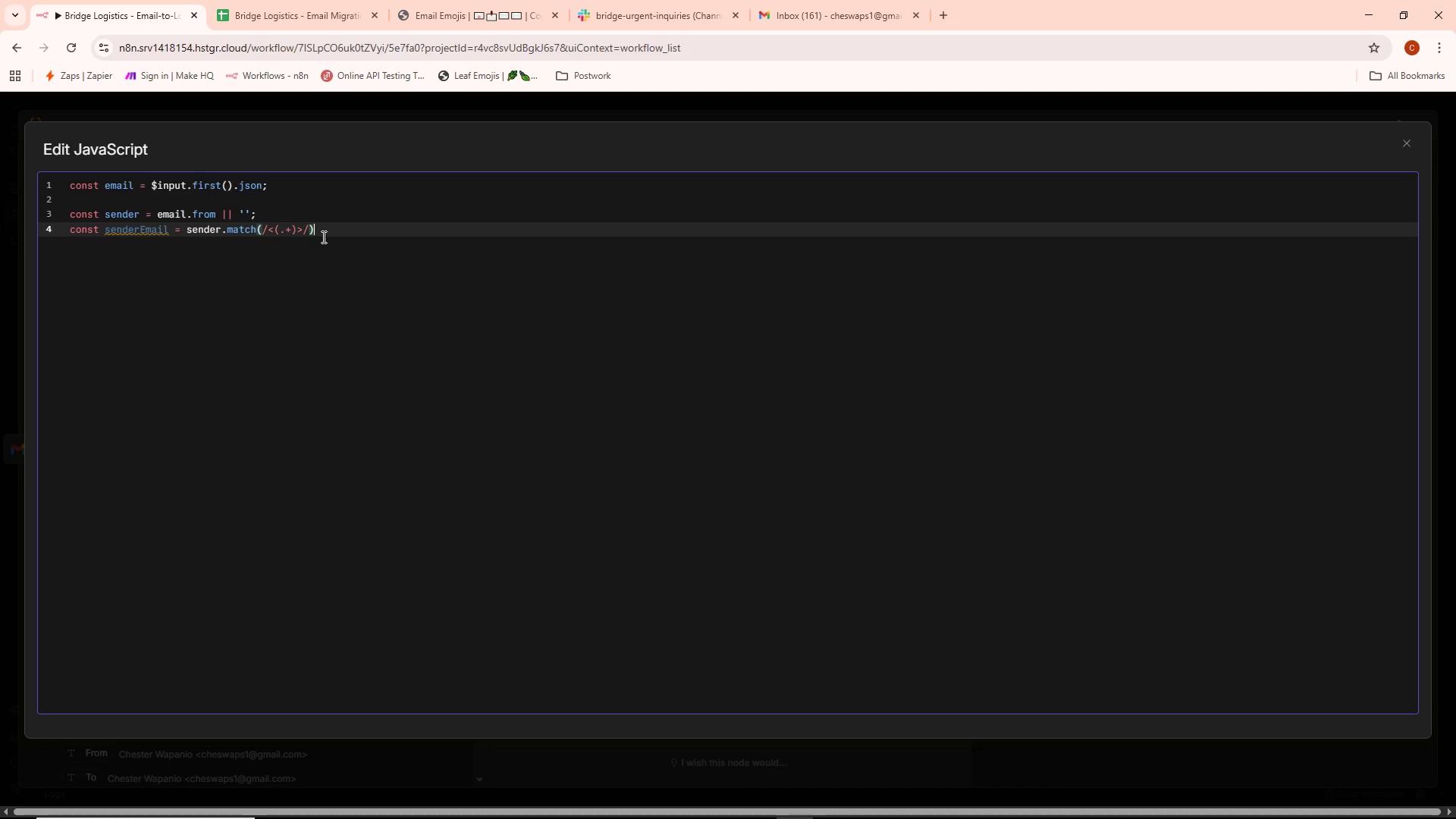 
left_click([322, 237])
 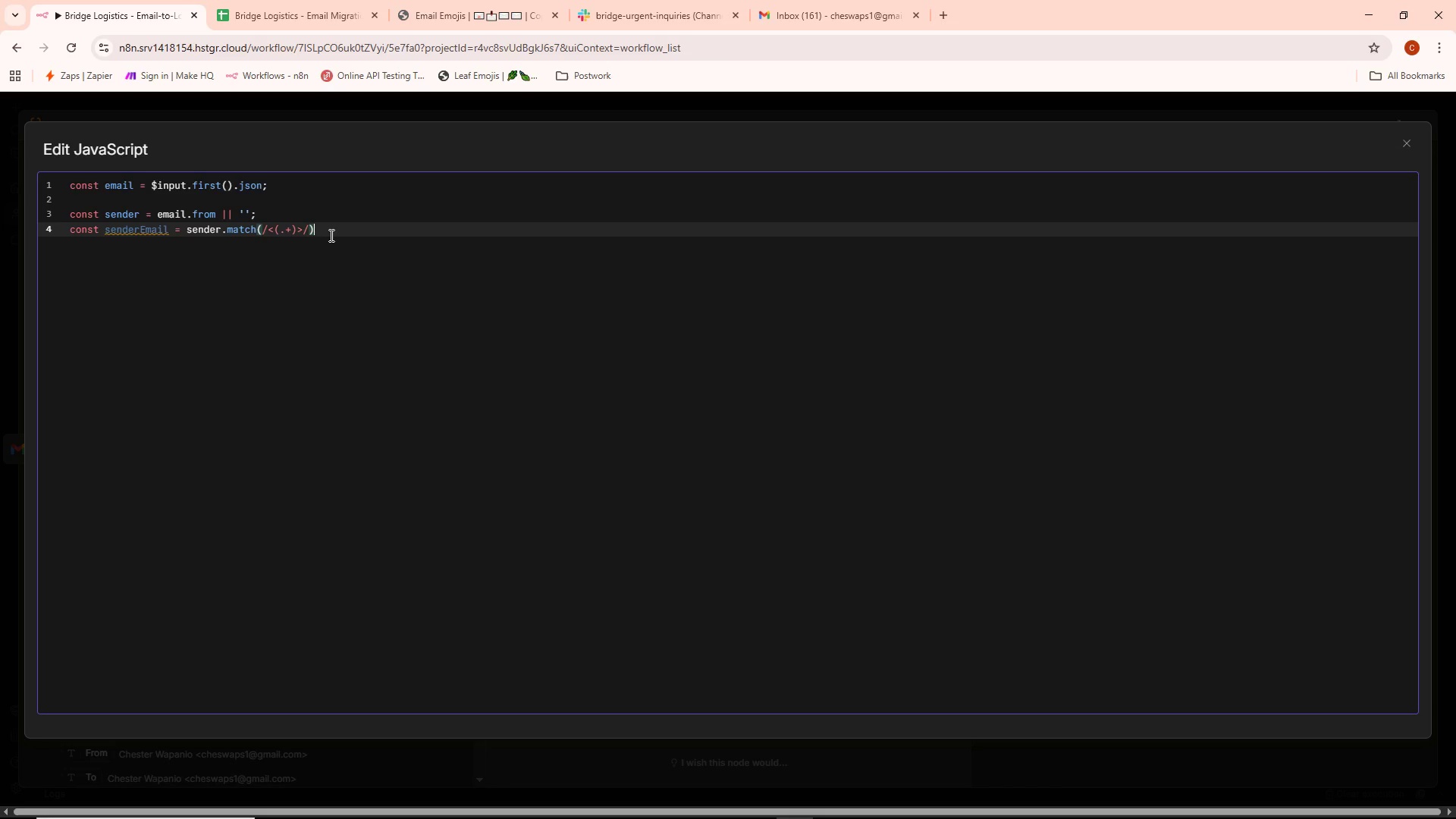 
wait(20.39)
 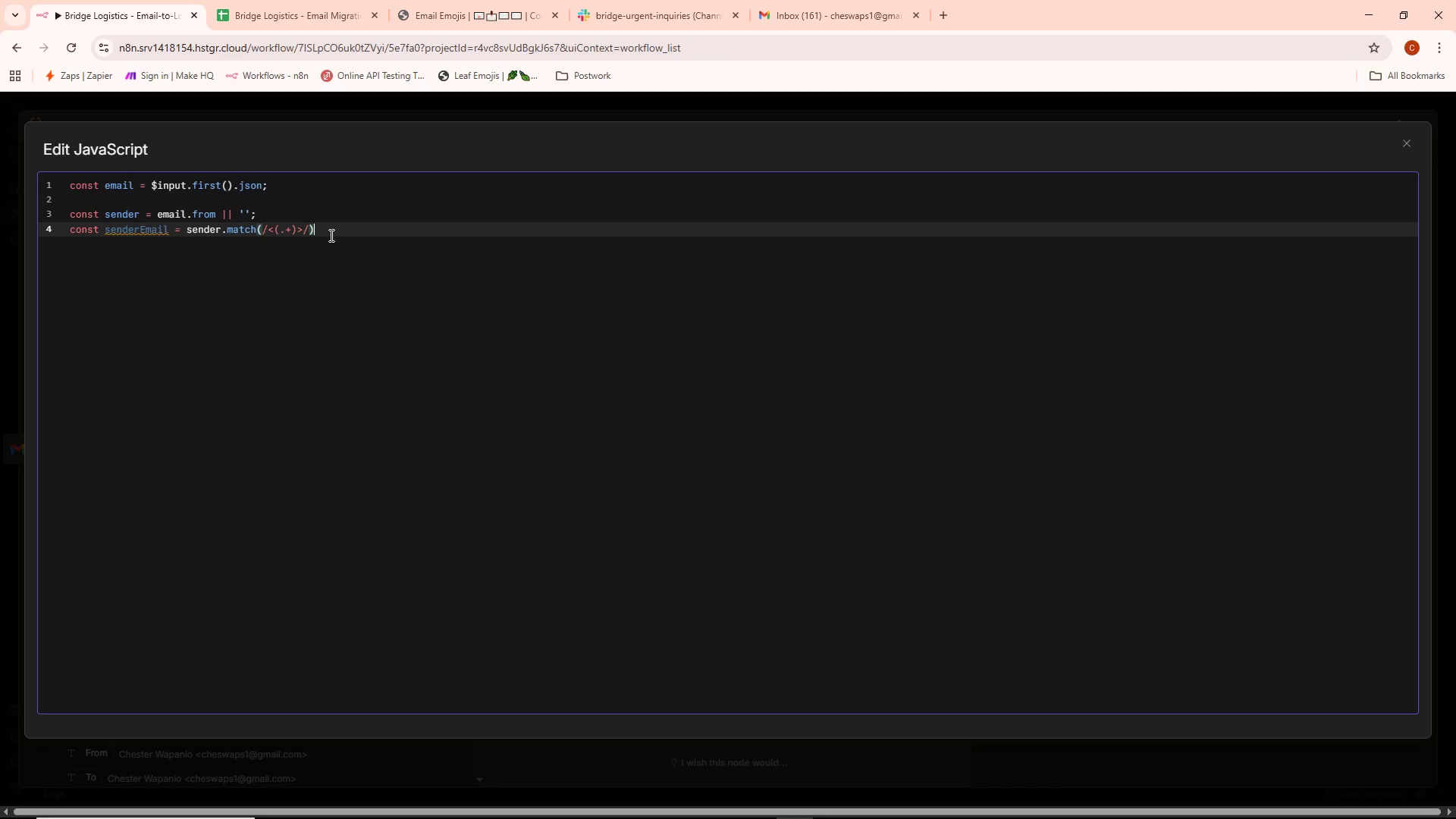 
key(Enter)
 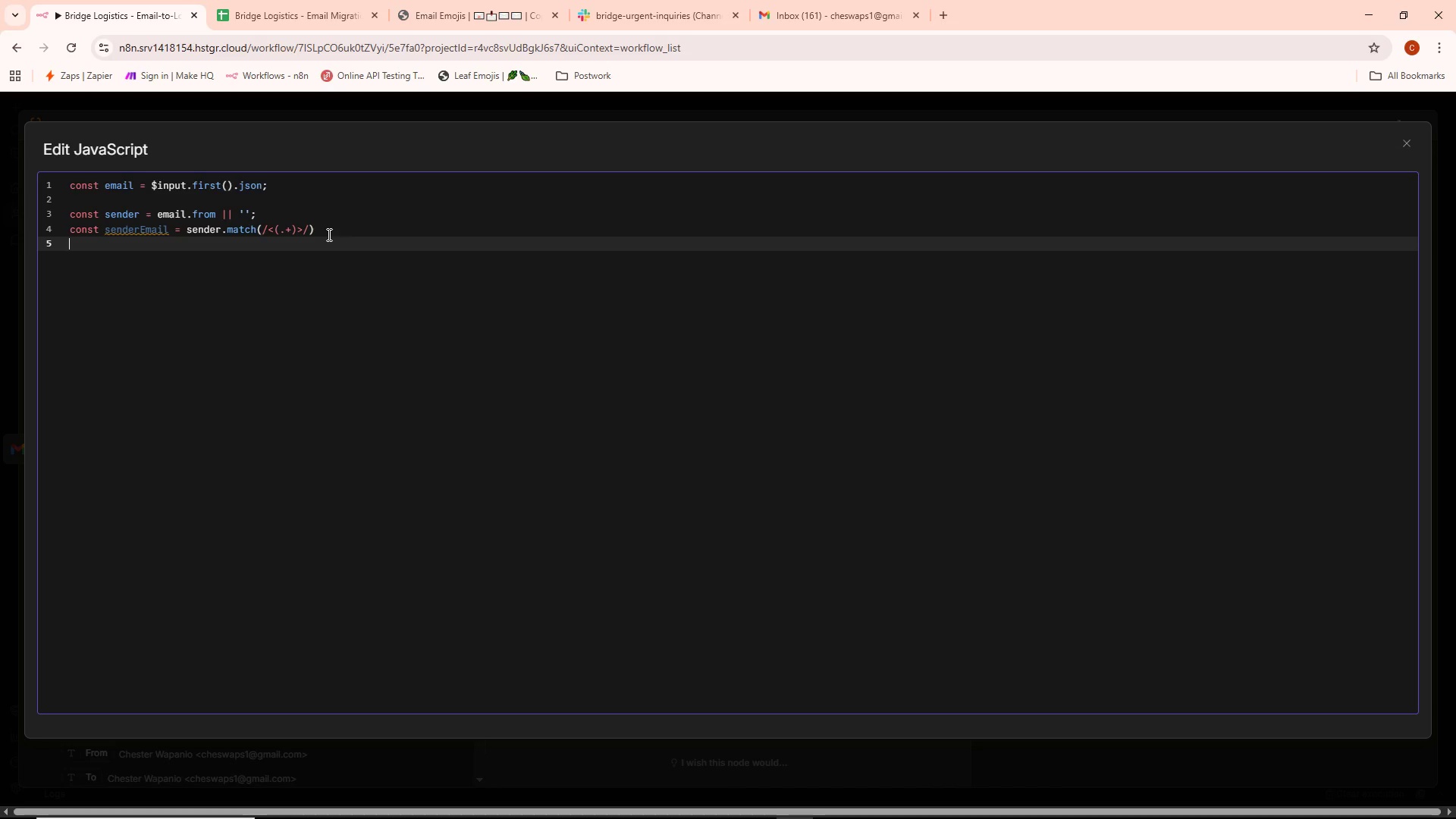 
key(Space)
 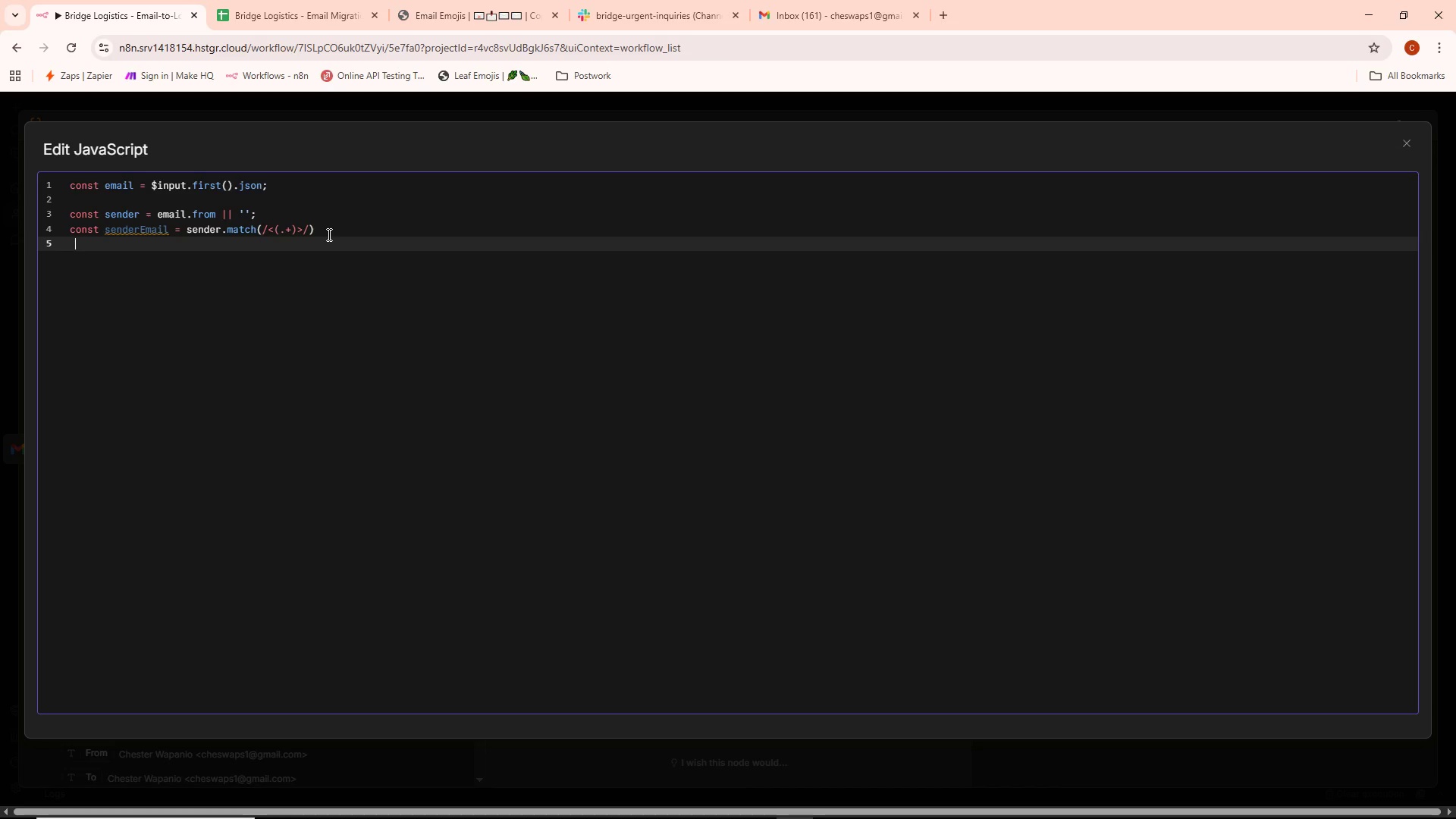 
key(Space)
 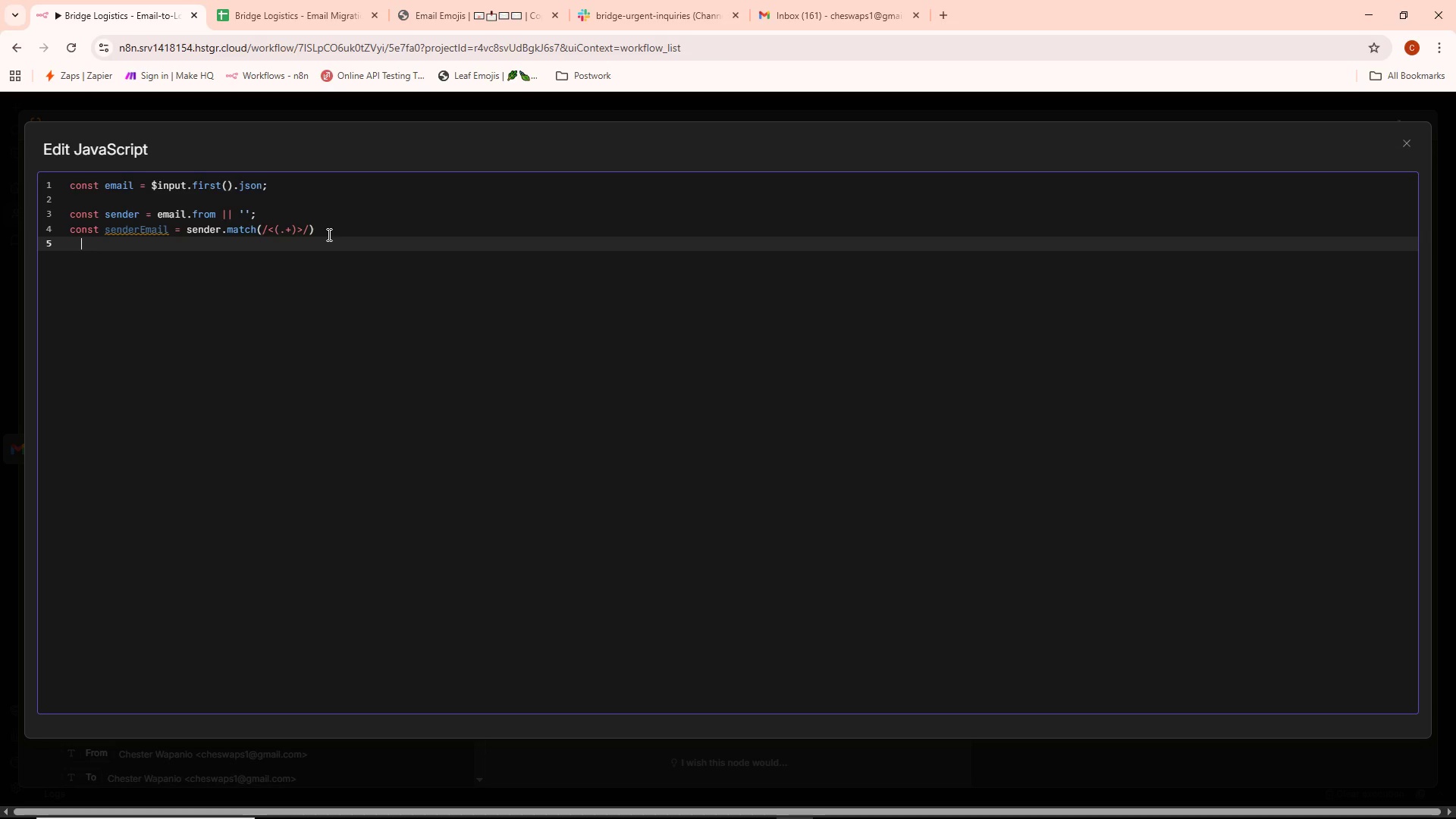 
key(Shift+ShiftLeft)
 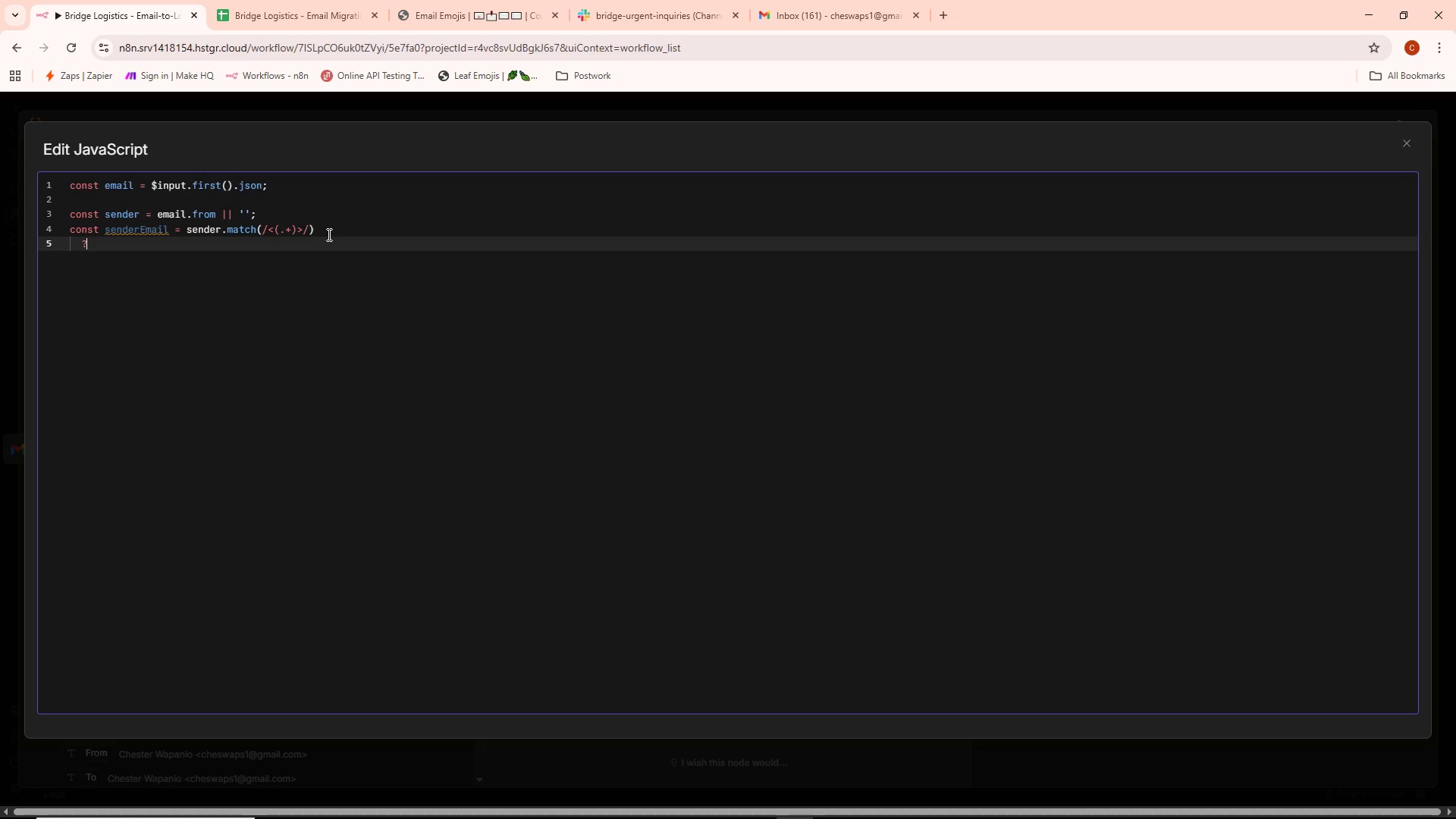 
key(Shift+Slash)
 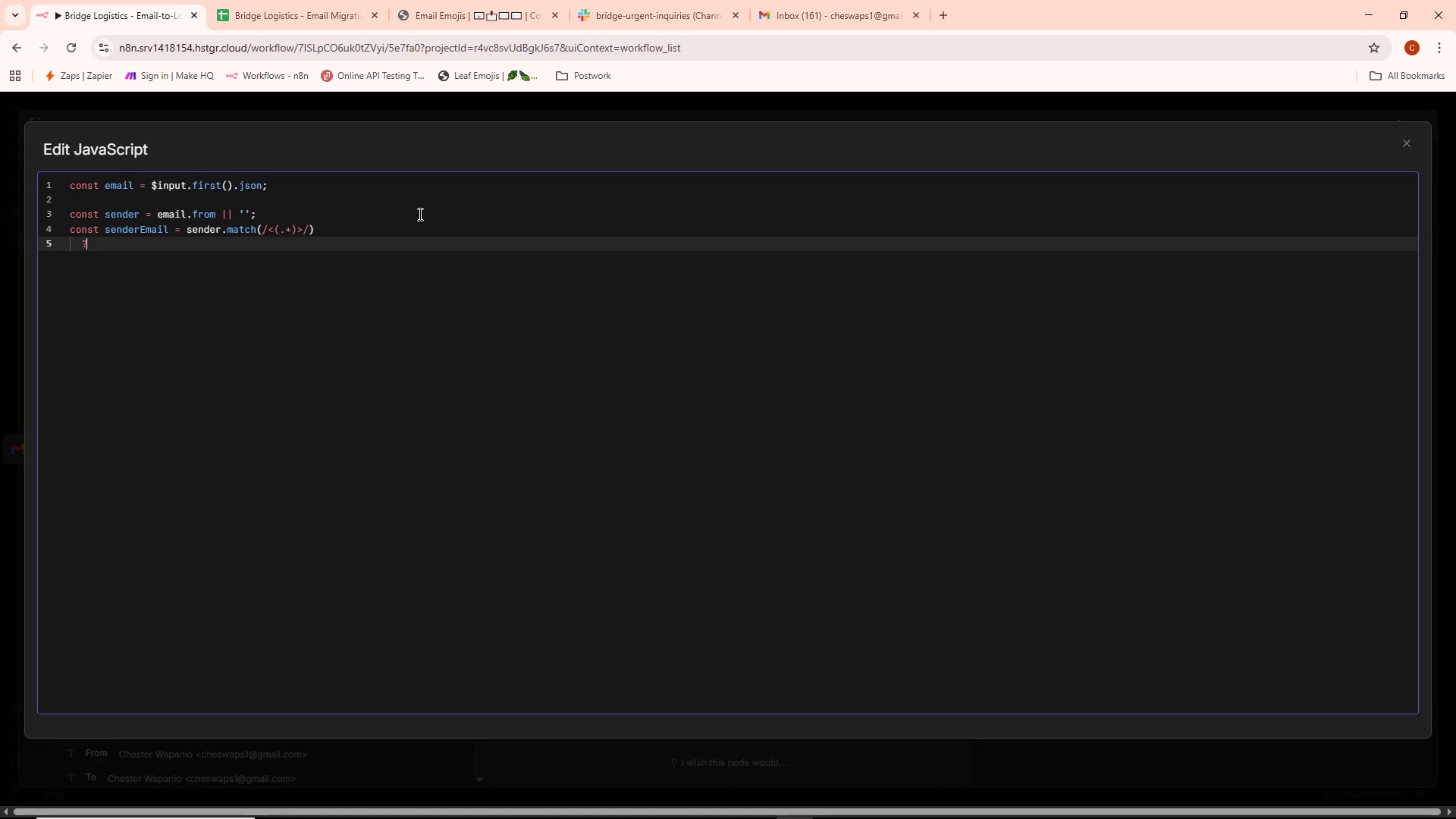 
type( sender.)
key(Backspace)
type(.mna)
key(Backspace)
key(Backspace)
type(atch)
 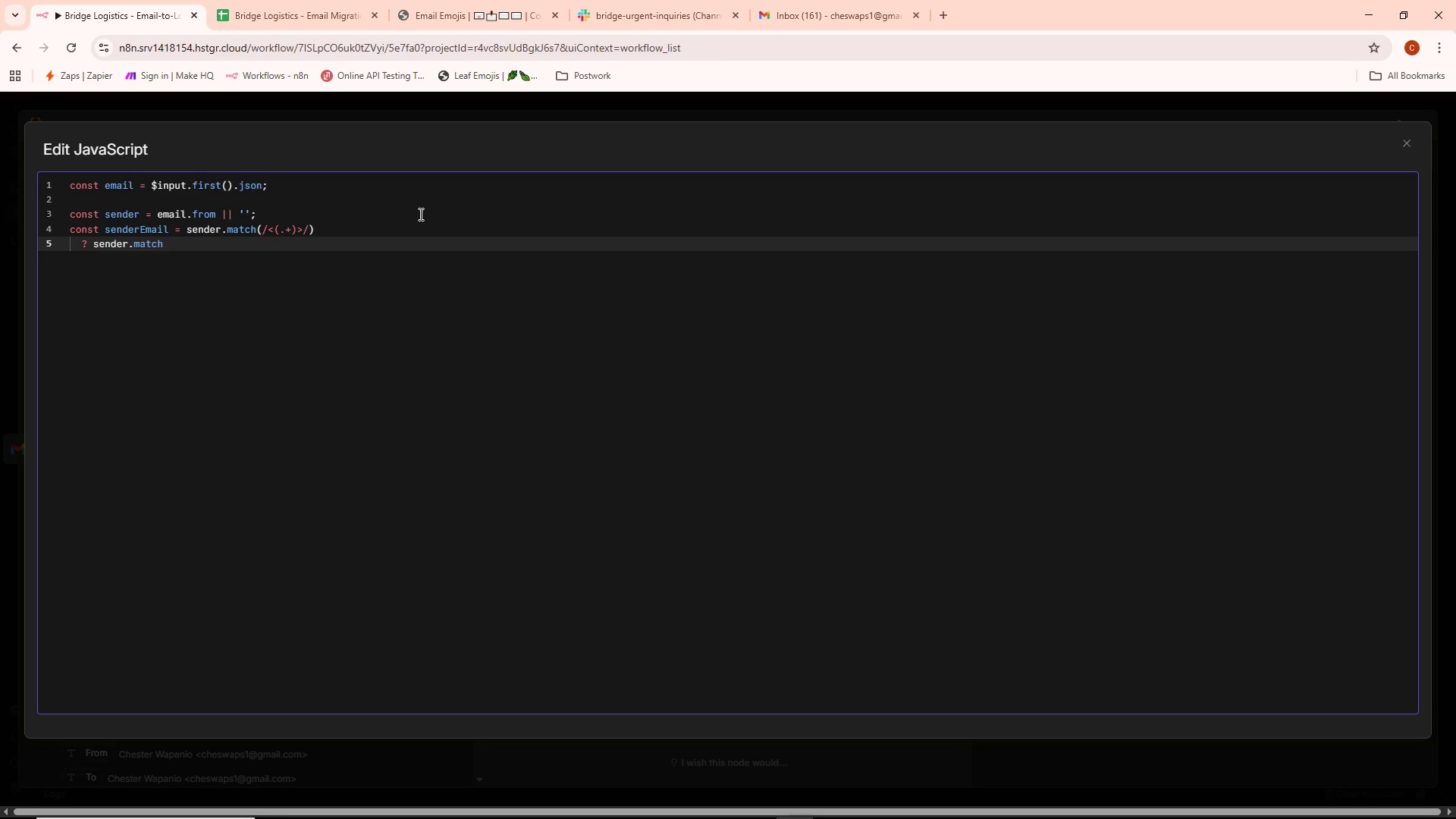 
key(Shift+9)
 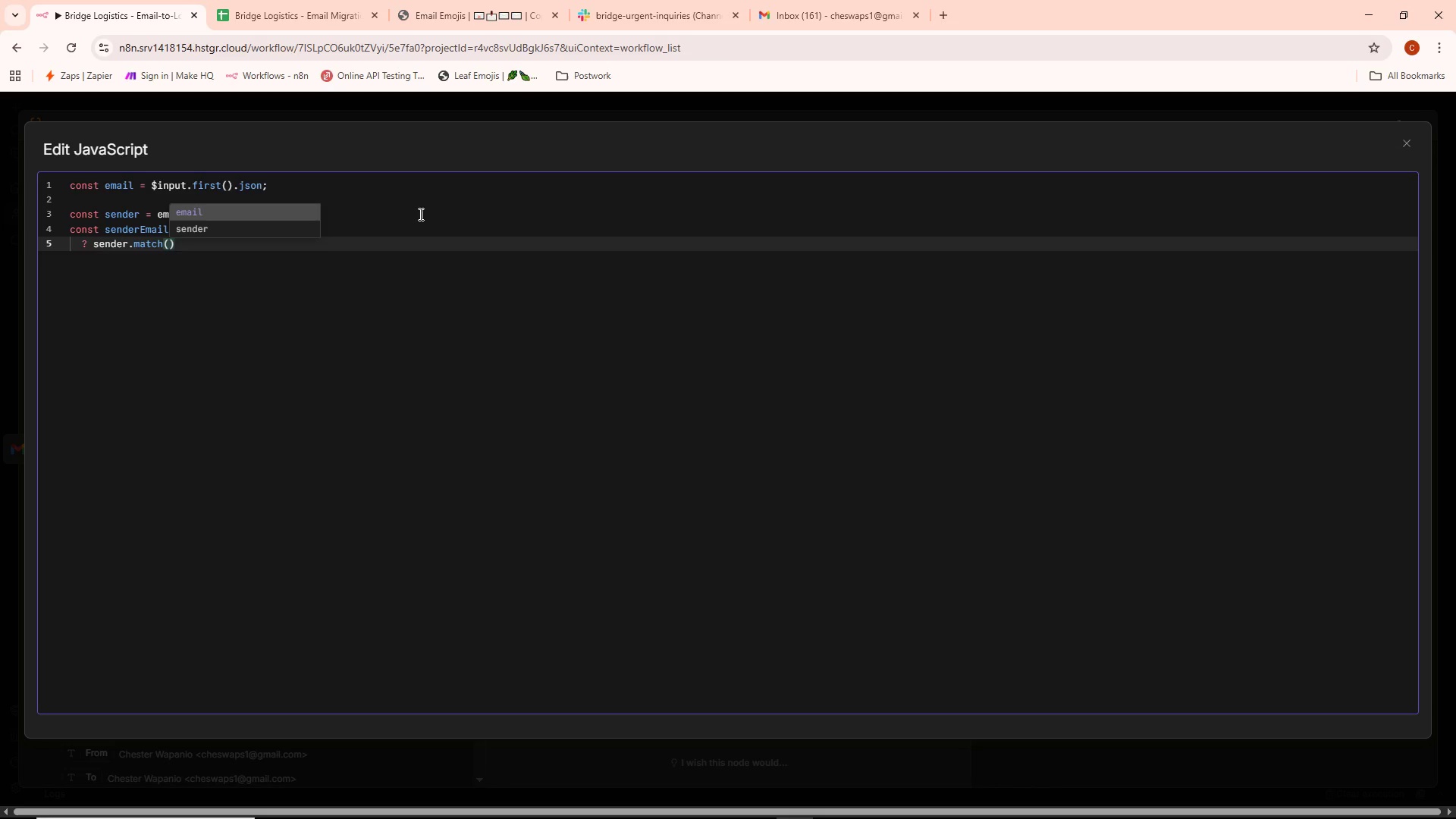 
wait(7.95)
 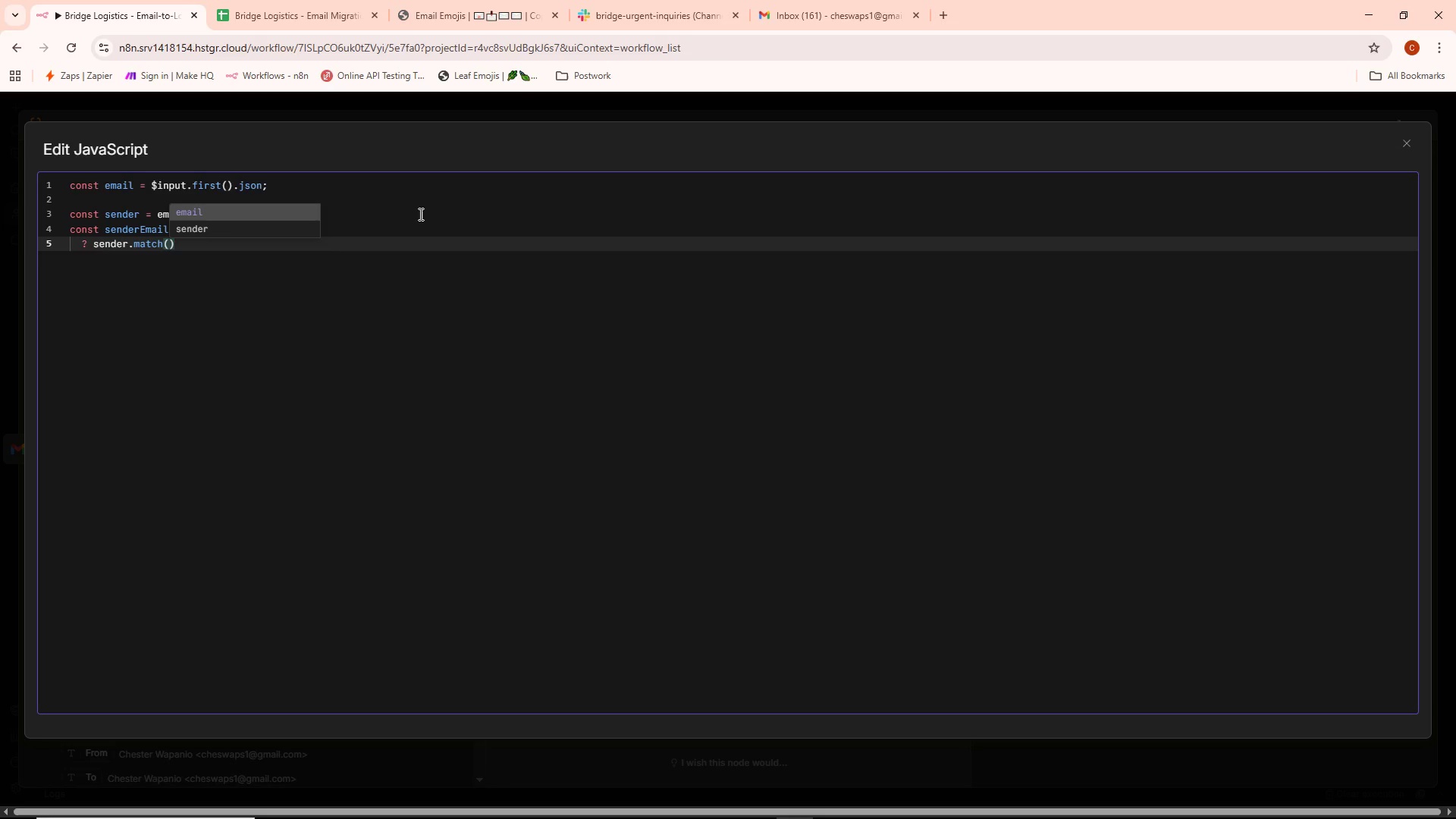 
key(Slash)
 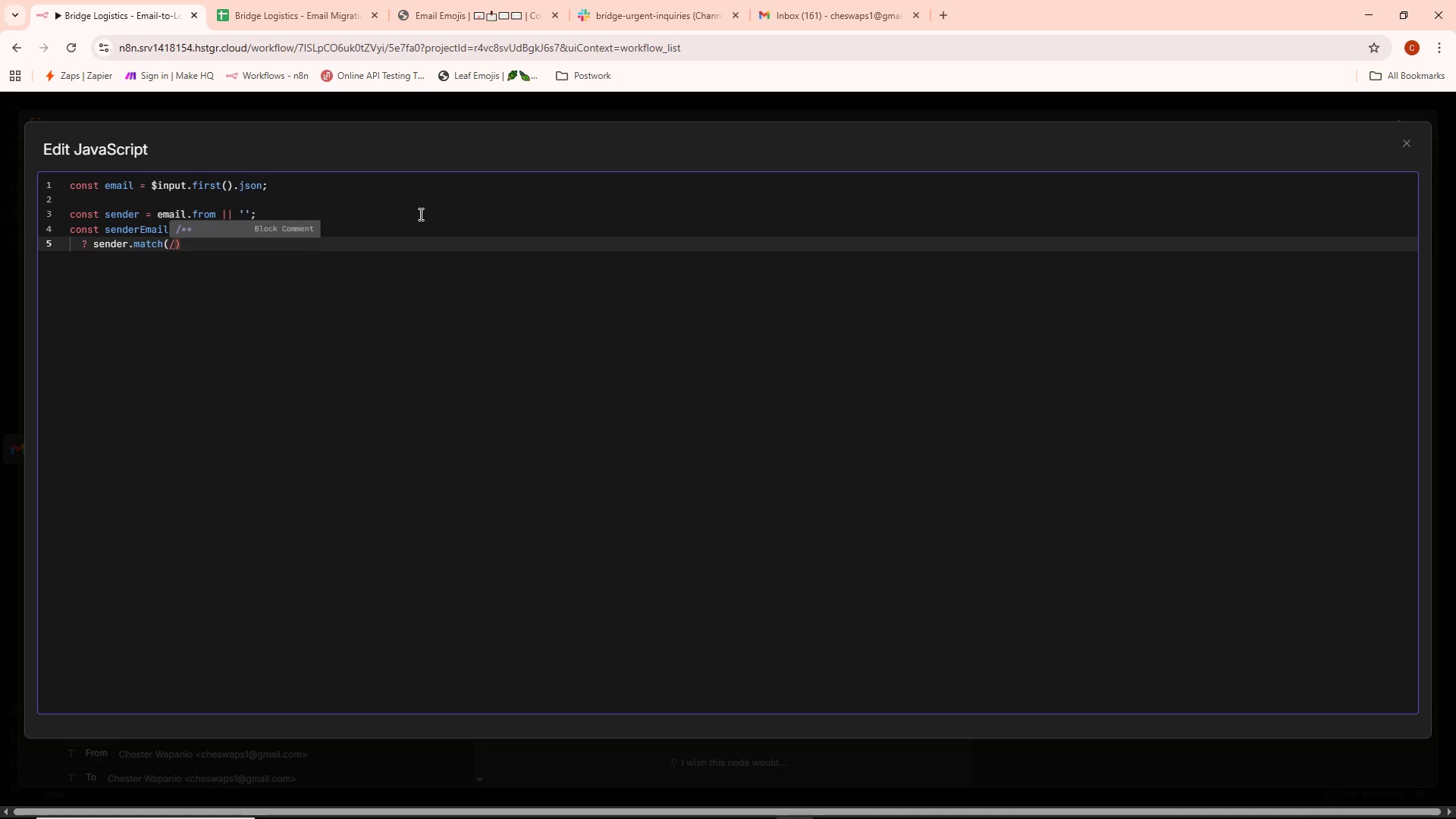 
key(Shift+Comma)
 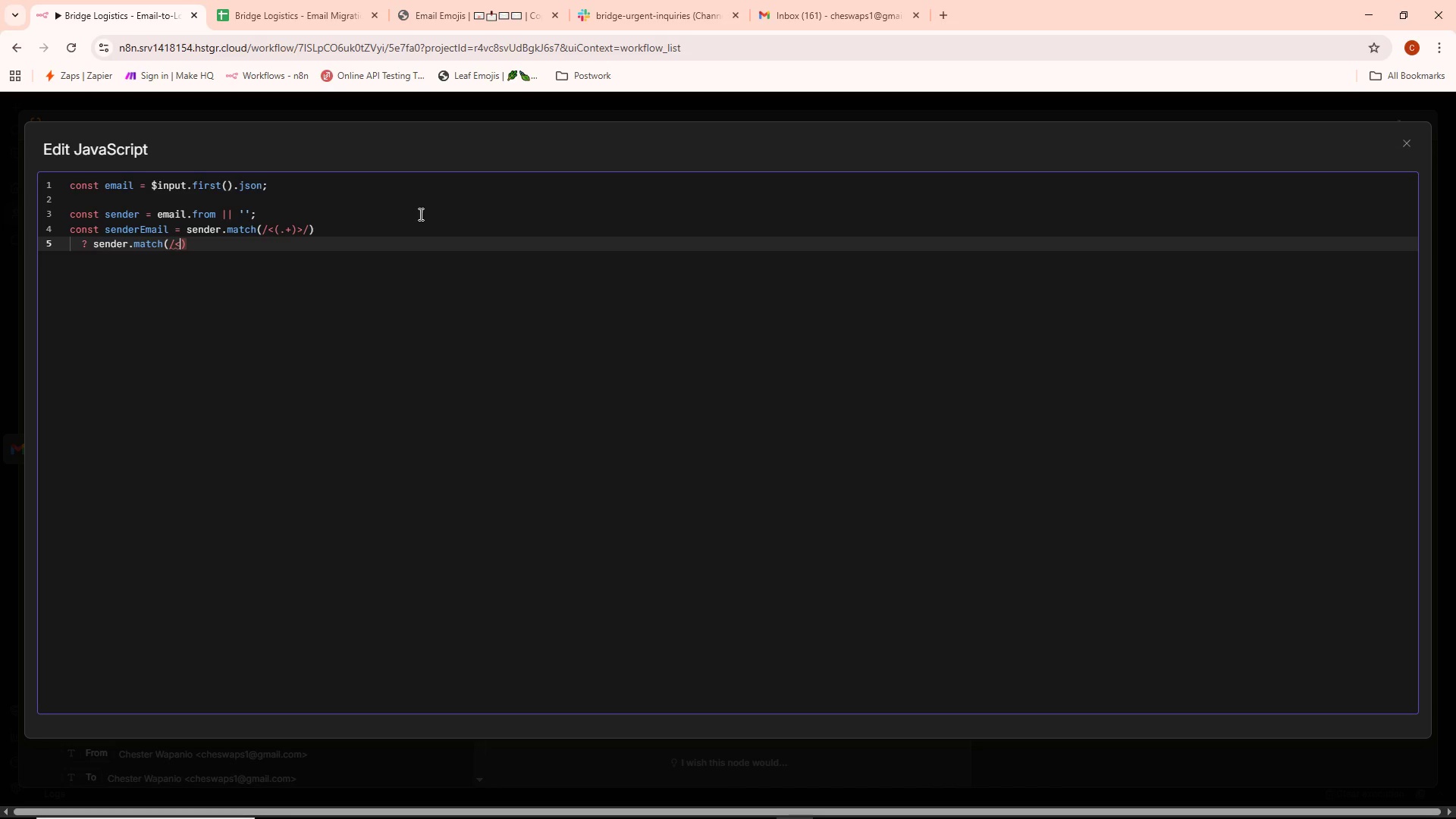 
wait(5.08)
 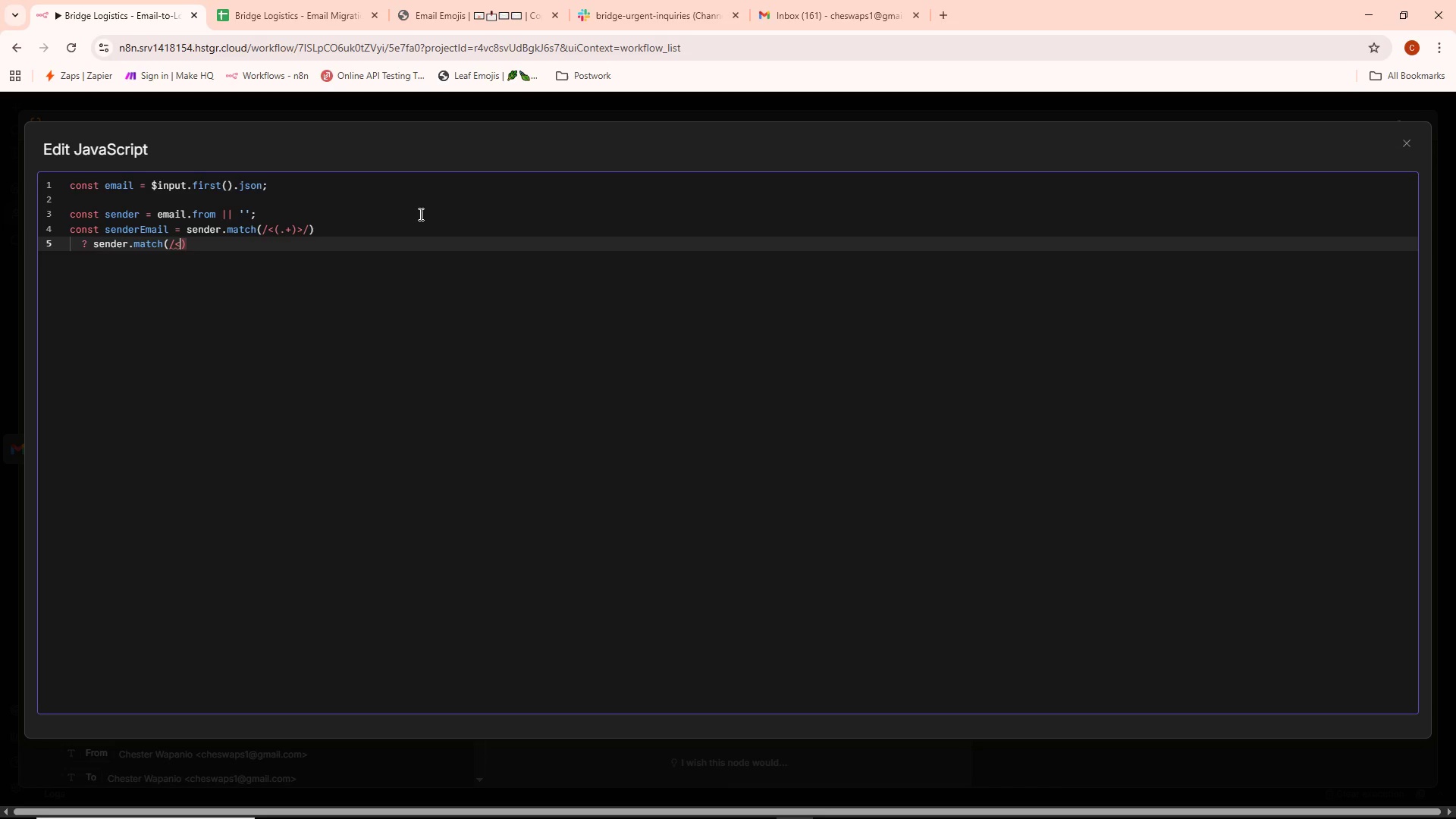 
key(Shift+ShiftLeft)
 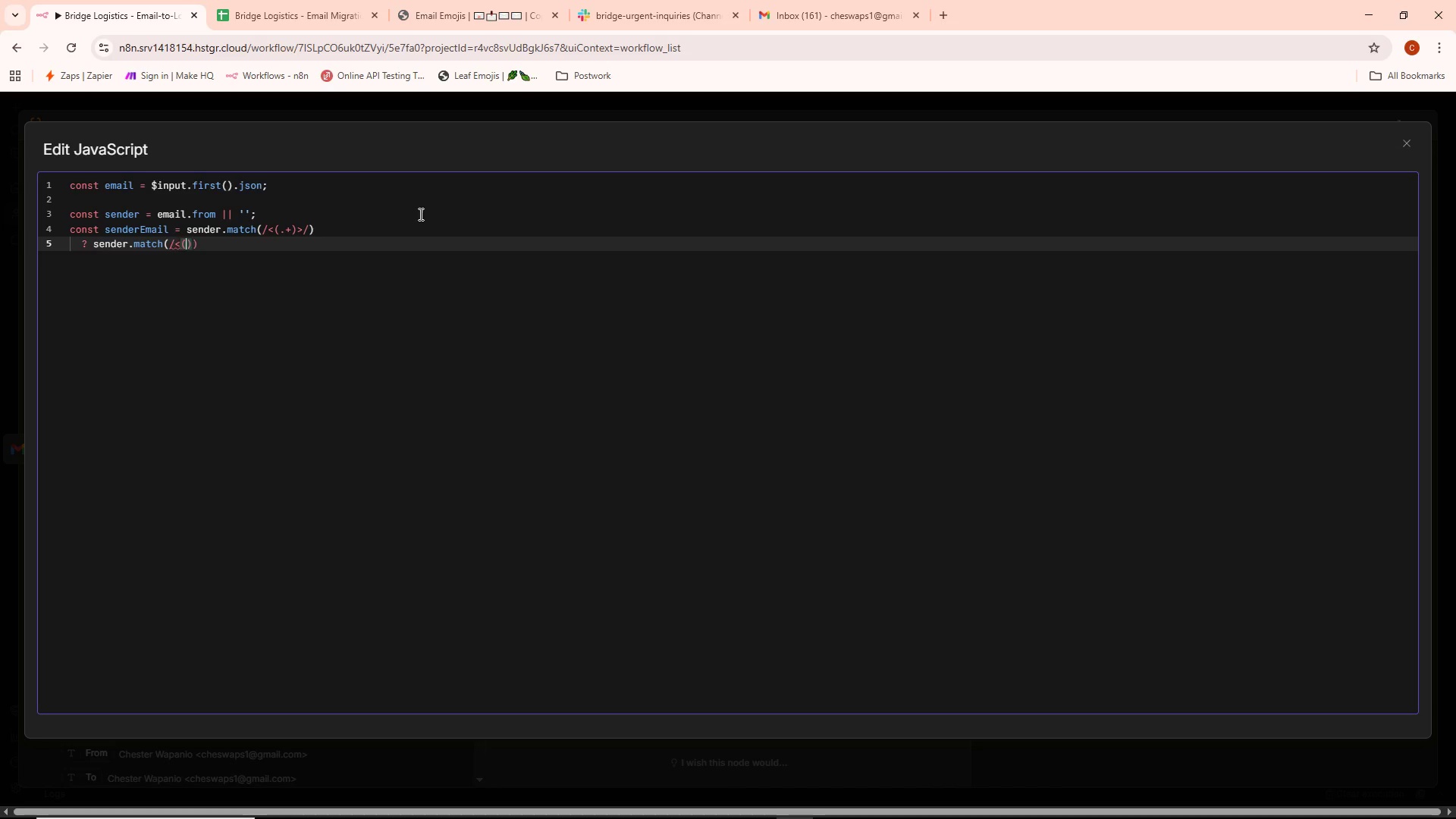 
key(Shift+9)
 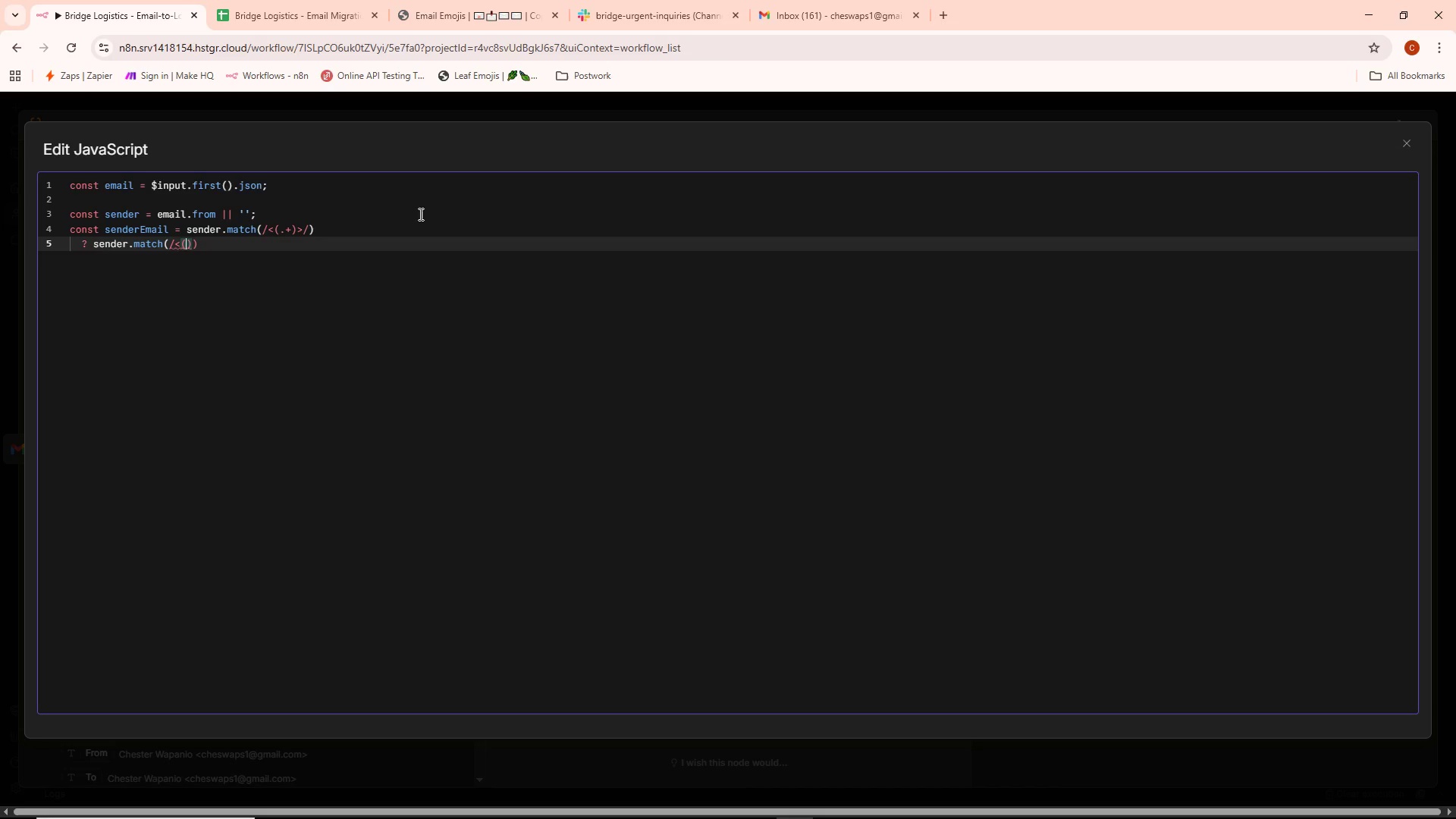 
wait(5.14)
 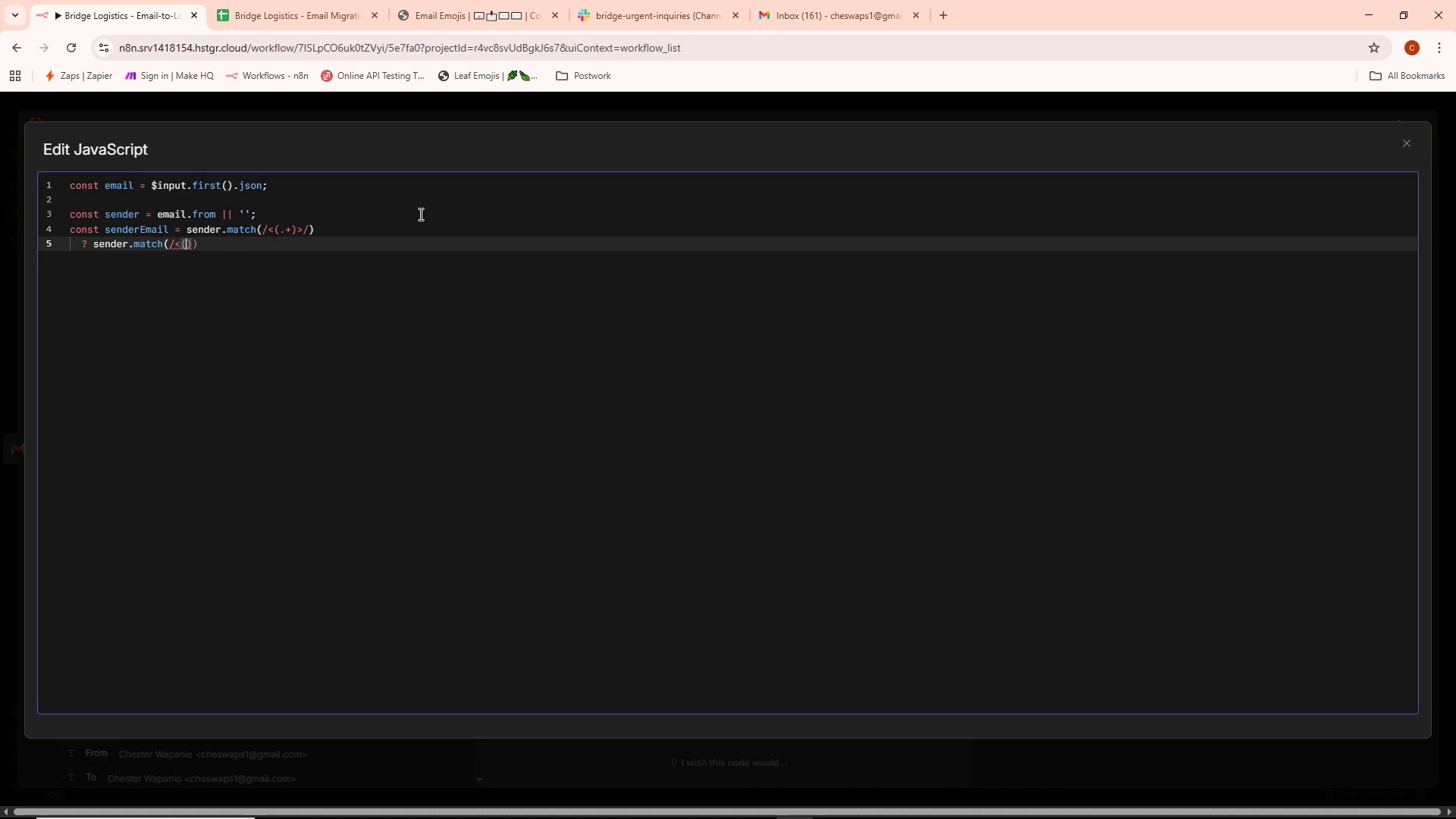 
key(Period)
 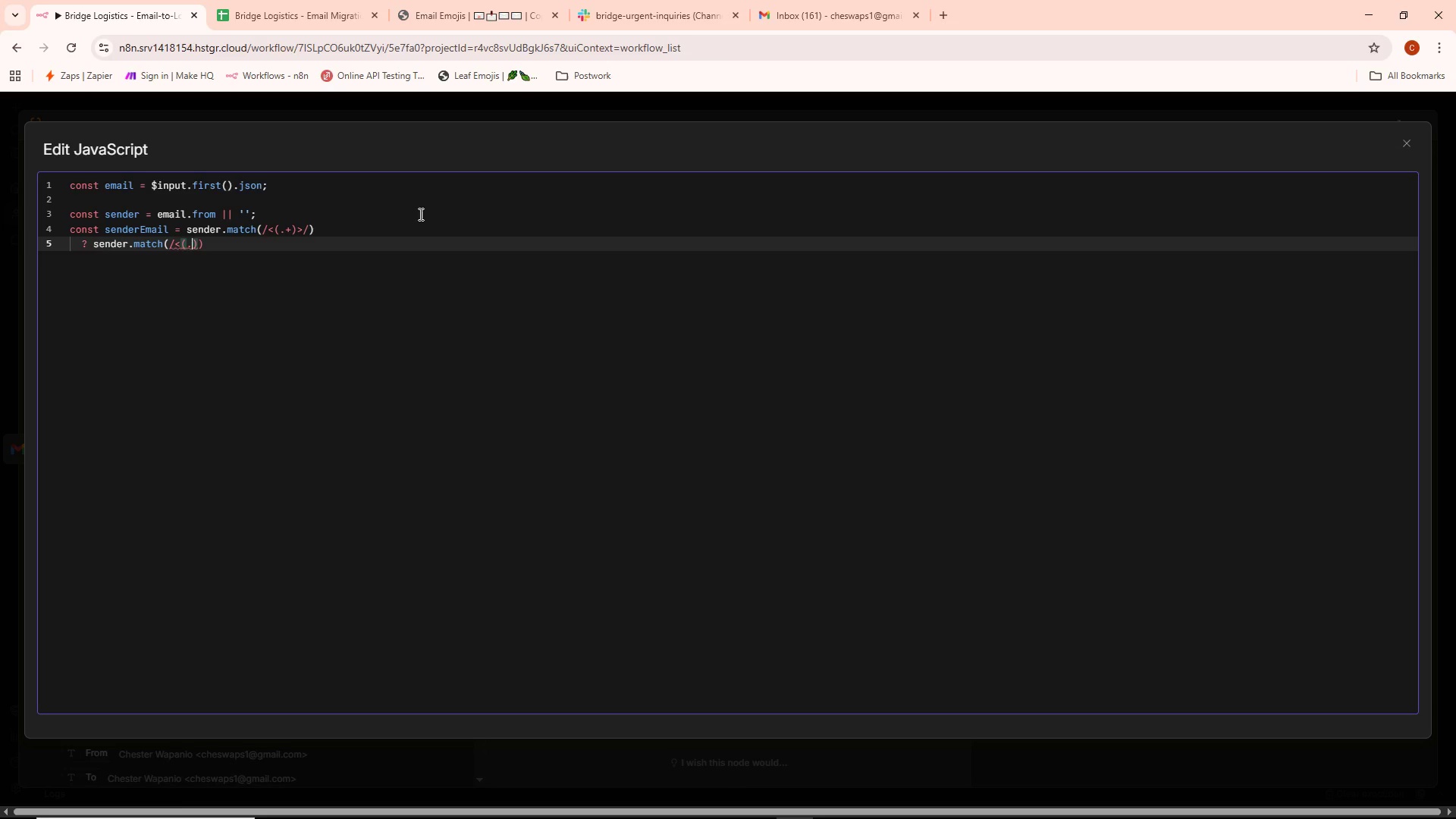 
key(Shift+ShiftLeft)
 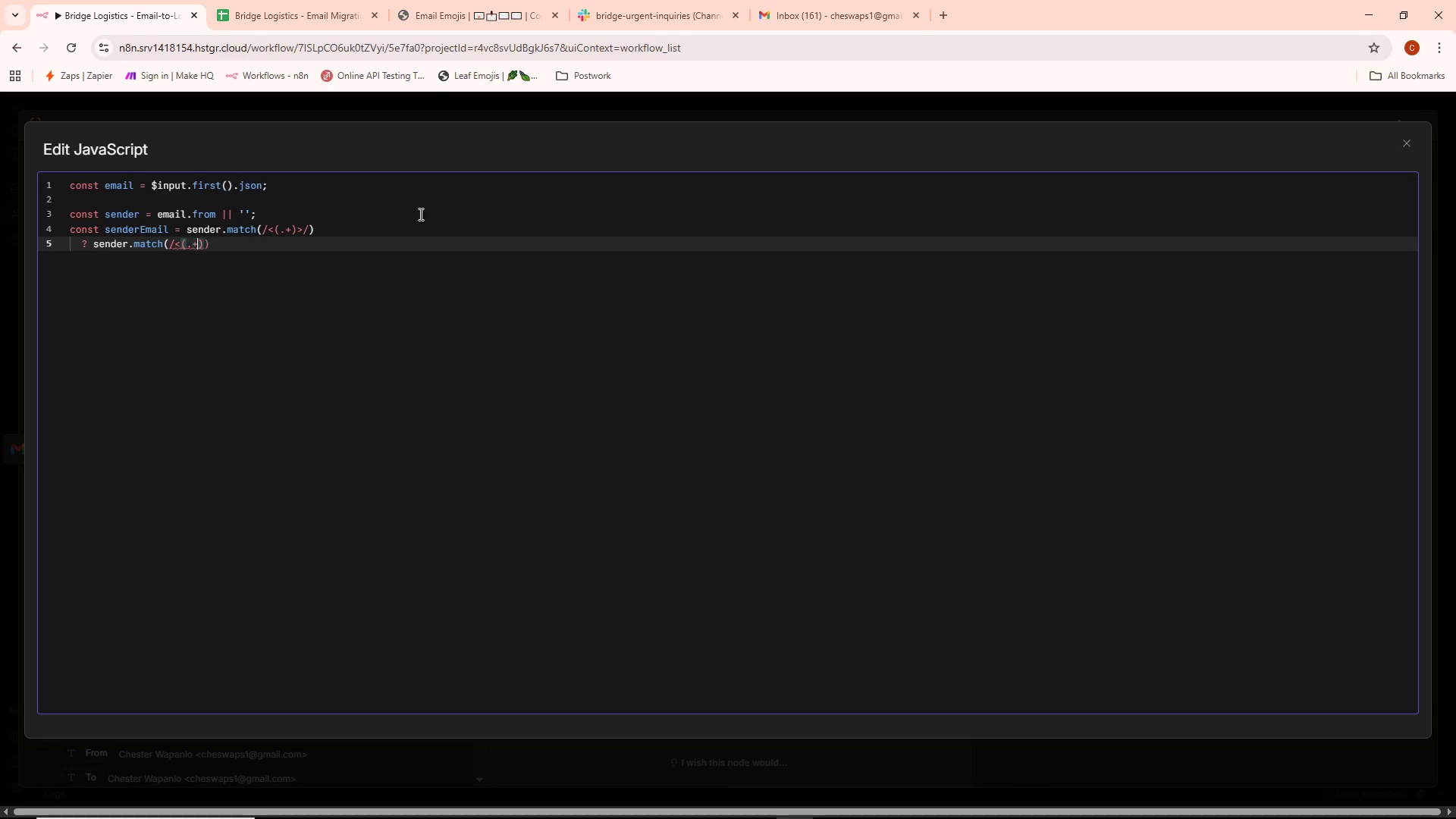 
key(Shift+Equal)
 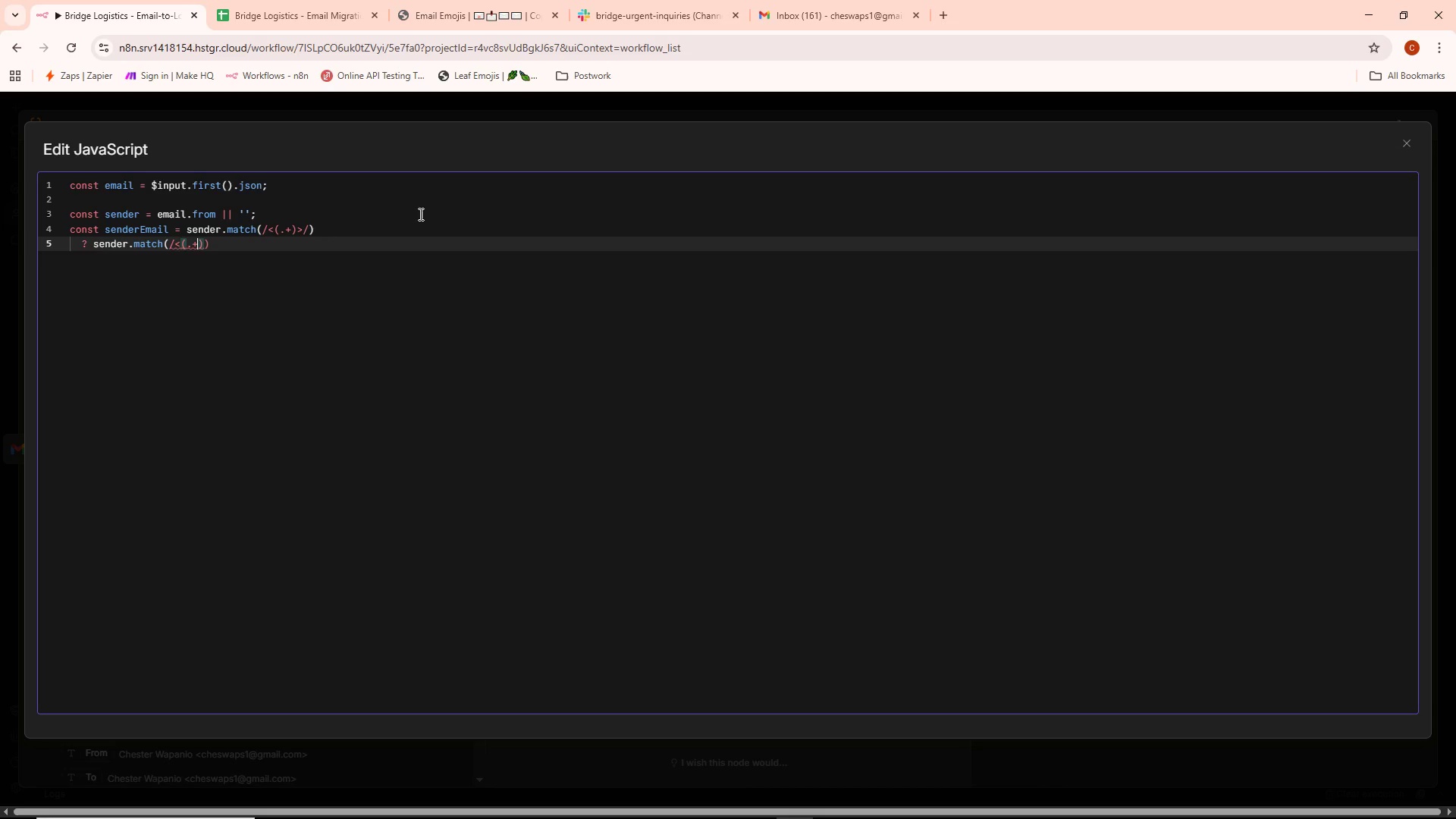 
key(ArrowRight)
 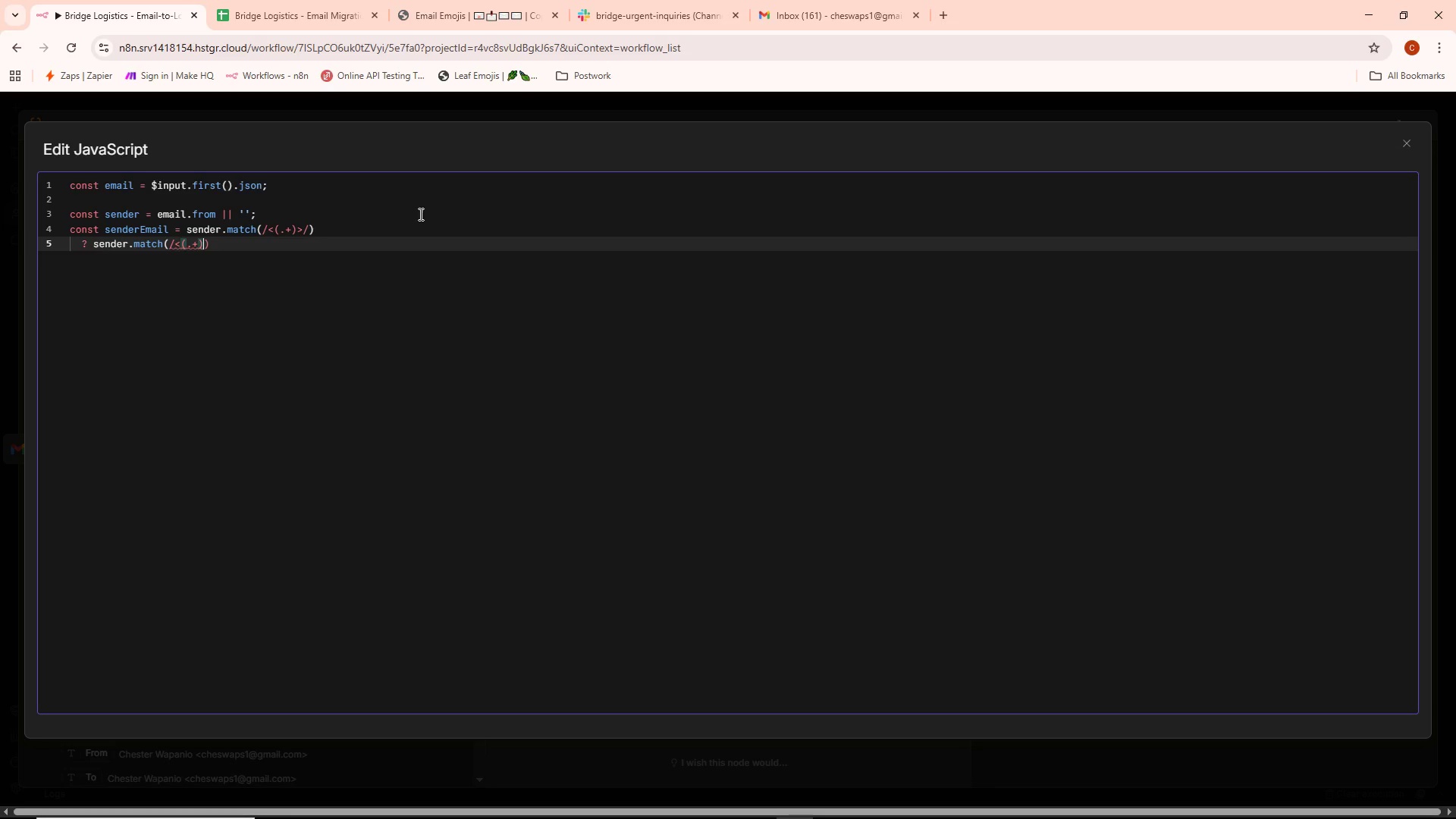 
key(ArrowRight)
 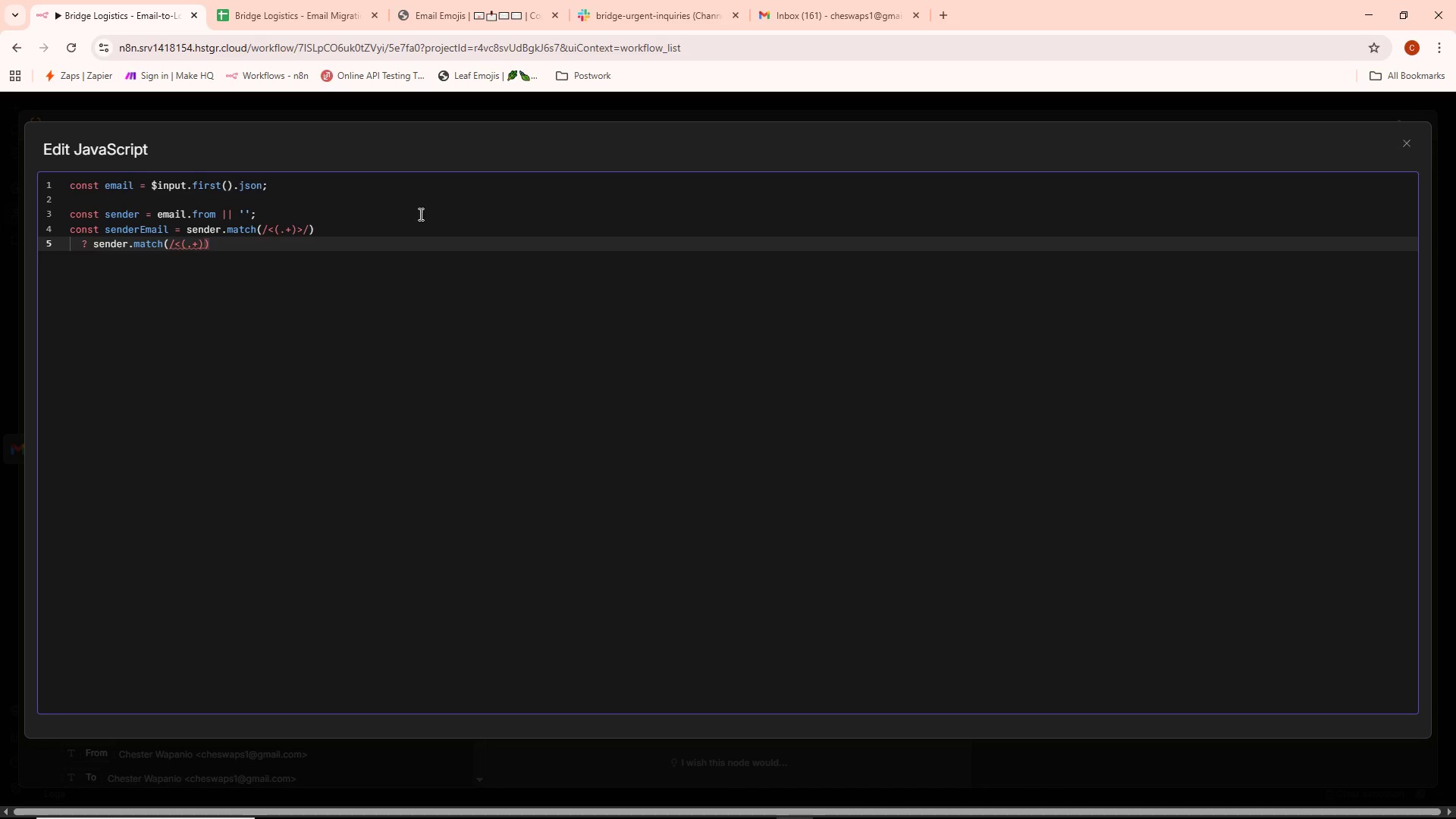 
key(ArrowLeft)
 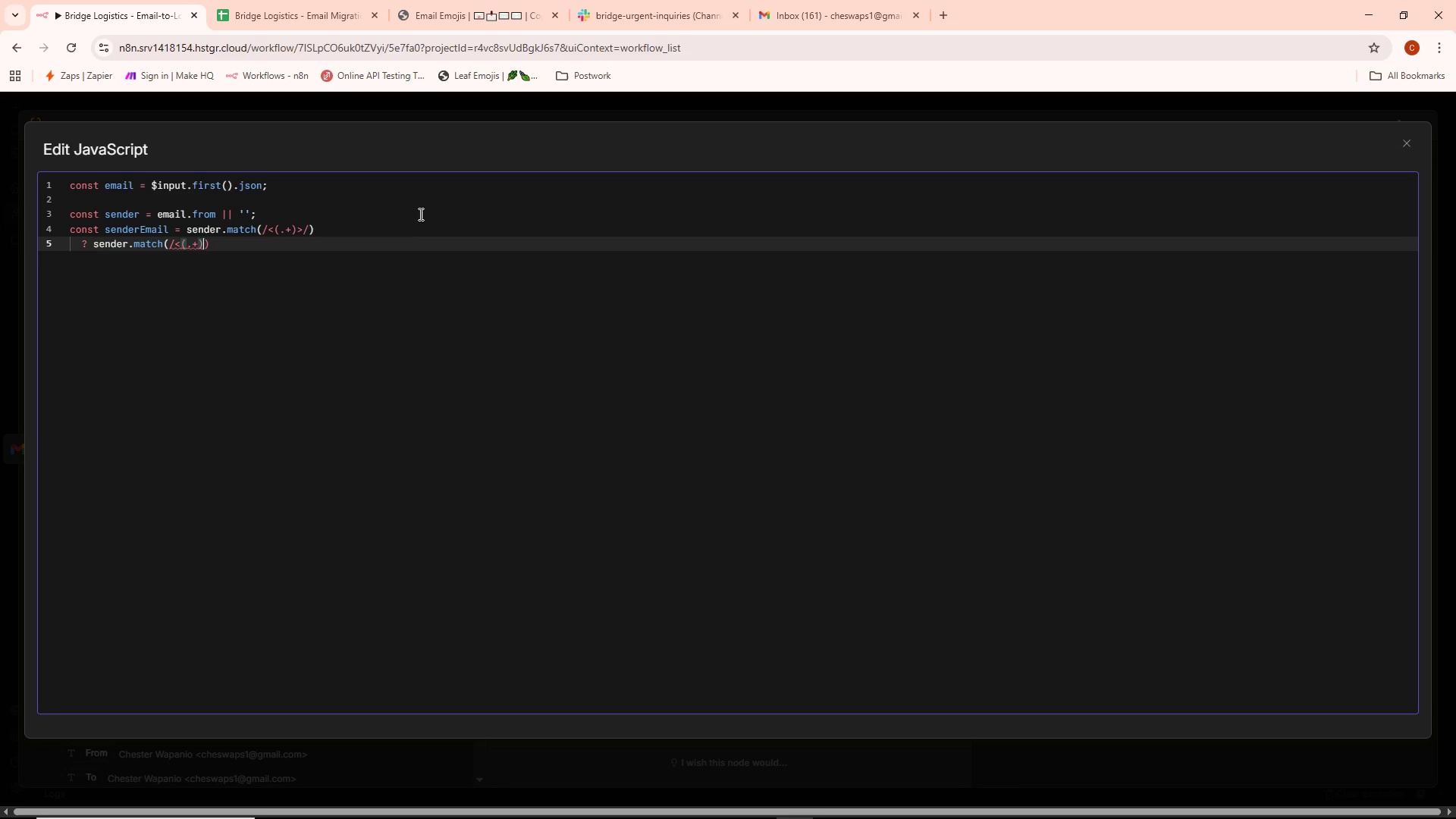 
key(Shift+Period)
 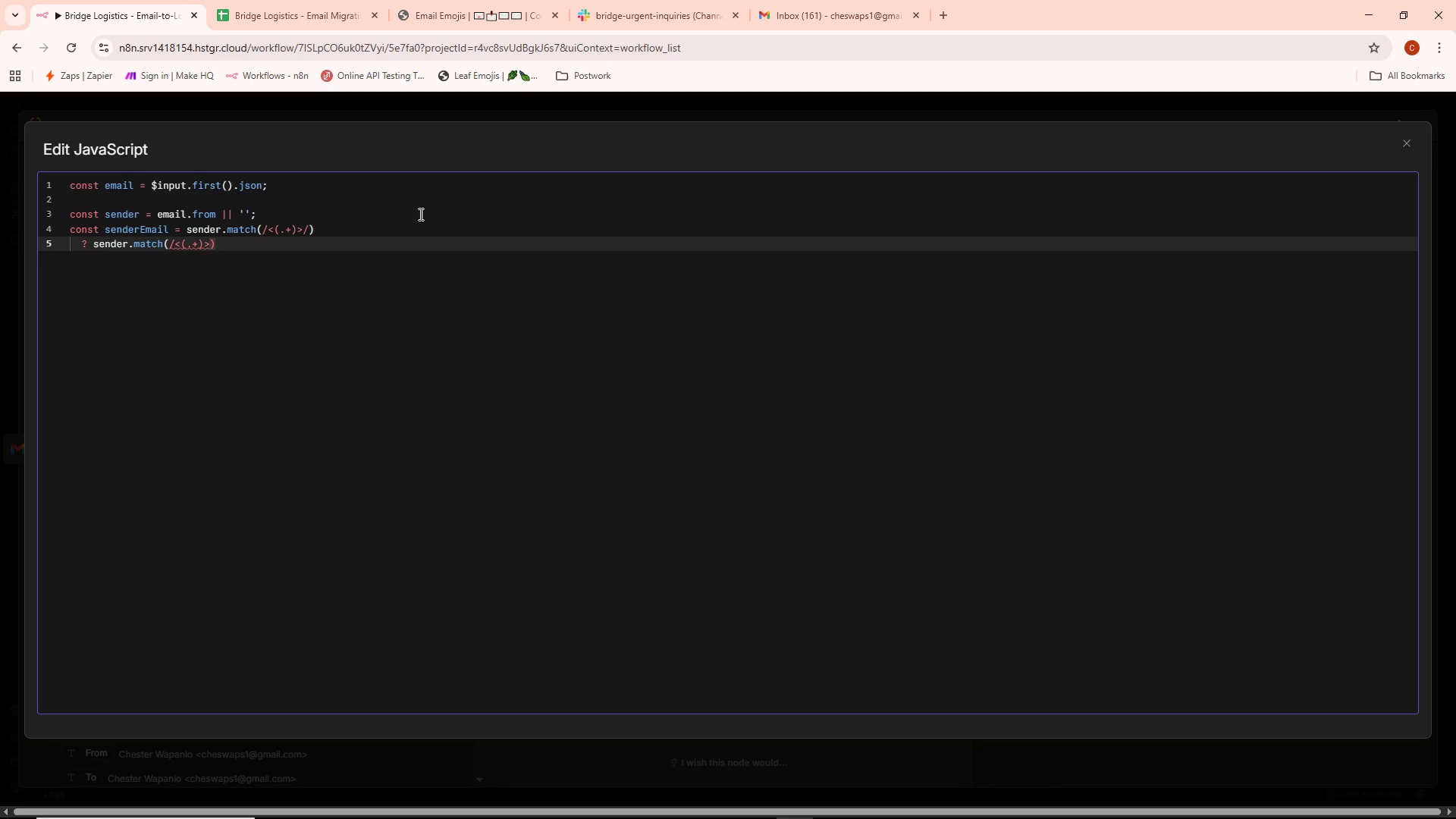 
key(Slash)
 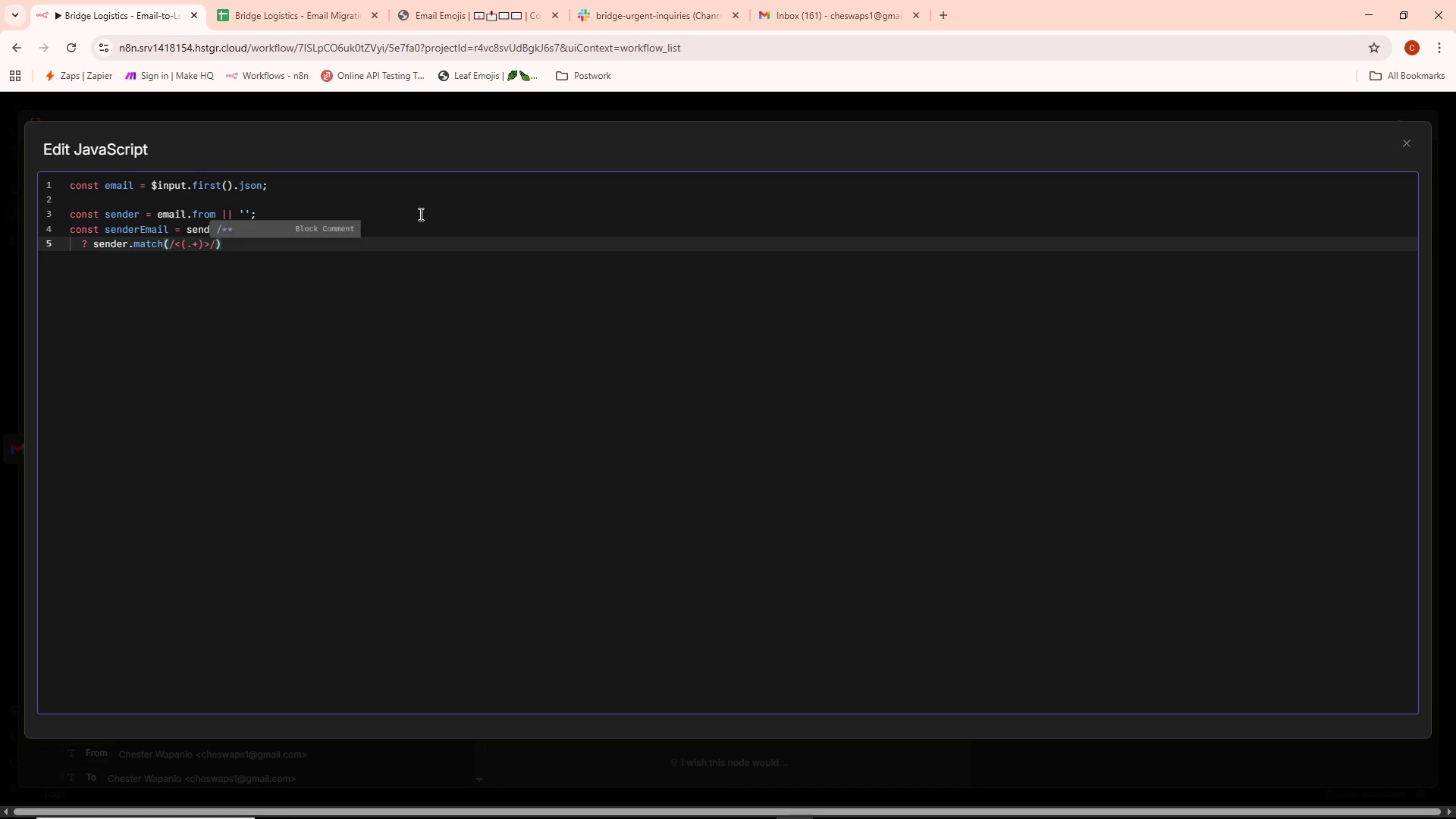 
key(ArrowRight)
 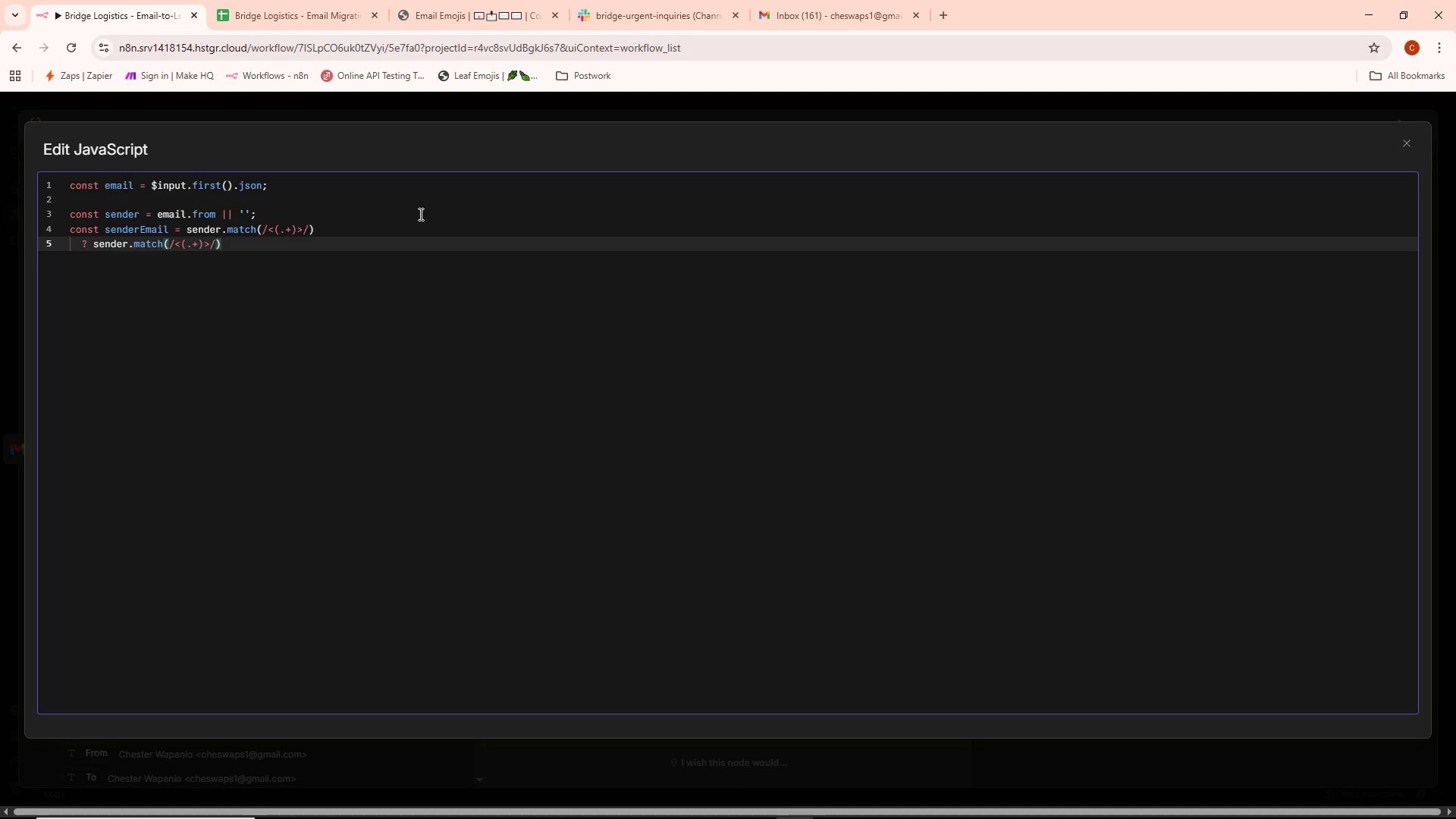 
key(BracketLeft)
 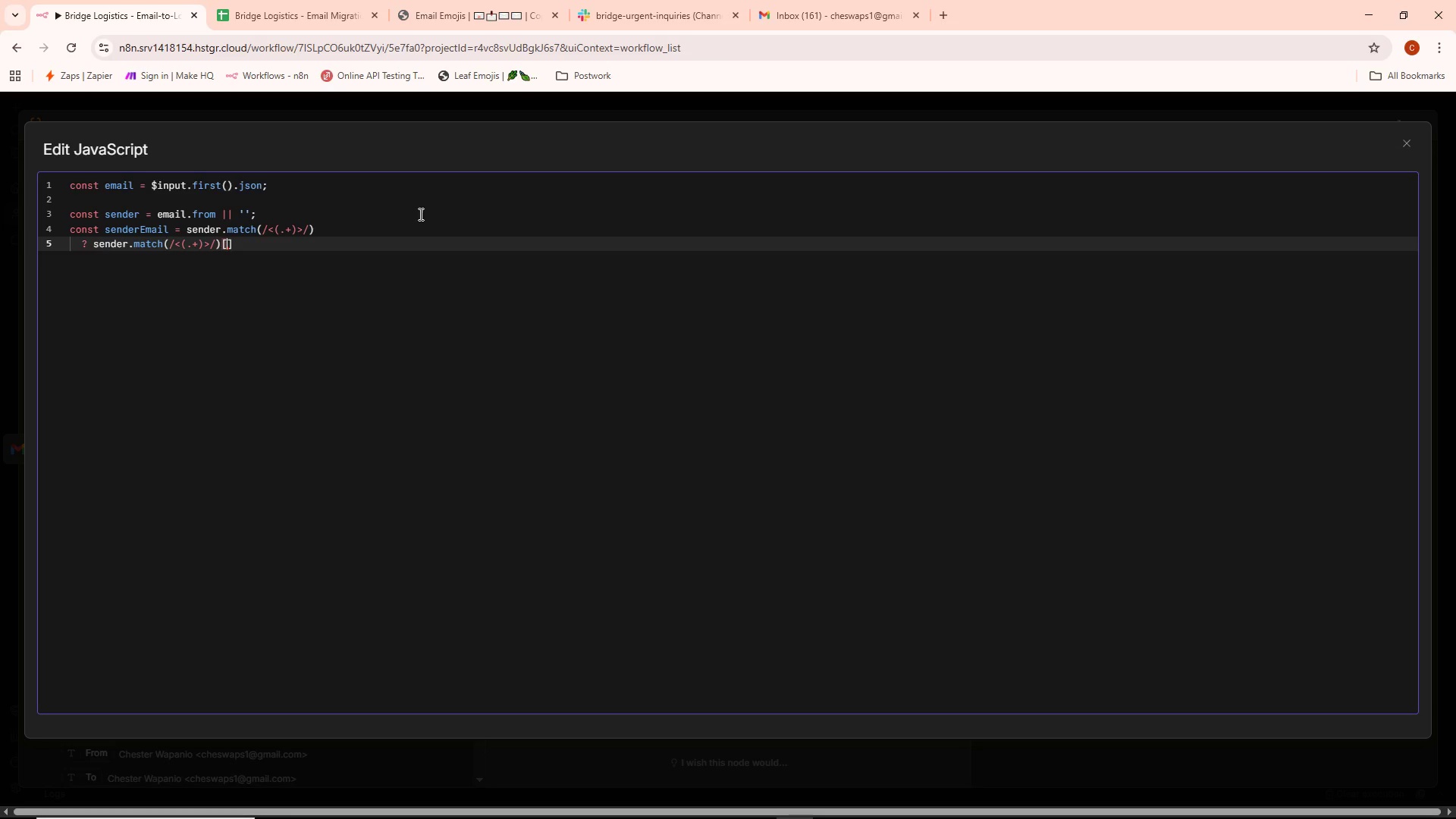 
key(1)
 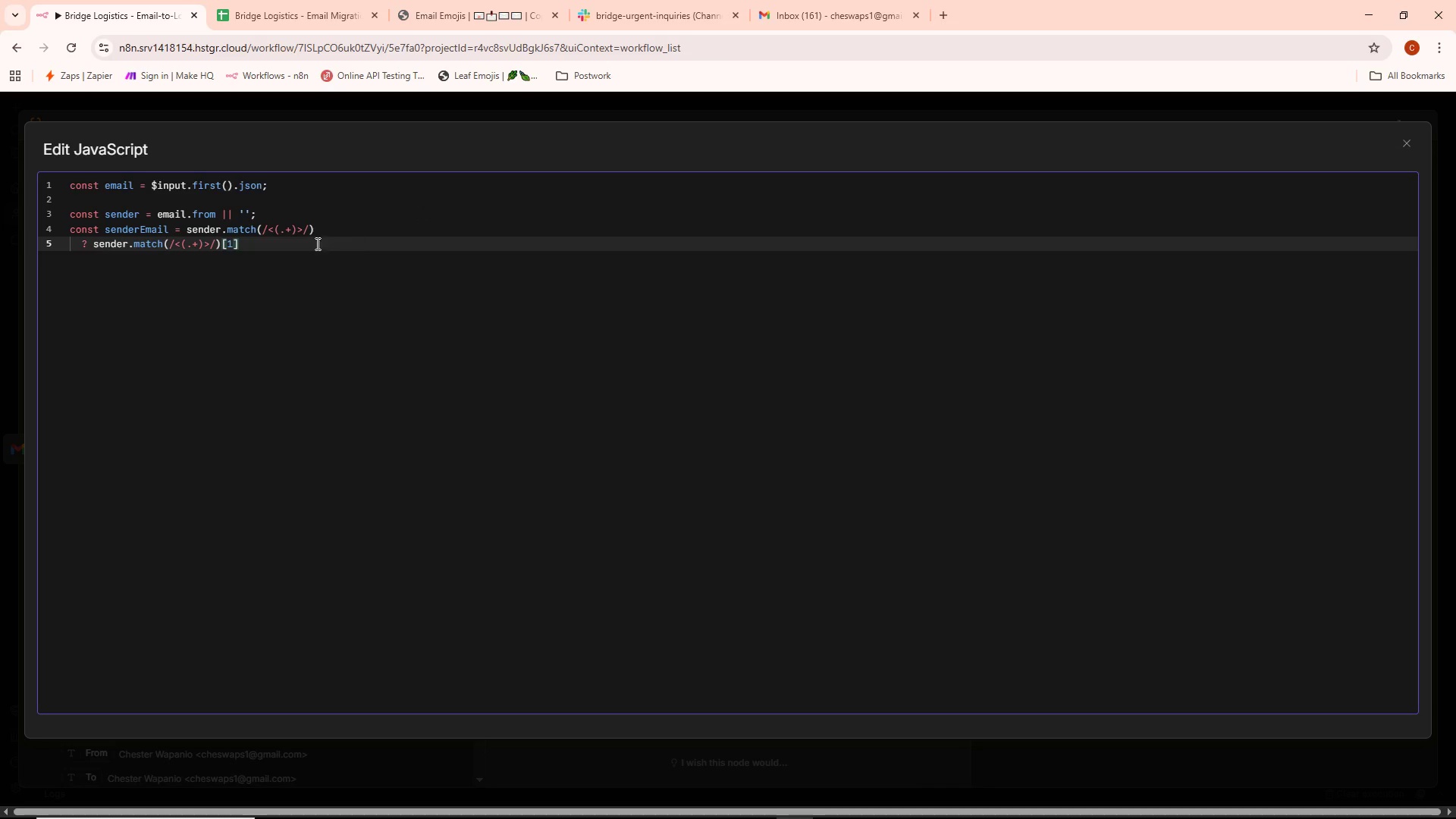 
left_click([270, 241])
 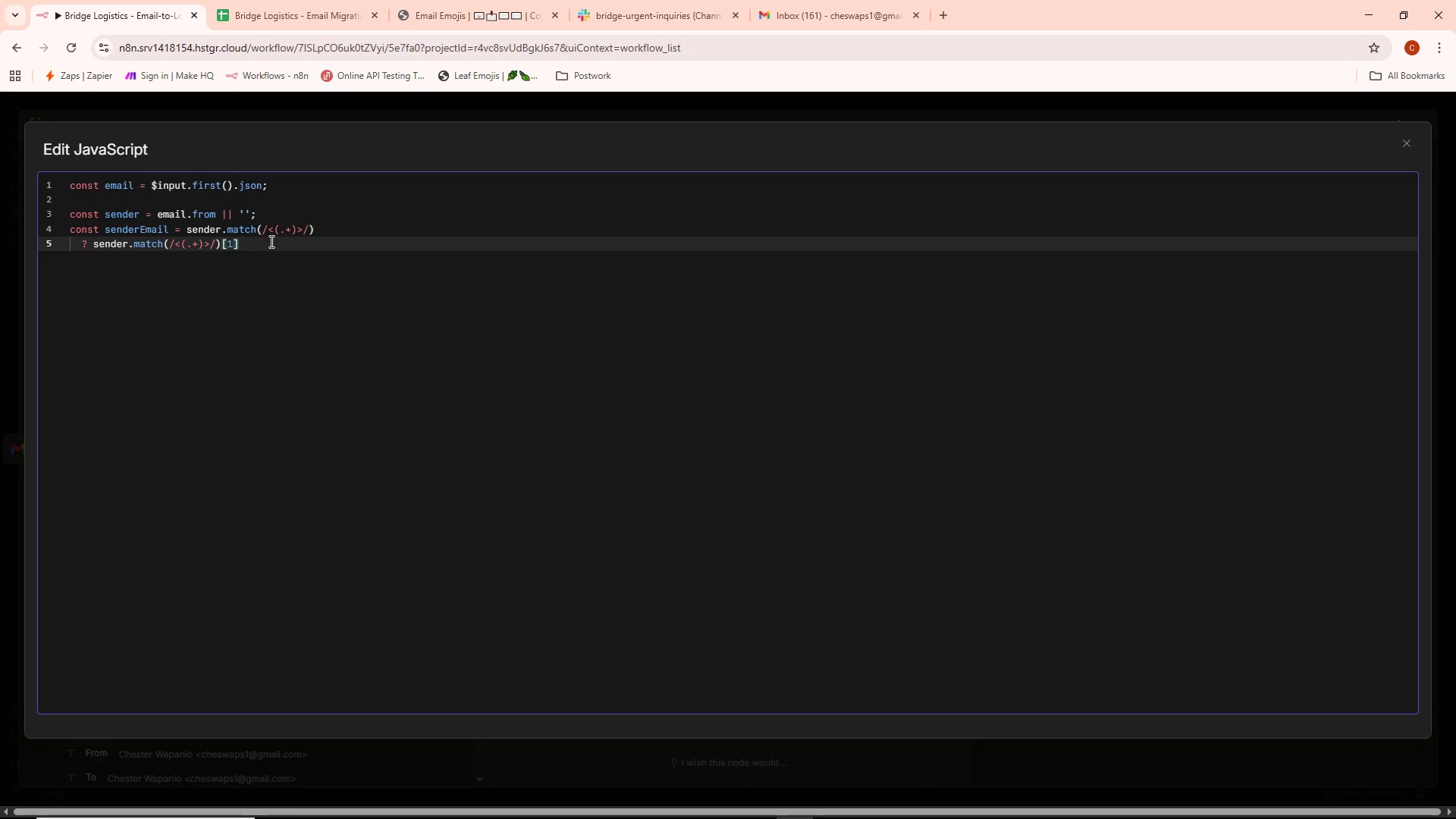 
key(NumpadEnter)
 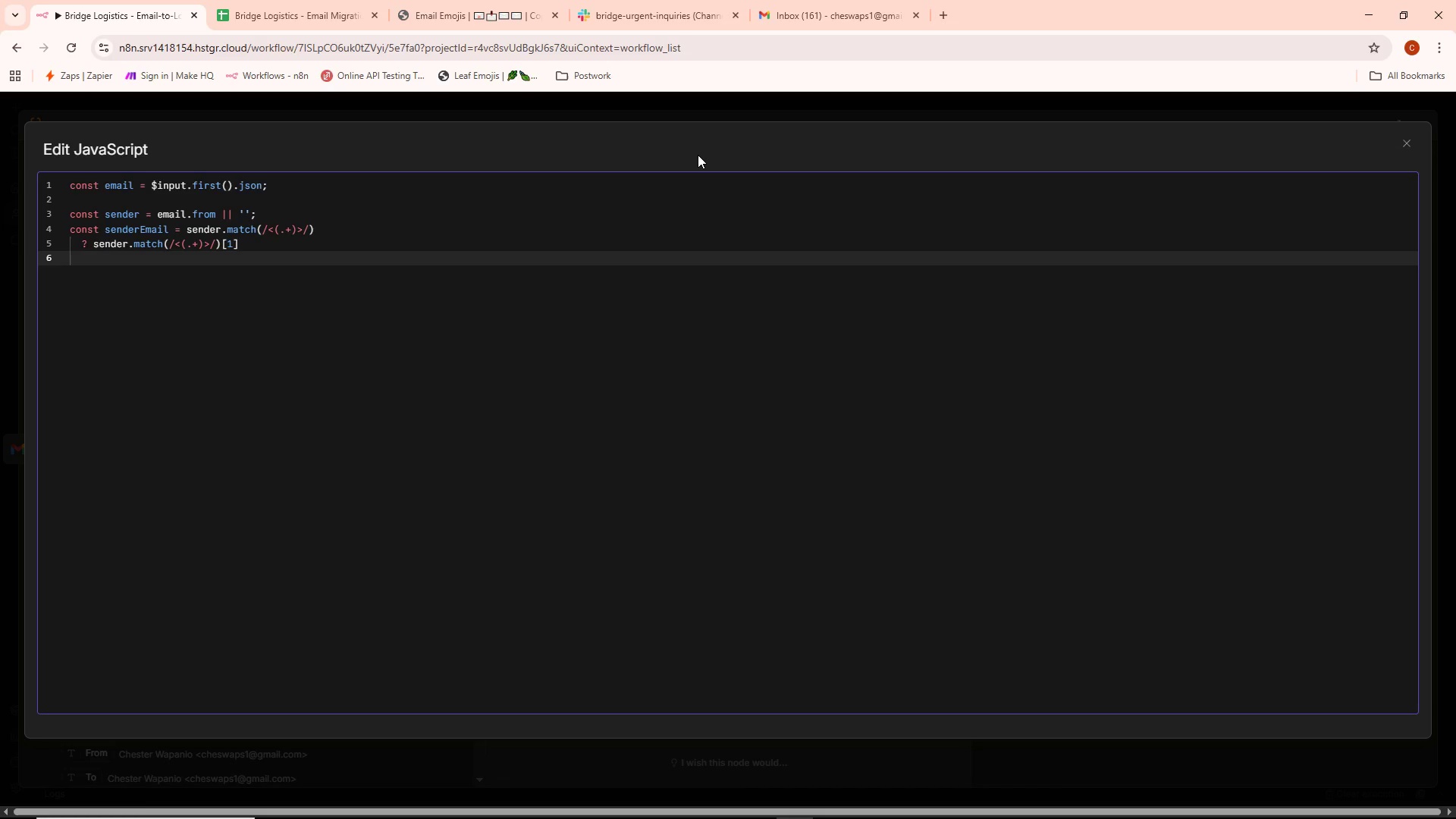 
wait(10.61)
 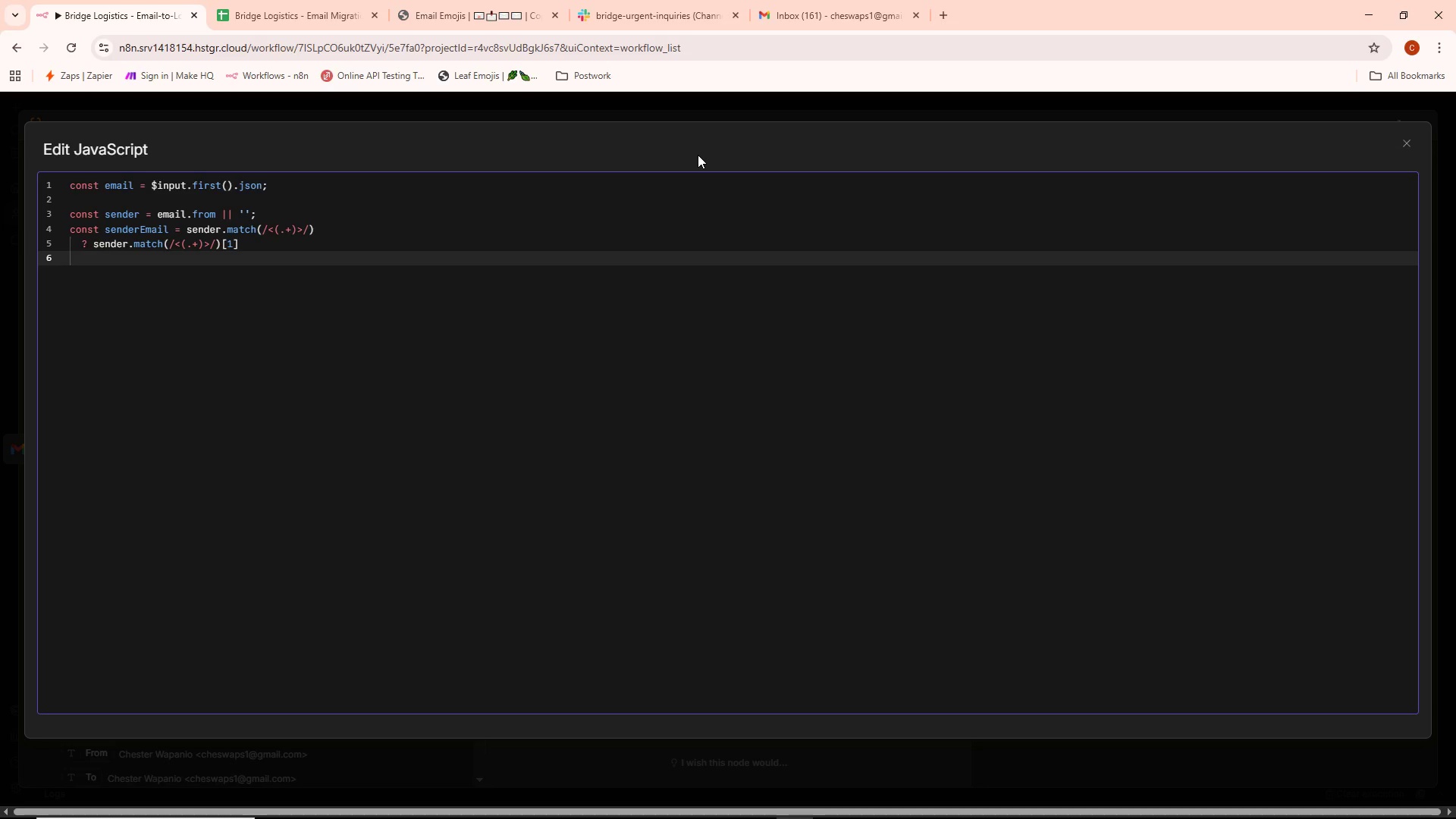 
type(: sender;)
 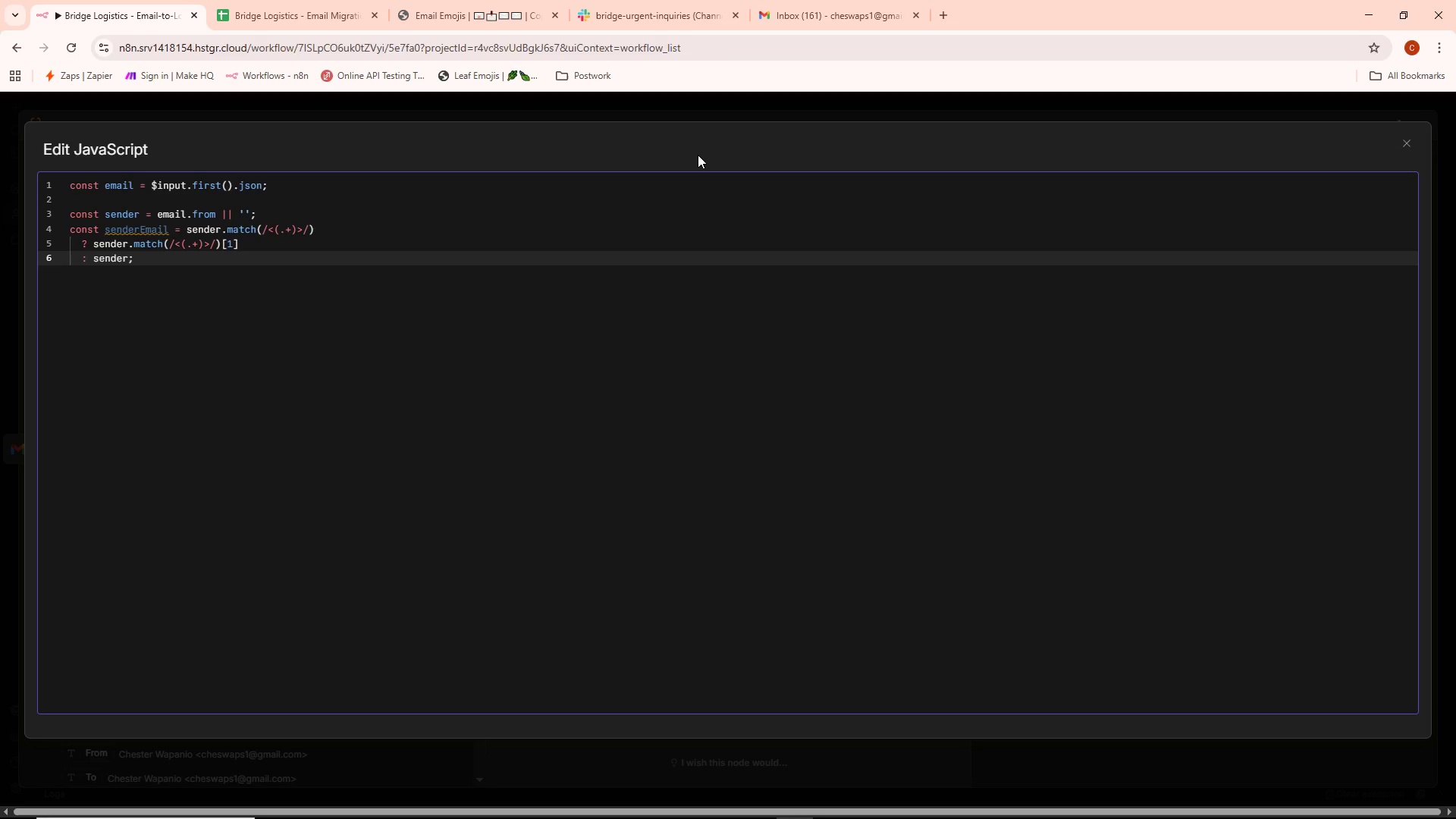 
key(Enter)
 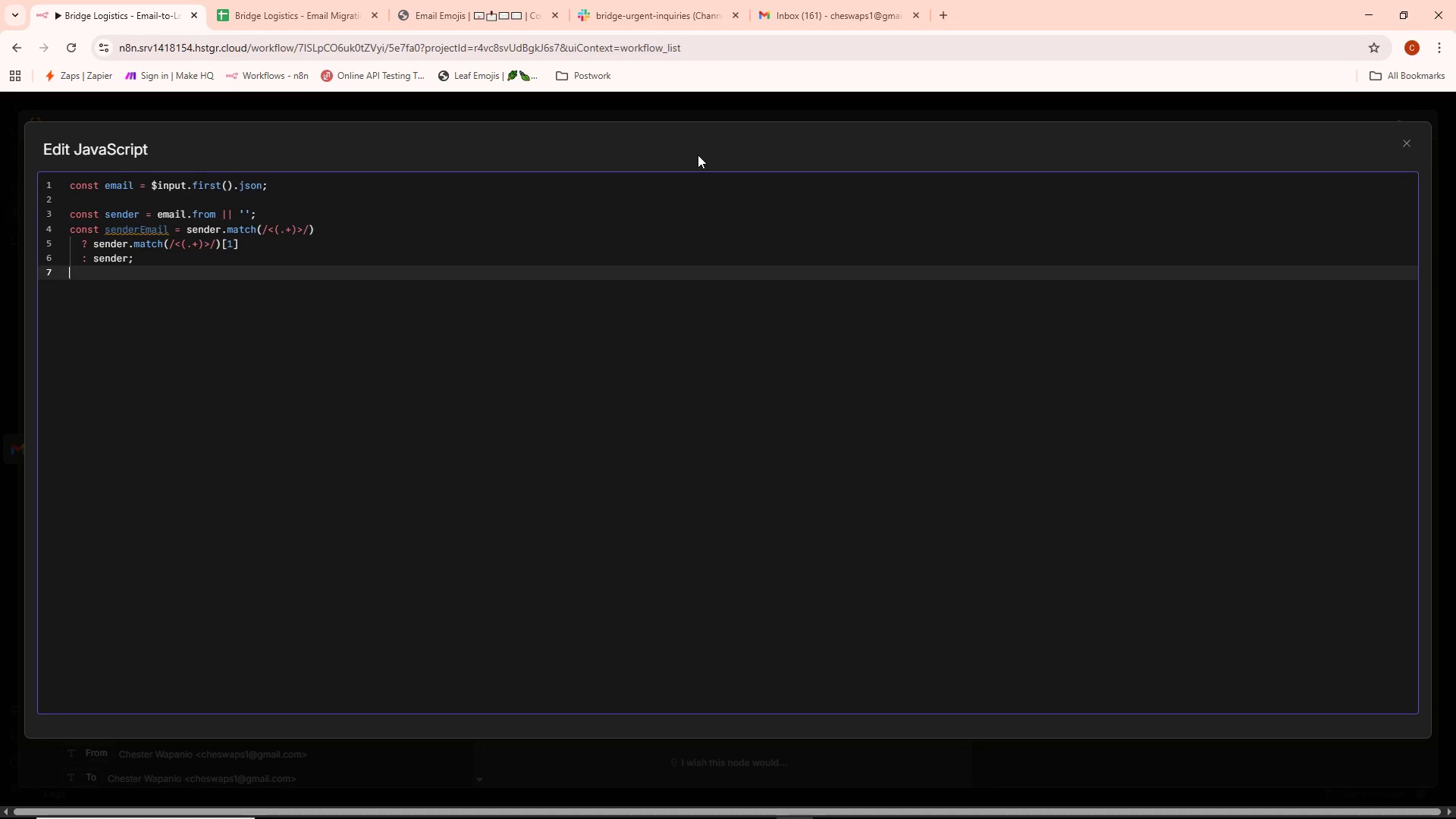 
key(ArrowLeft)
 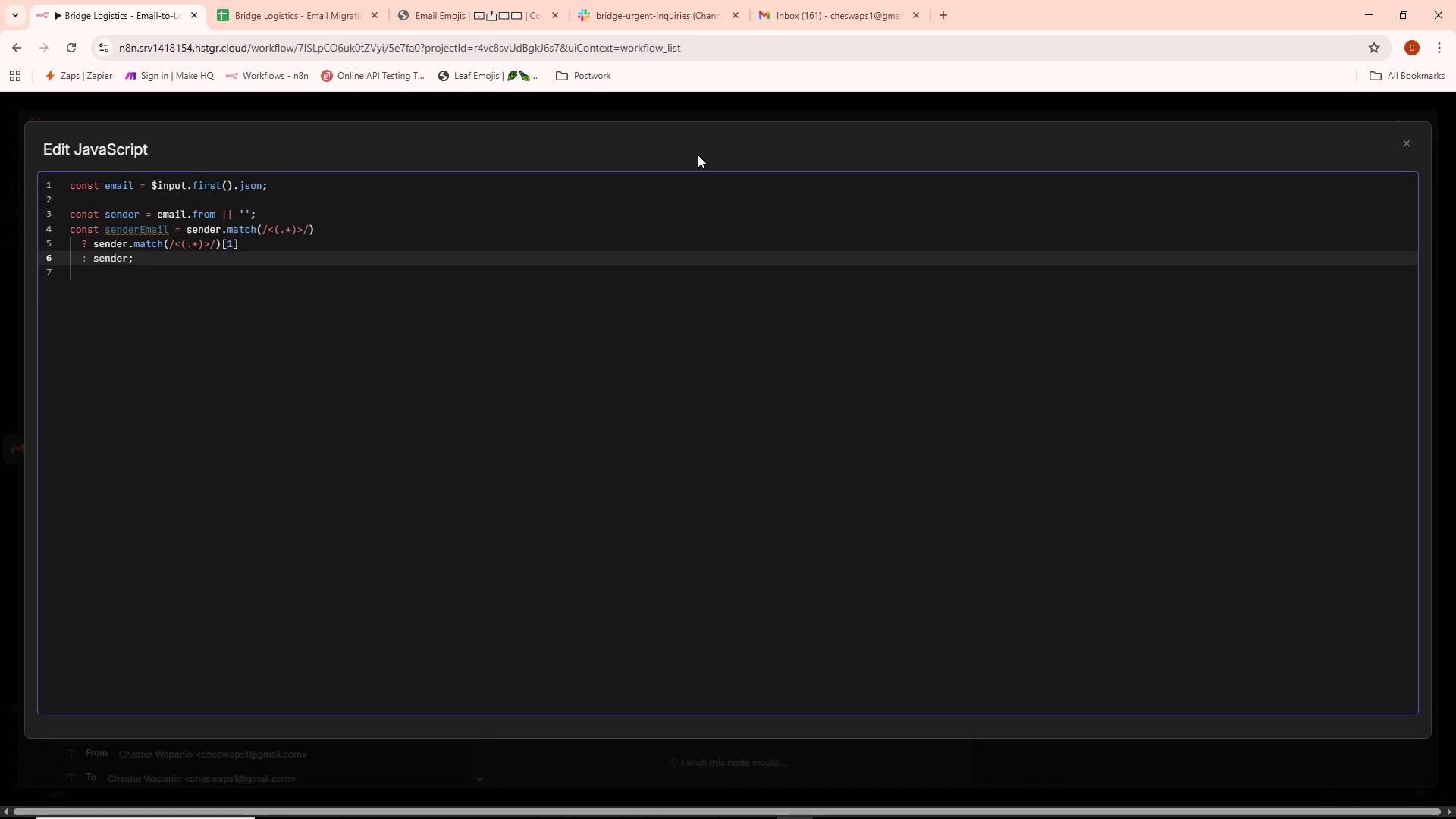 
key(ArrowDown)
 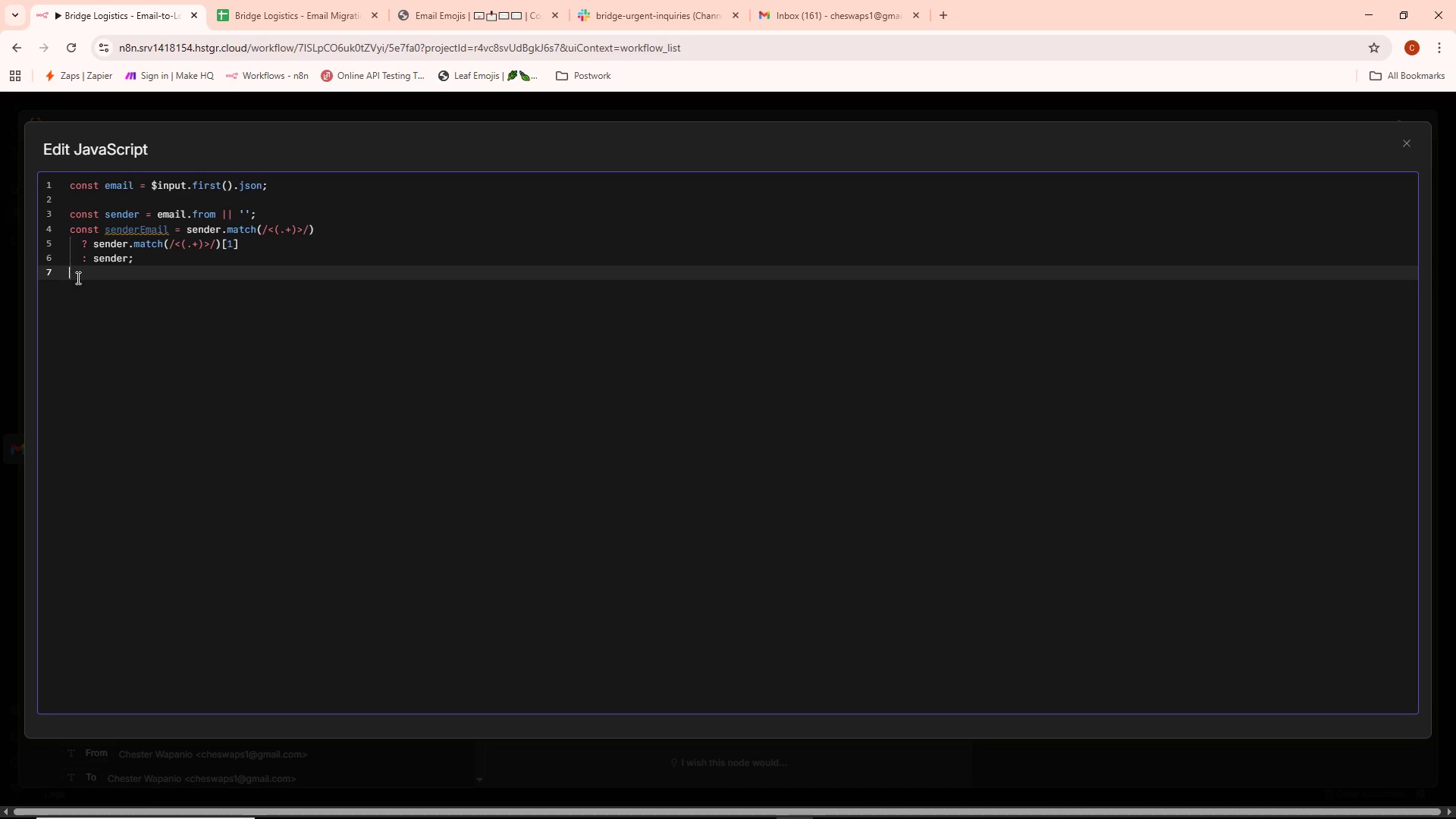 
wait(5.45)
 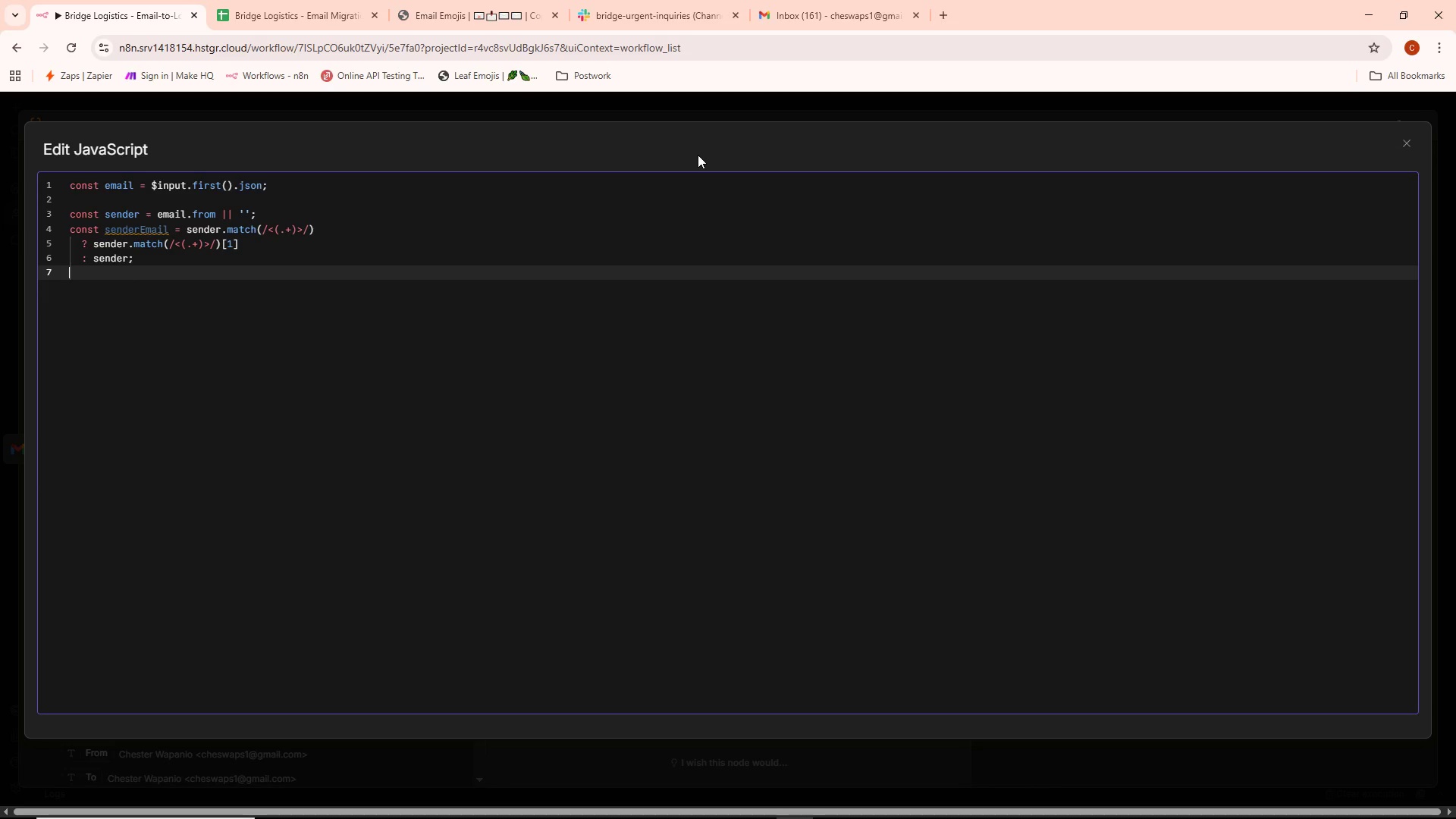 
type(const)
 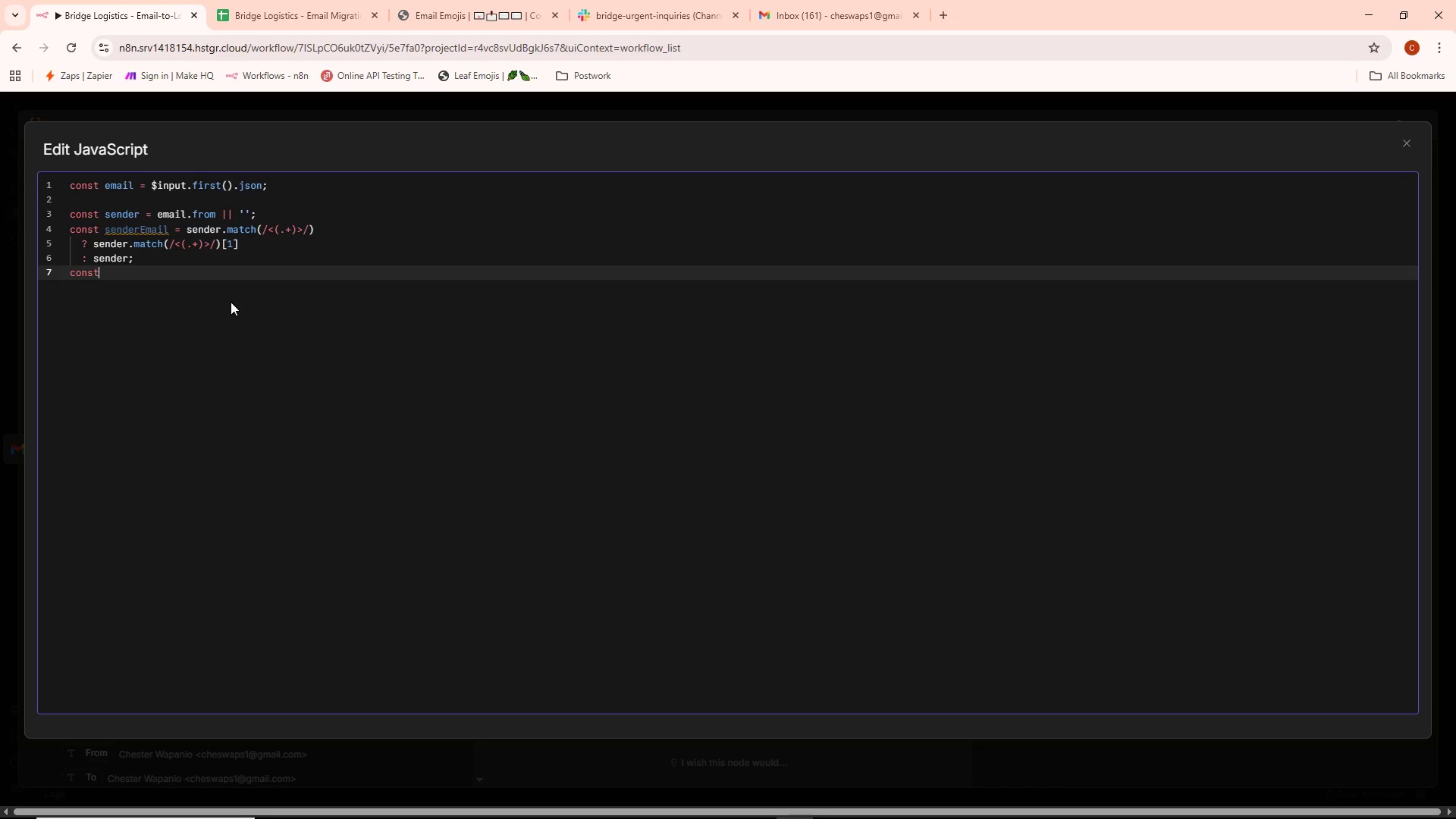 
type( senderM)
key(Backspace)
type(Name = sender.replace)
 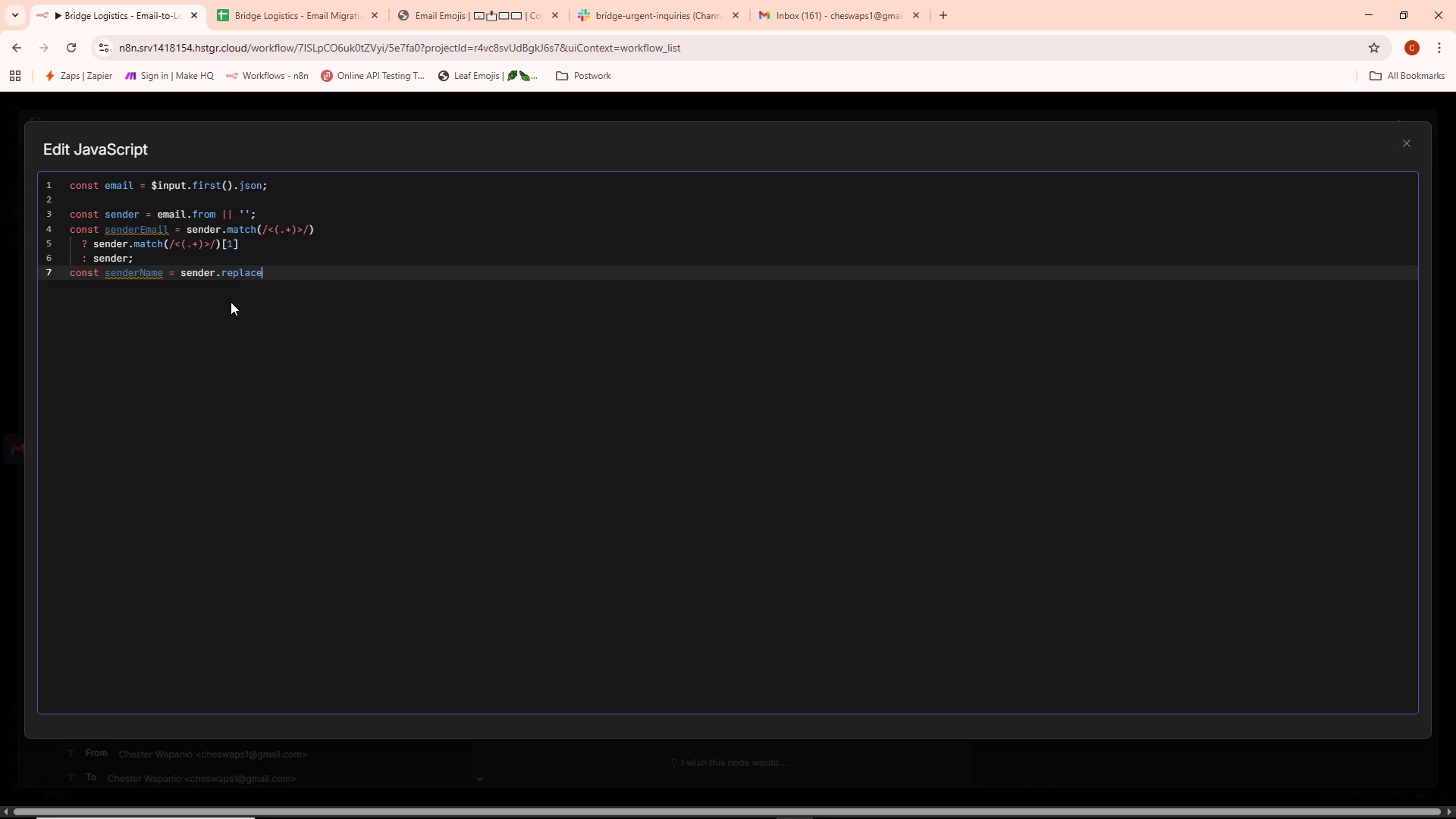 
key(Shift+9)
 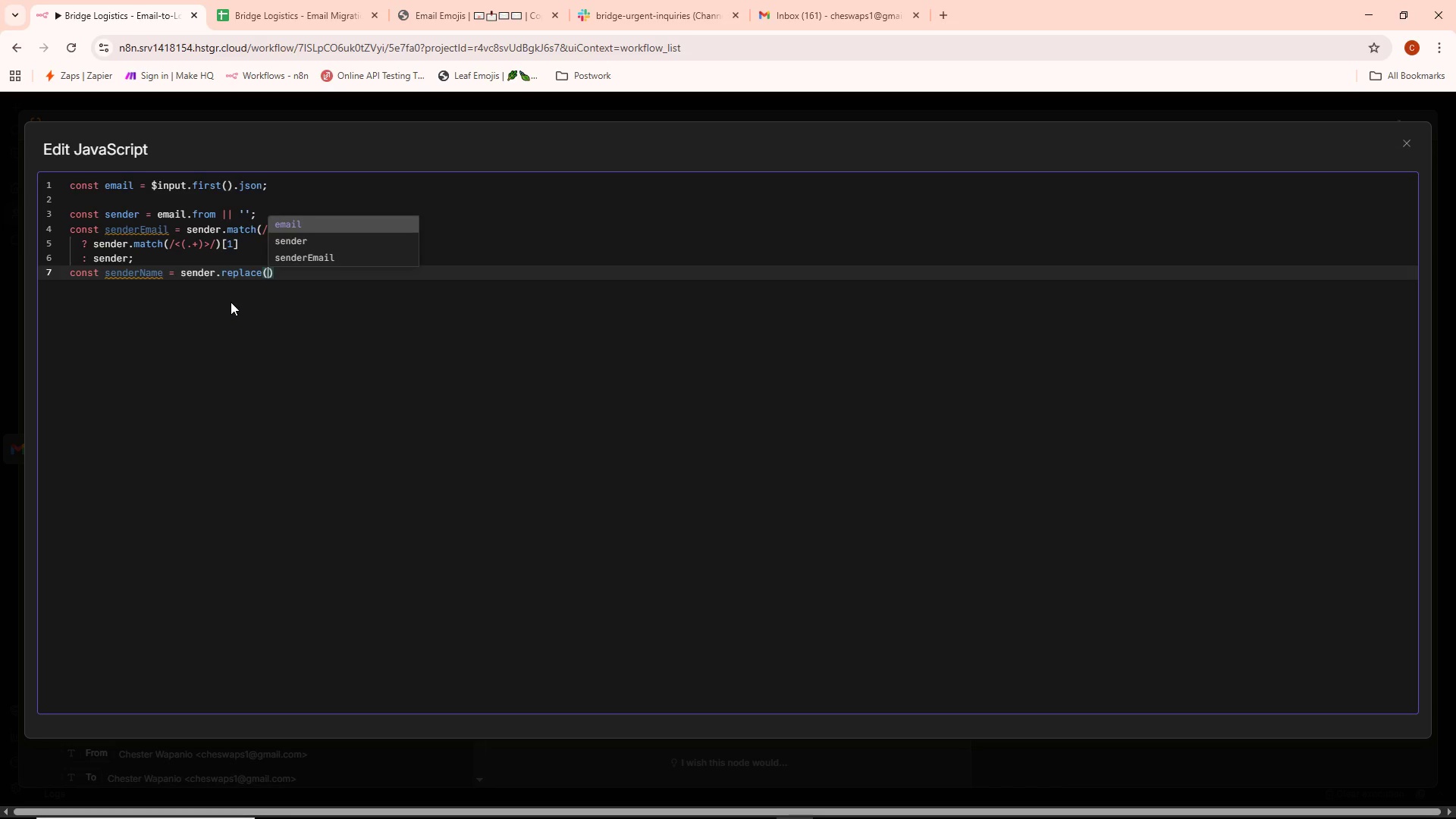 
key(Slash)
 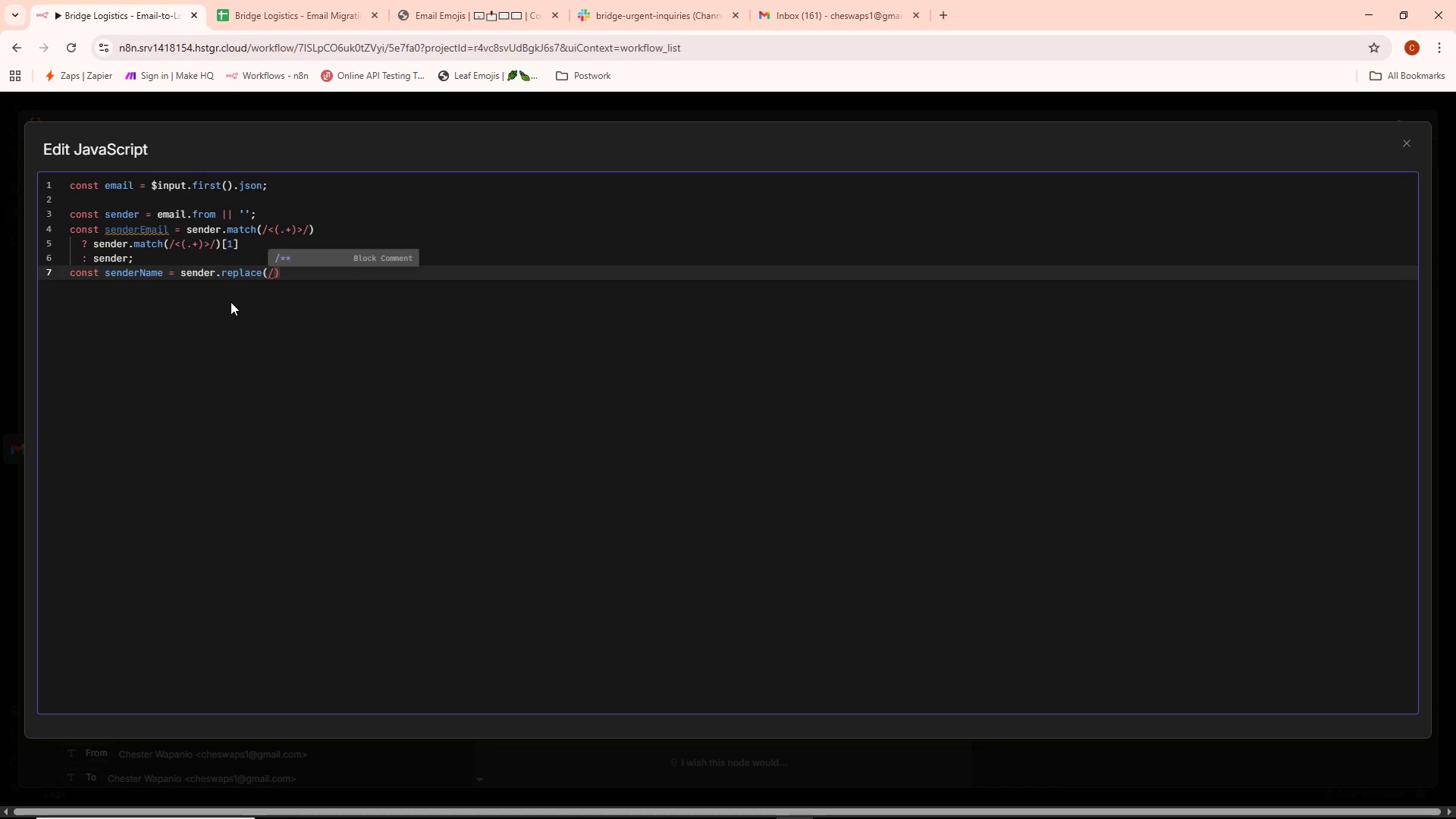 
key(Shift+Comma)
 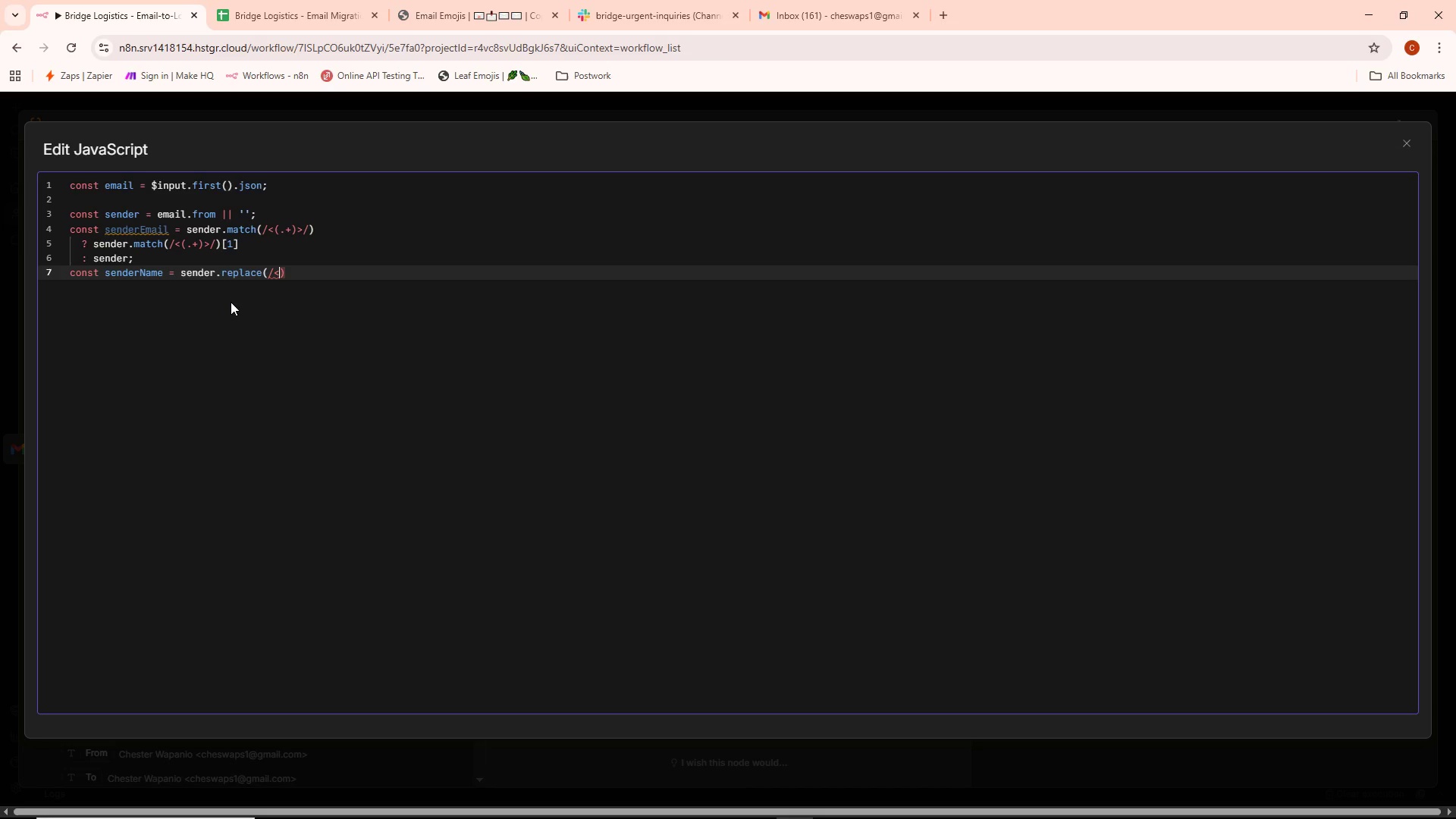 
key(Period)
 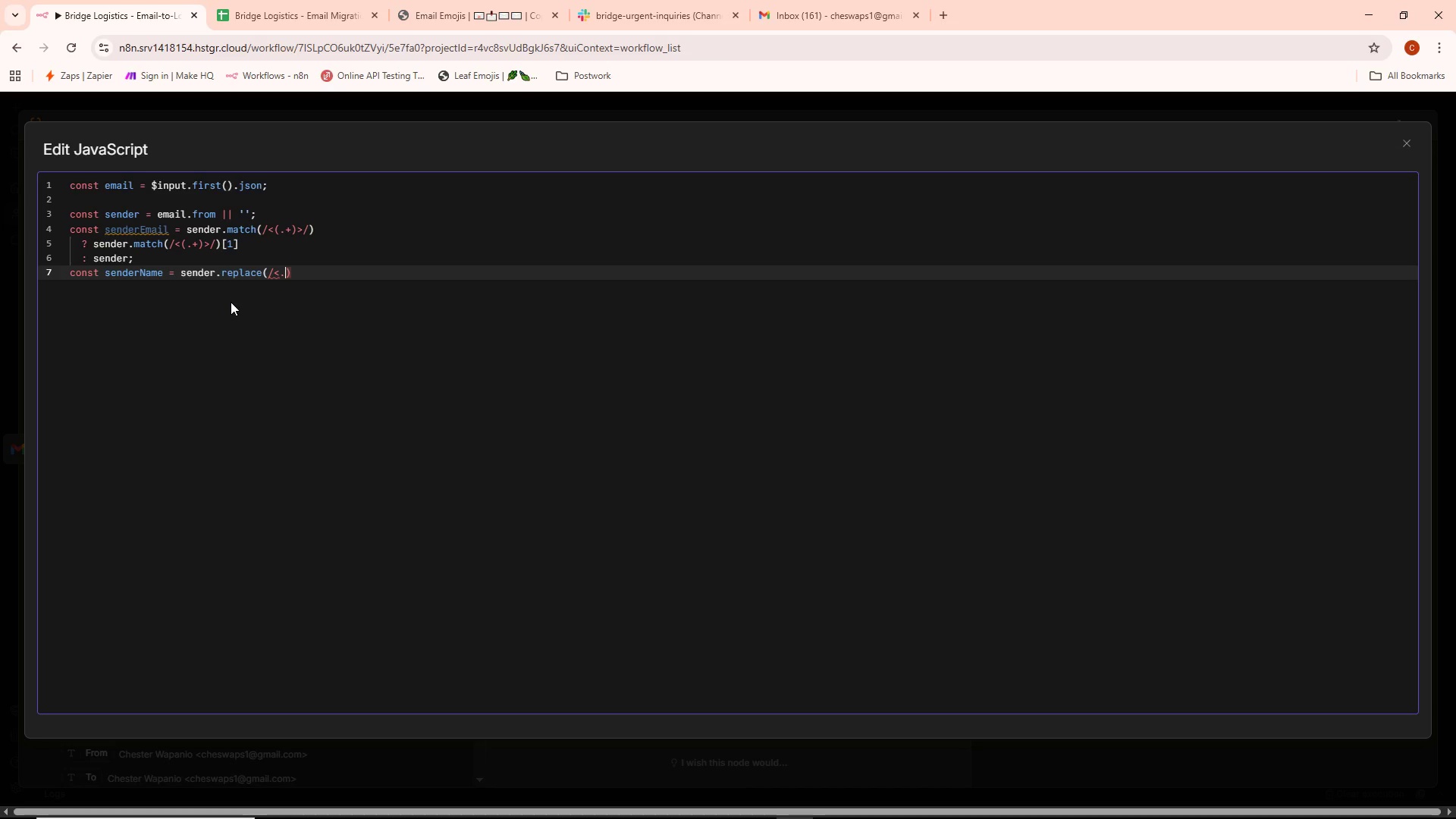 
key(Shift+Equal)
 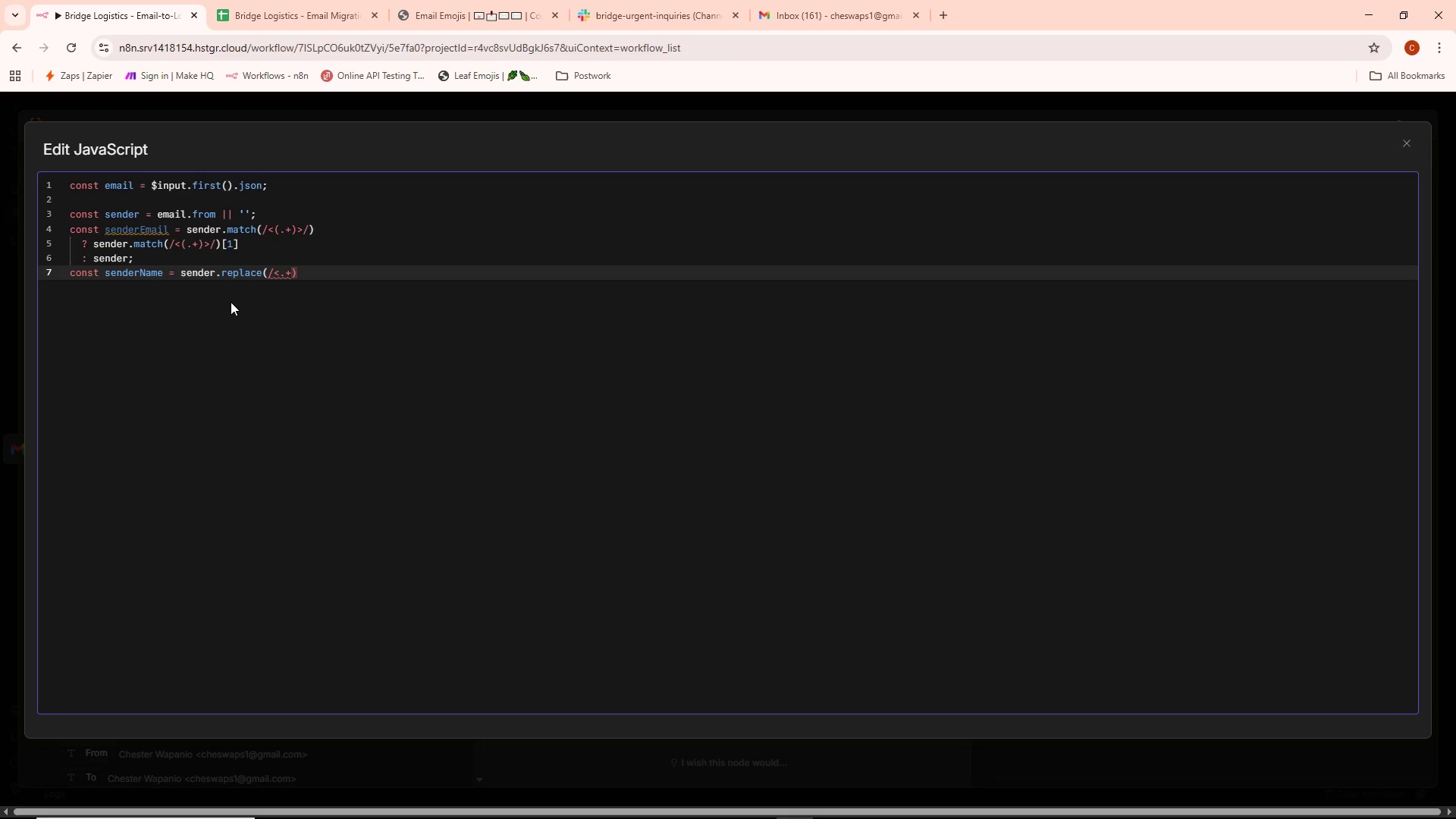 
wait(6.14)
 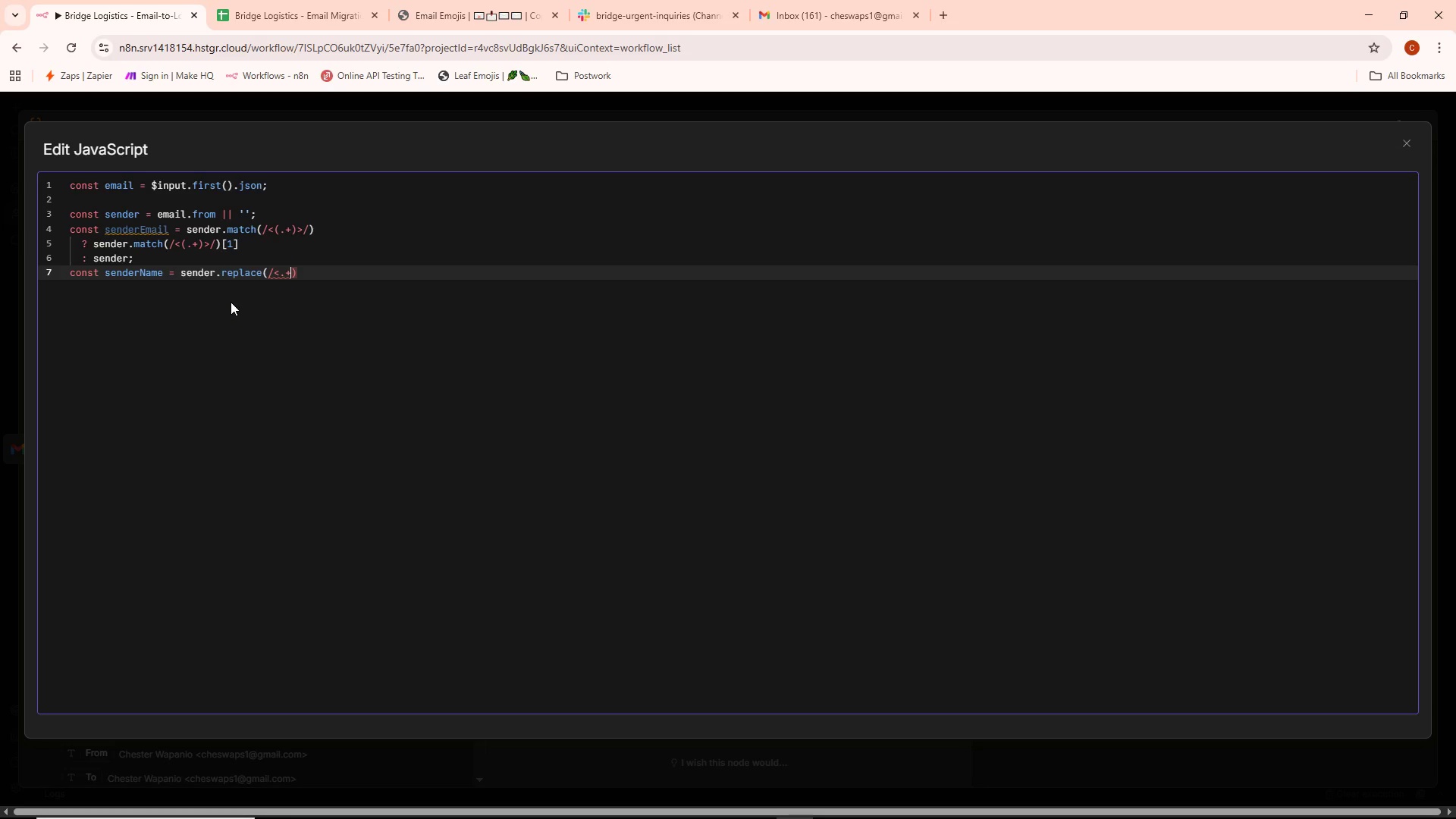 
key(Slash)
 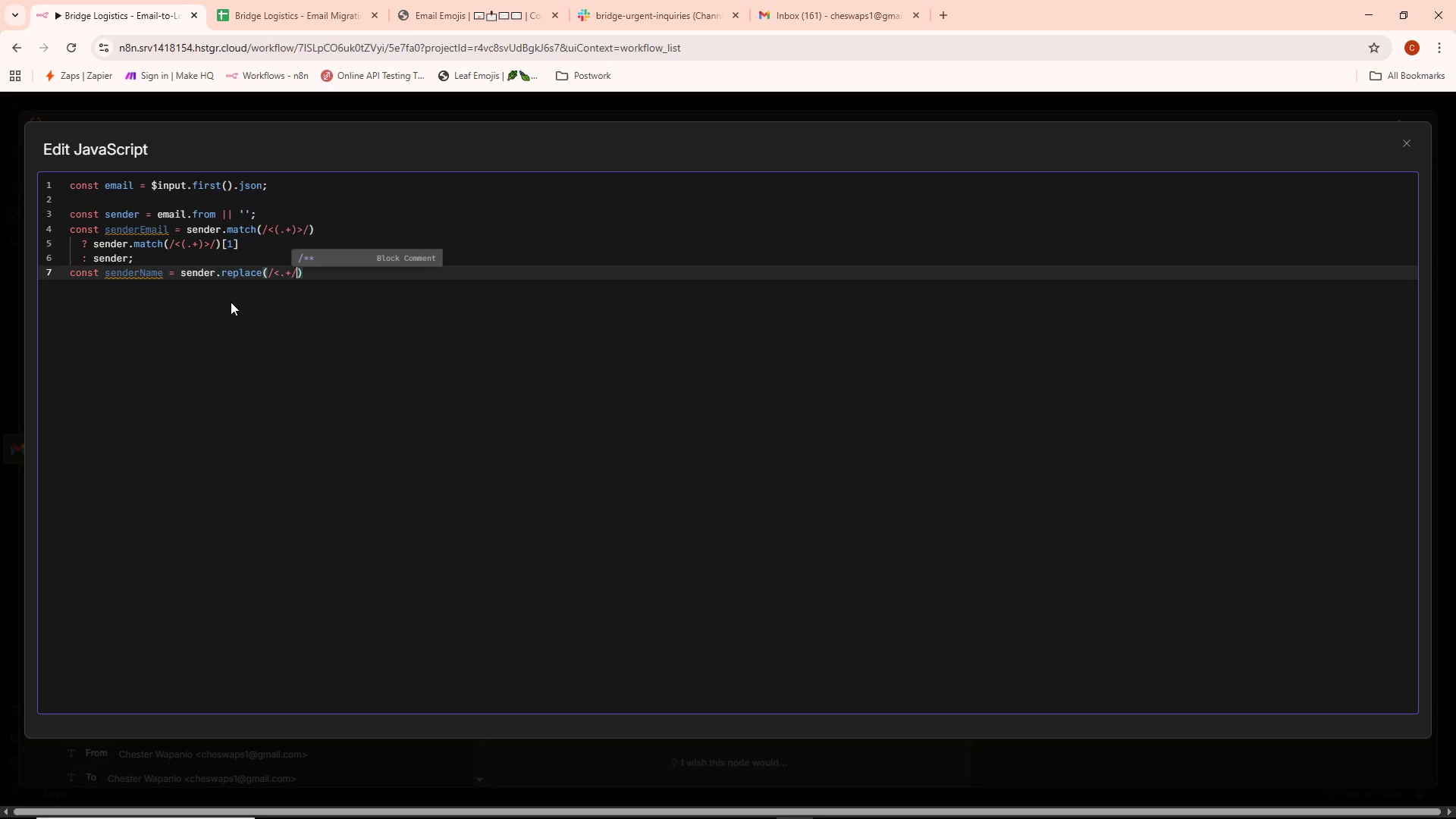 
key(Comma)
 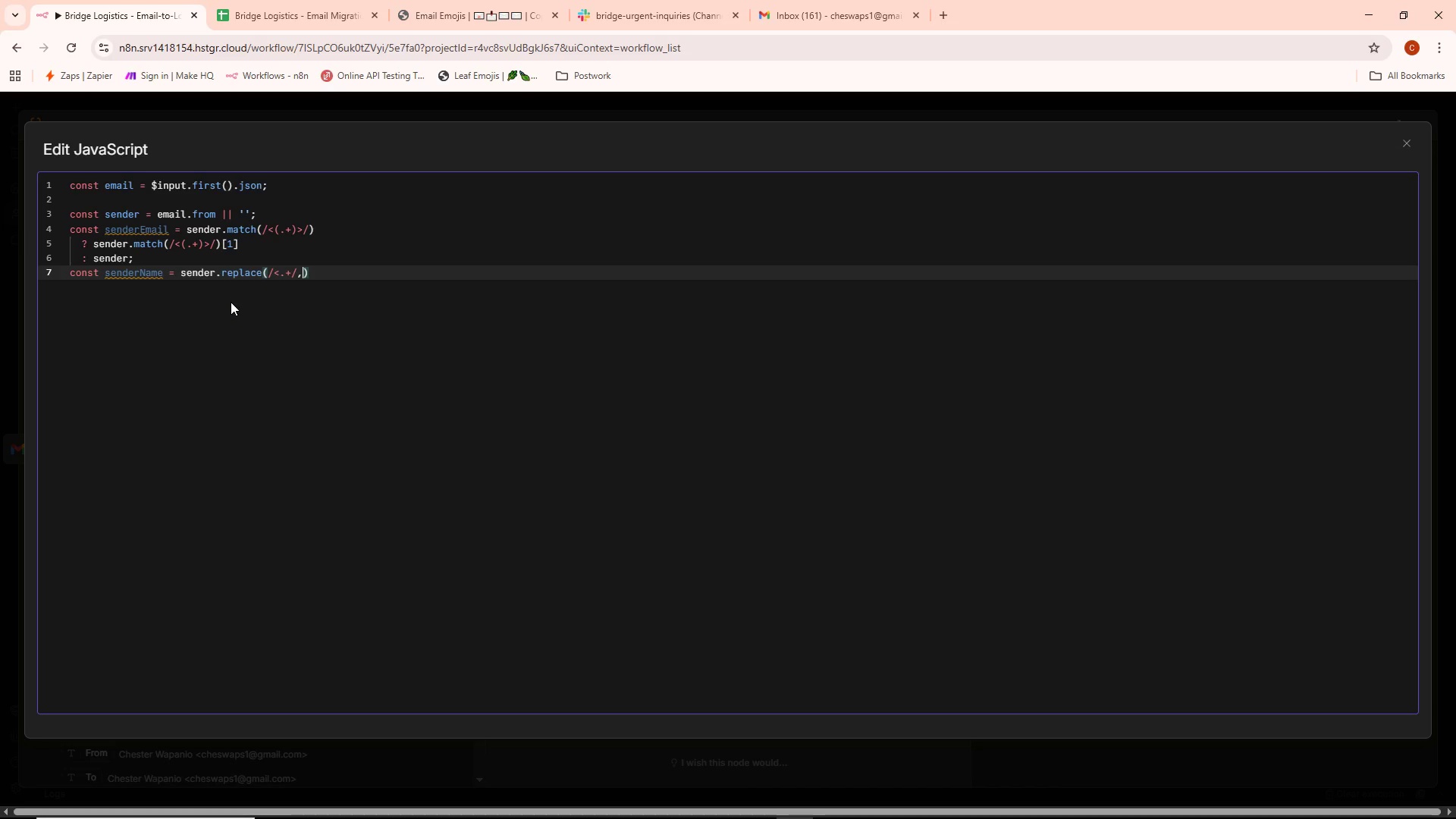 
key(Space)
 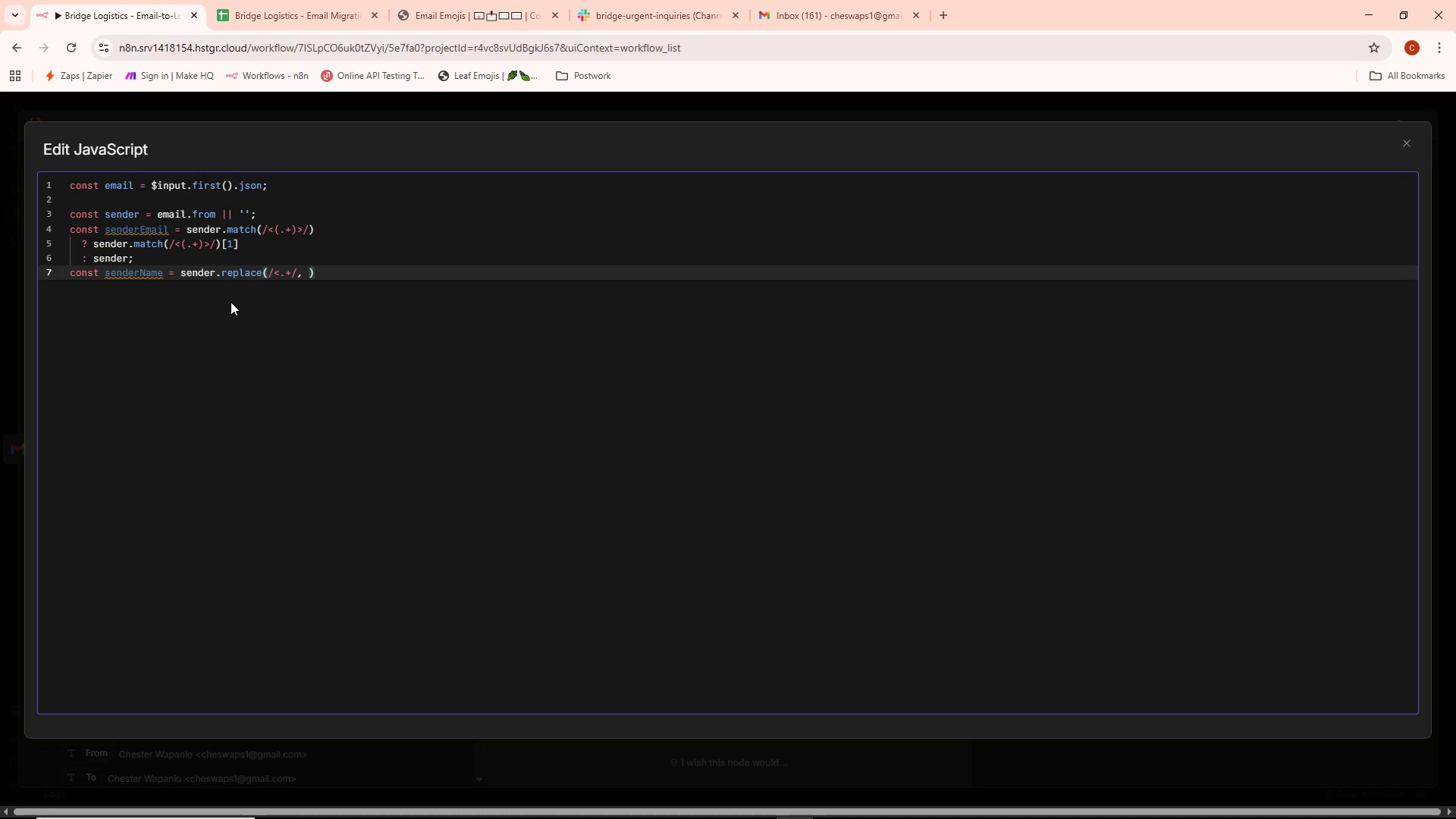 
key(Quote)
 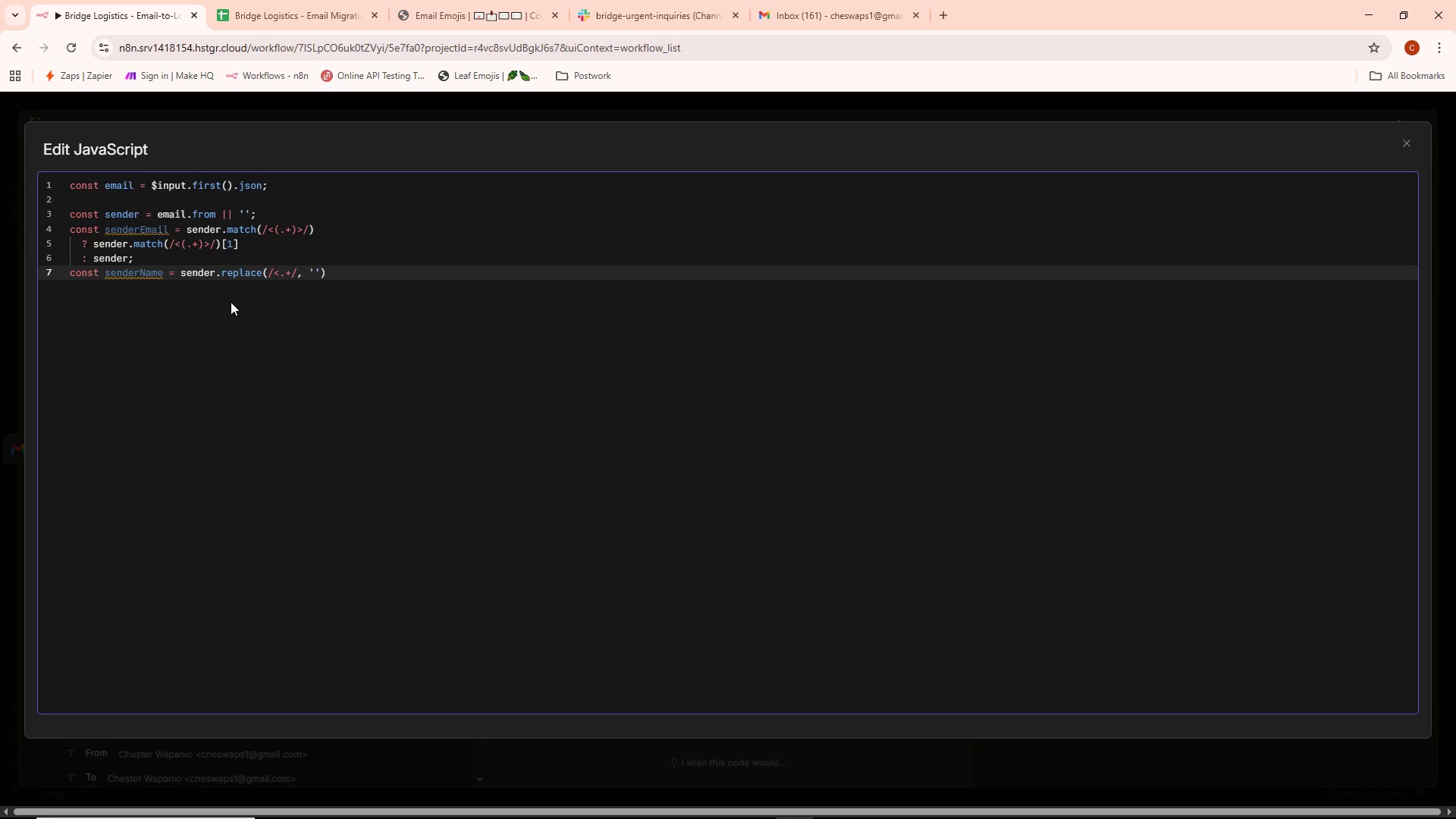 
key(ArrowRight)
 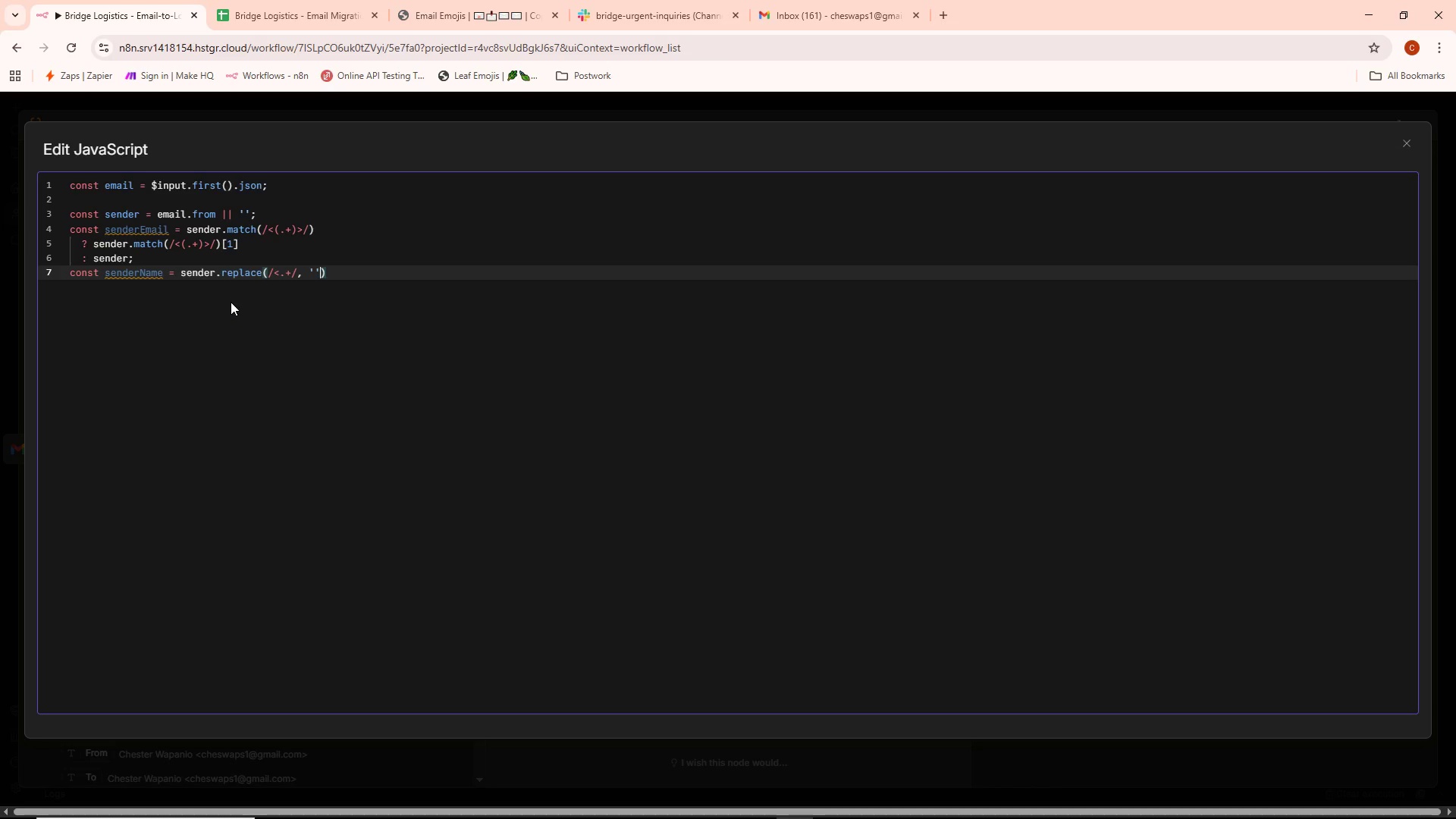 
key(ArrowRight)
 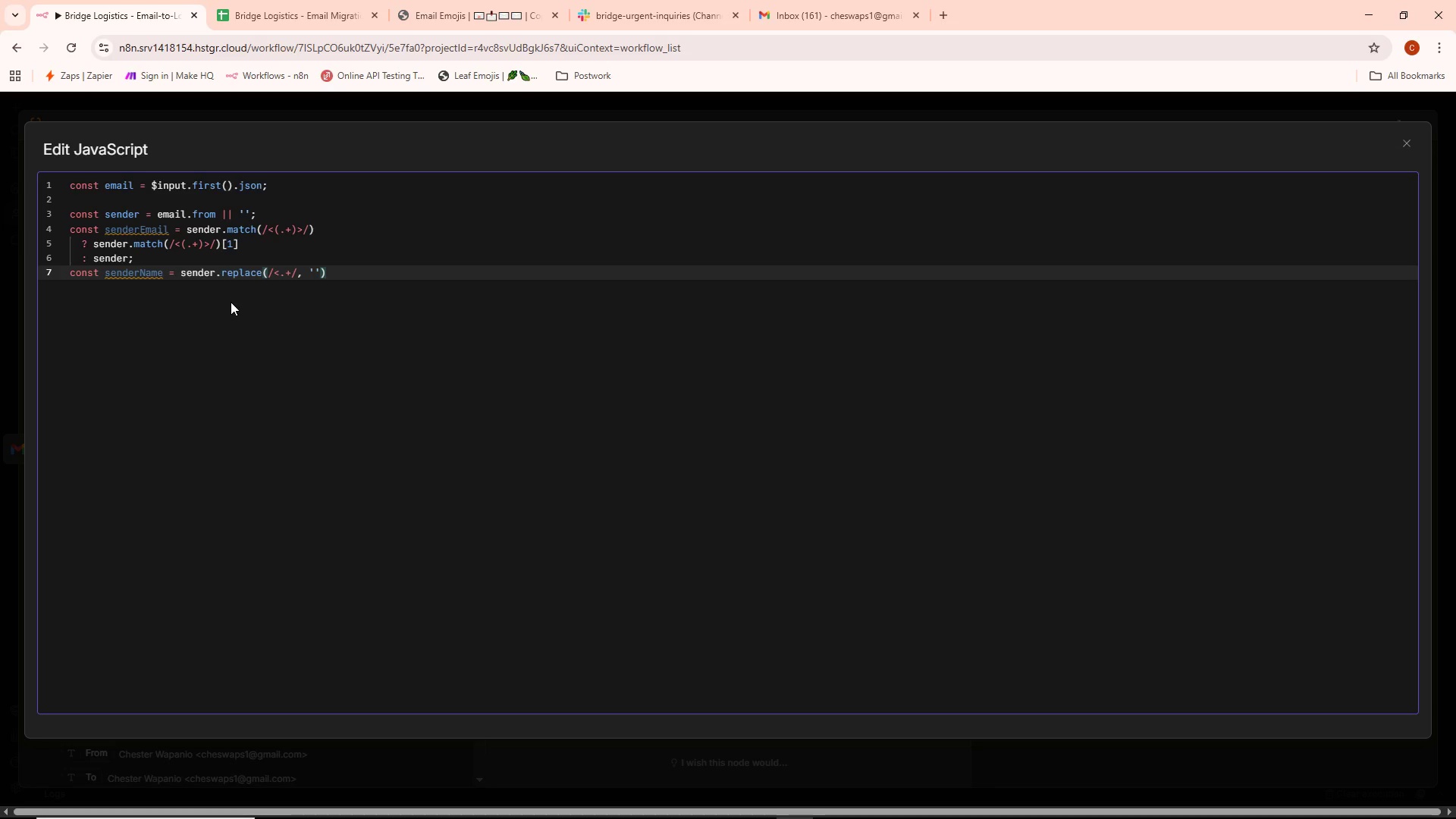 
wait(7.7)
 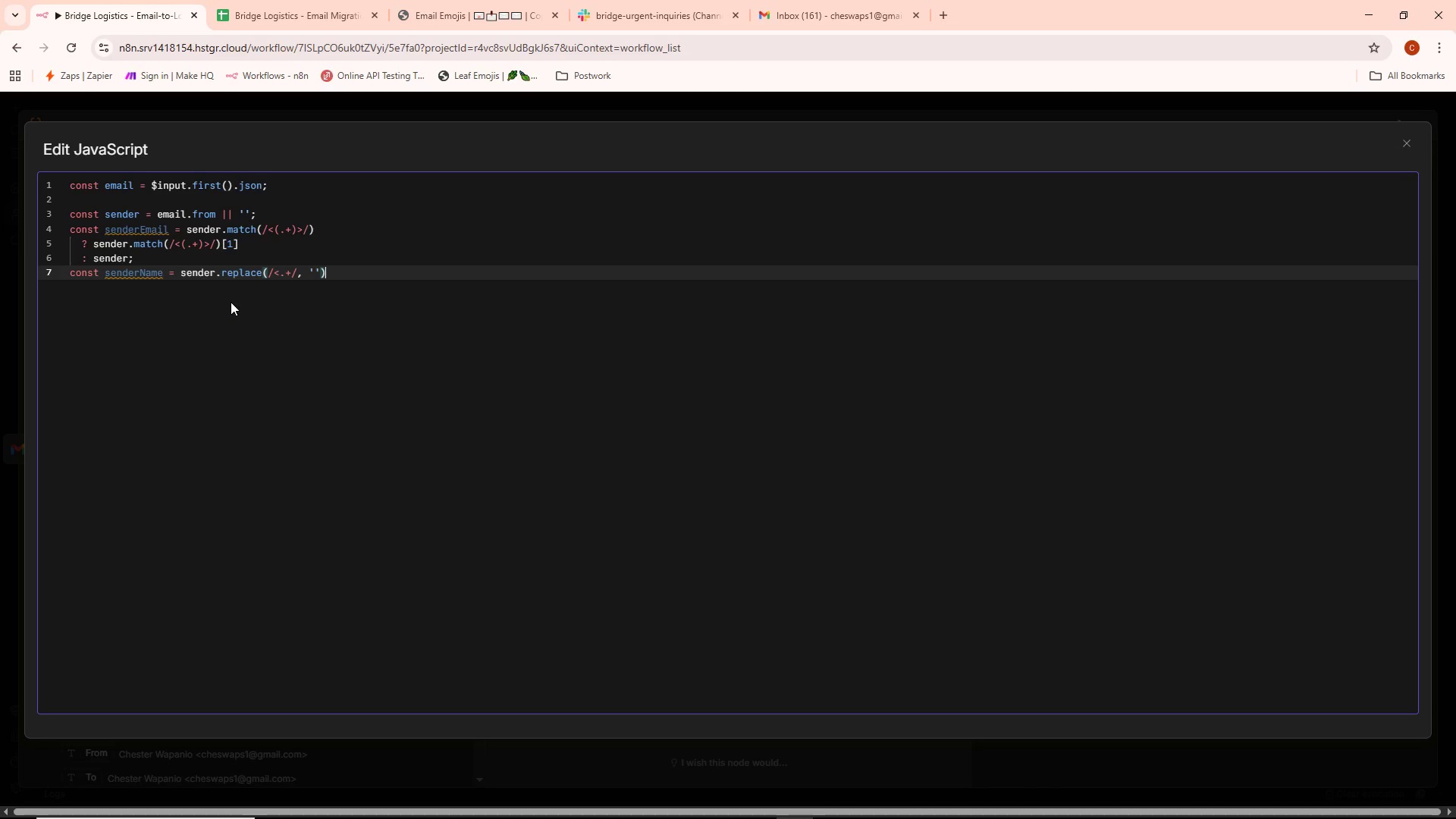 
type(.trim()
 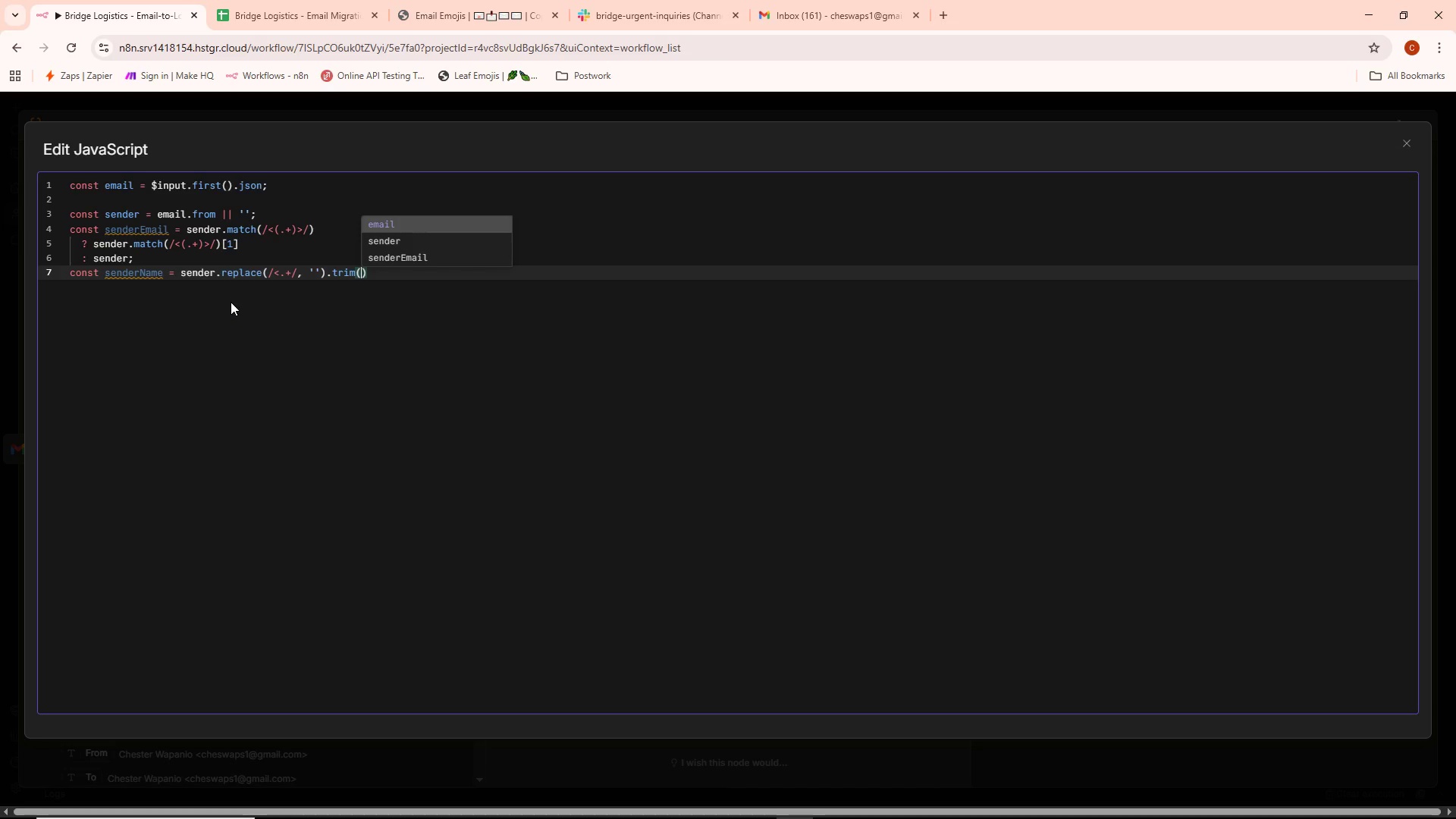 
key(ArrowRight)
 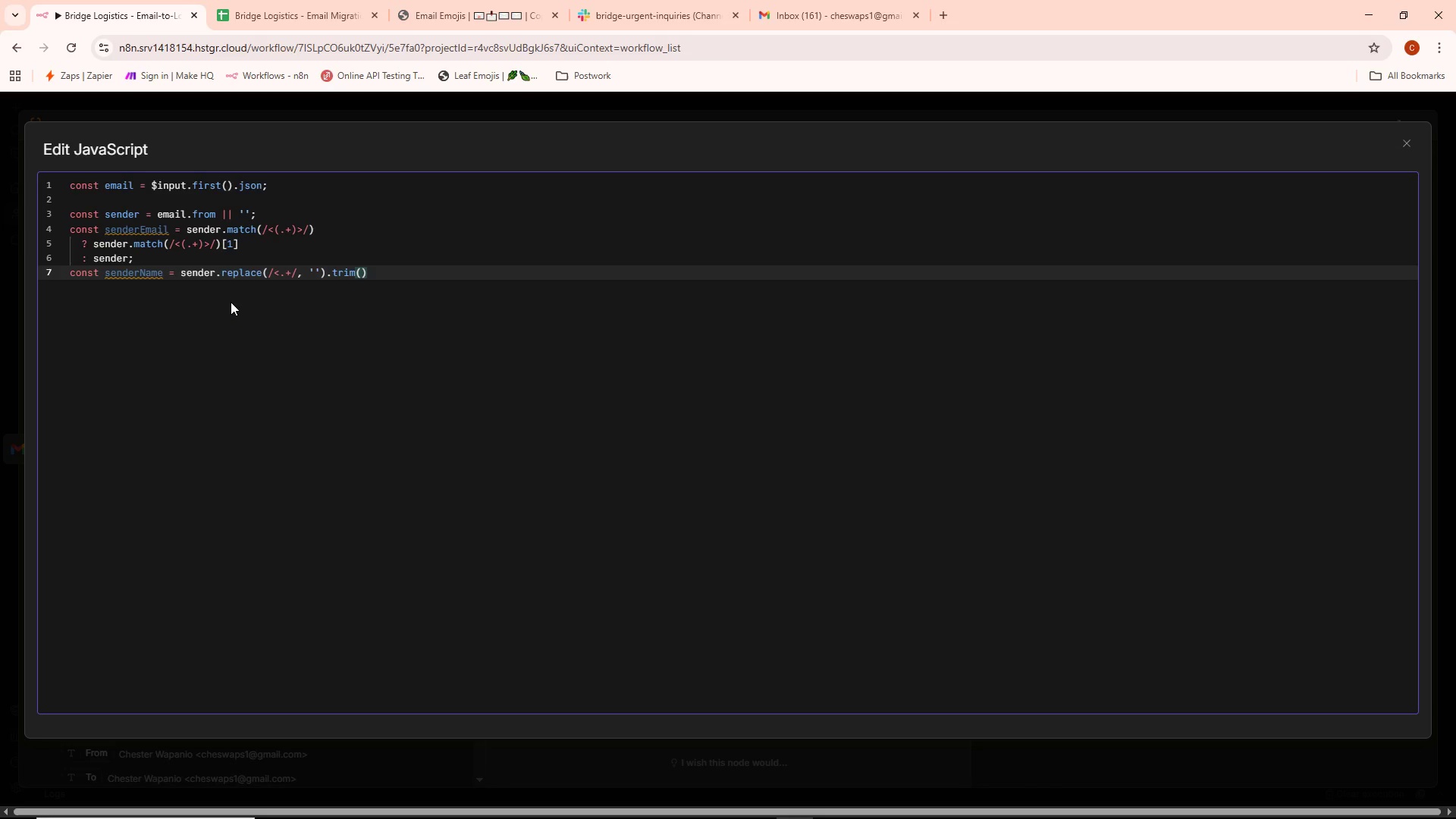 
type( || senderEmail;)
 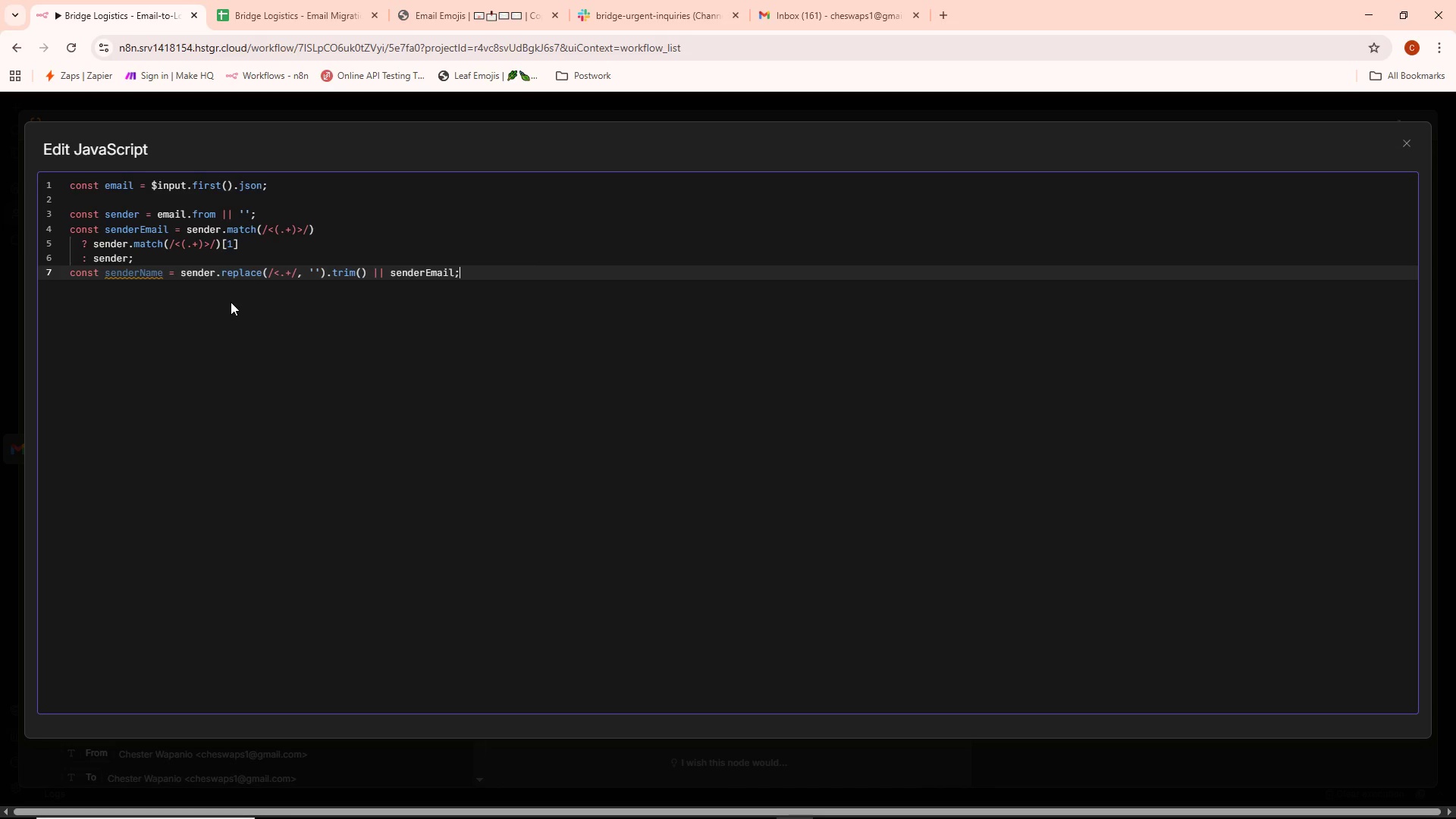 
key(Enter)
 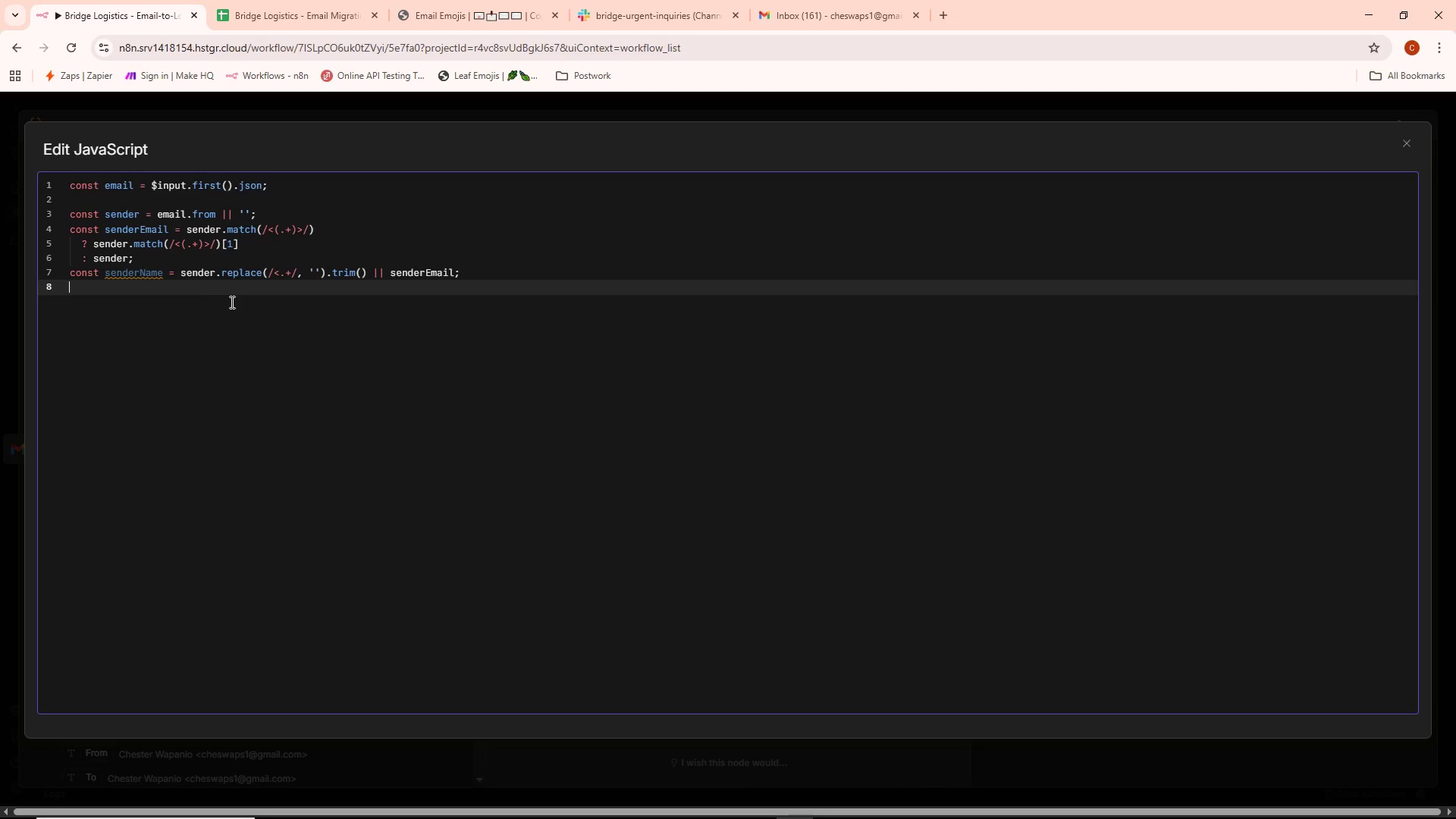 
key(Enter)
 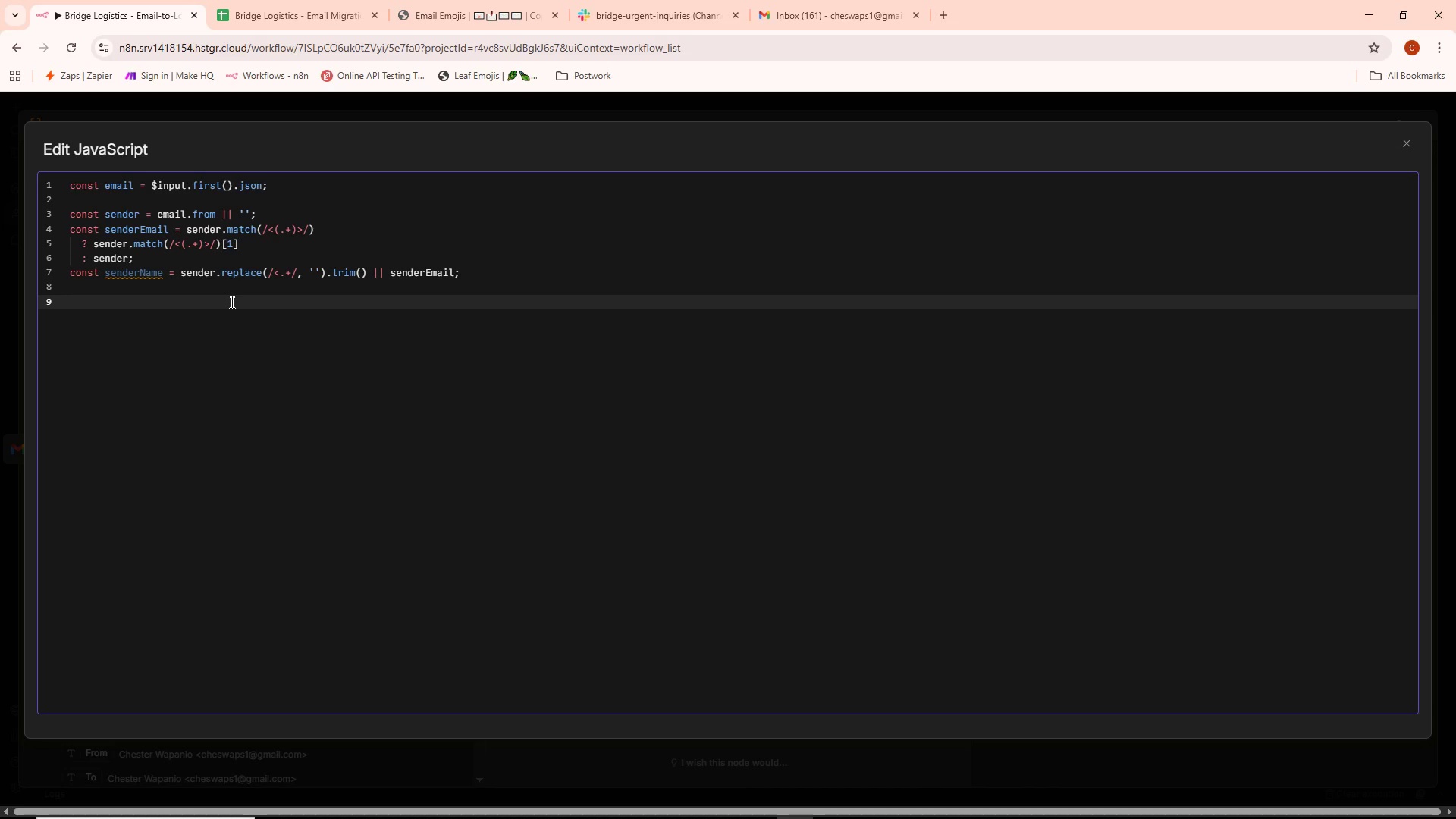 
type(const subject)
 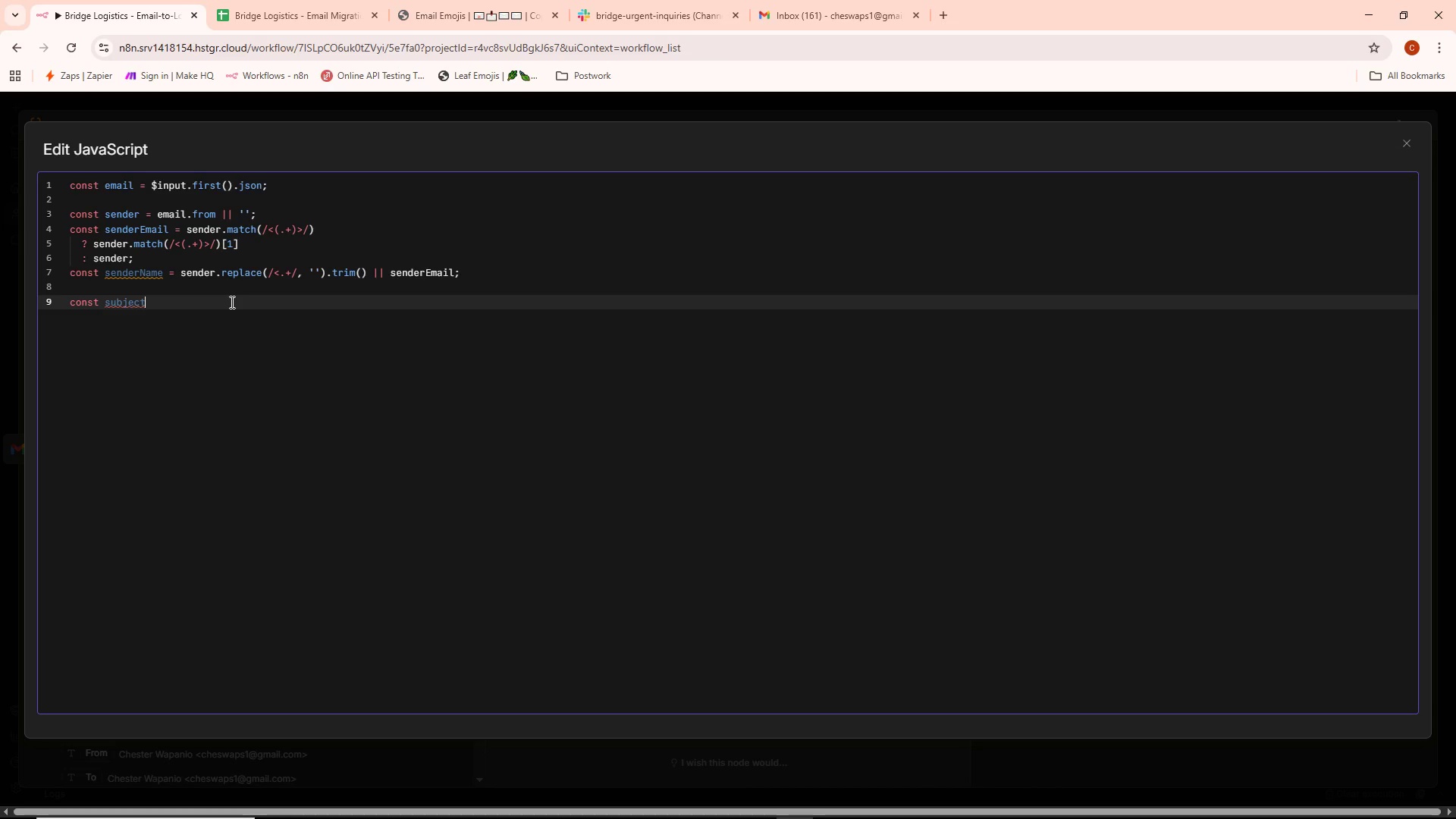 
key(Space)
 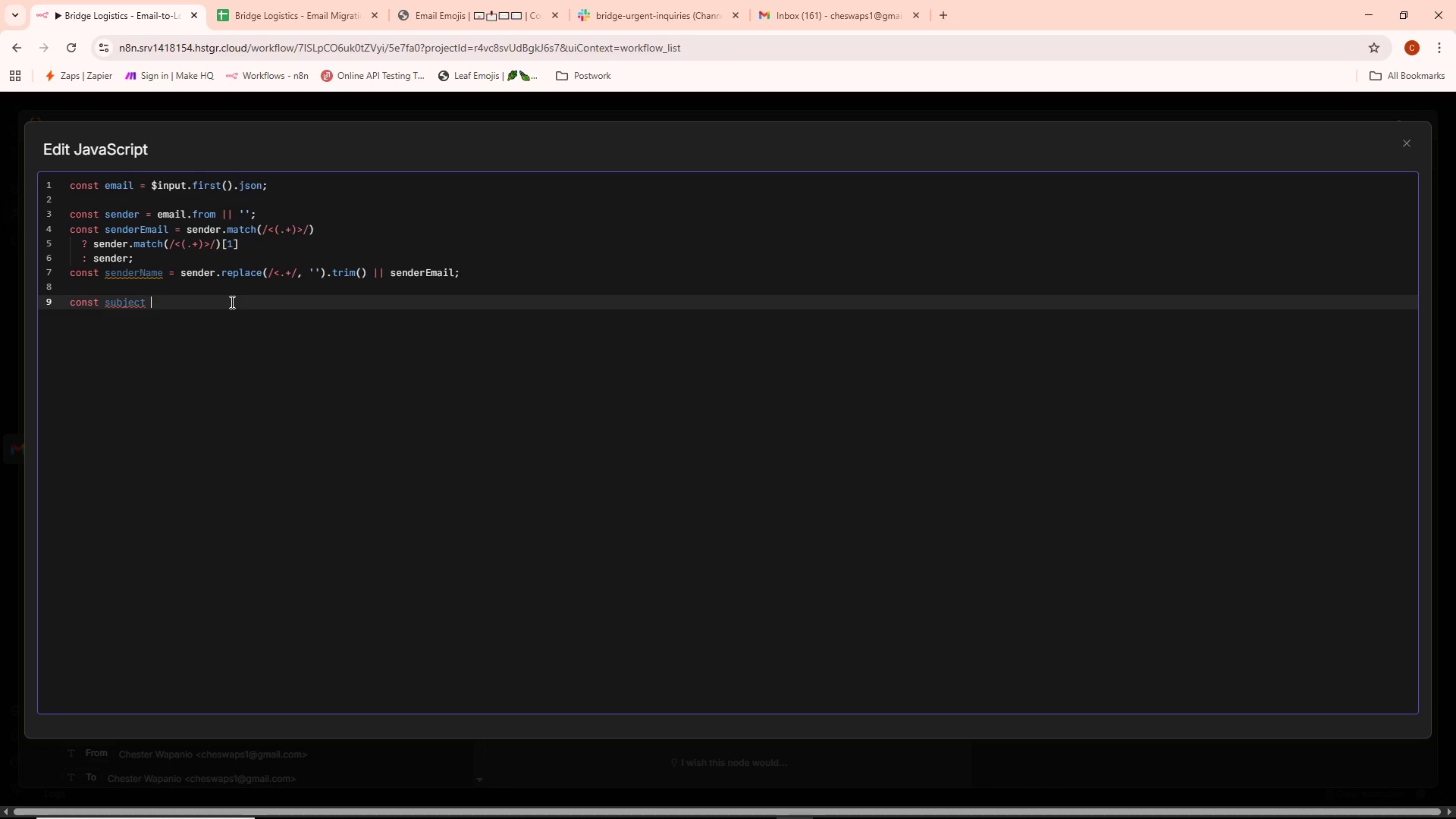 
key(Equal)
 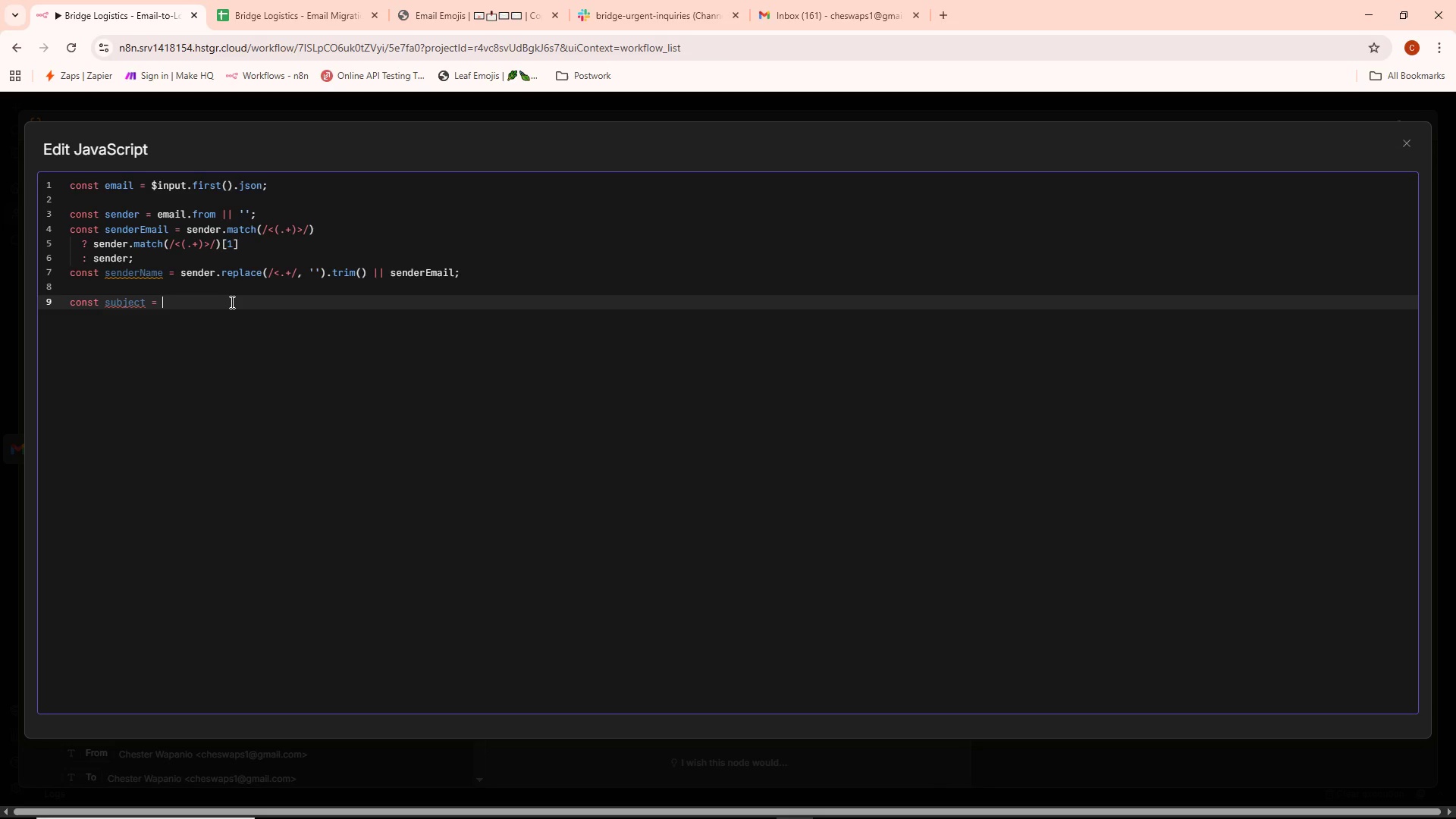 
key(Space)
 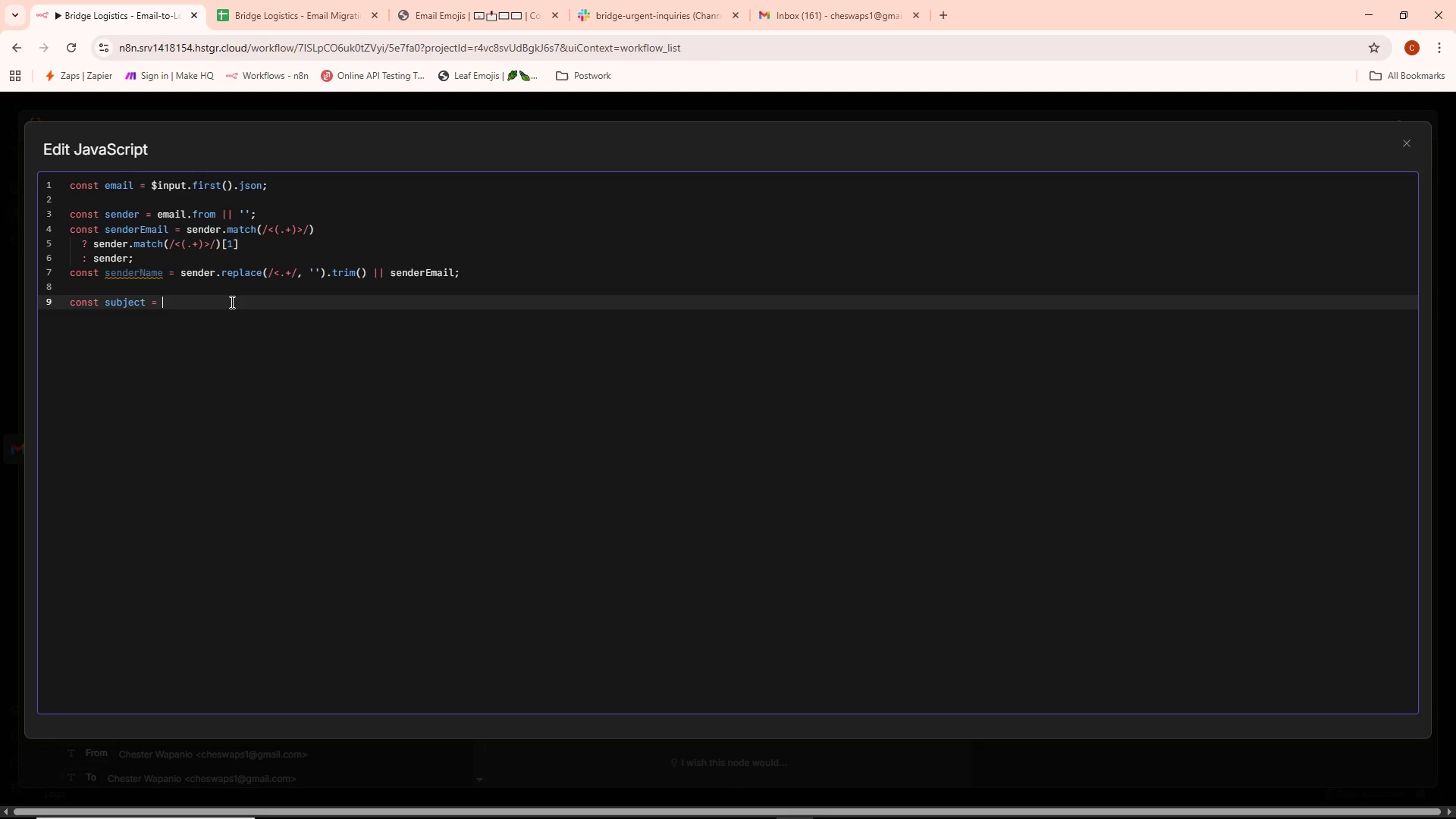 
wait(5.01)
 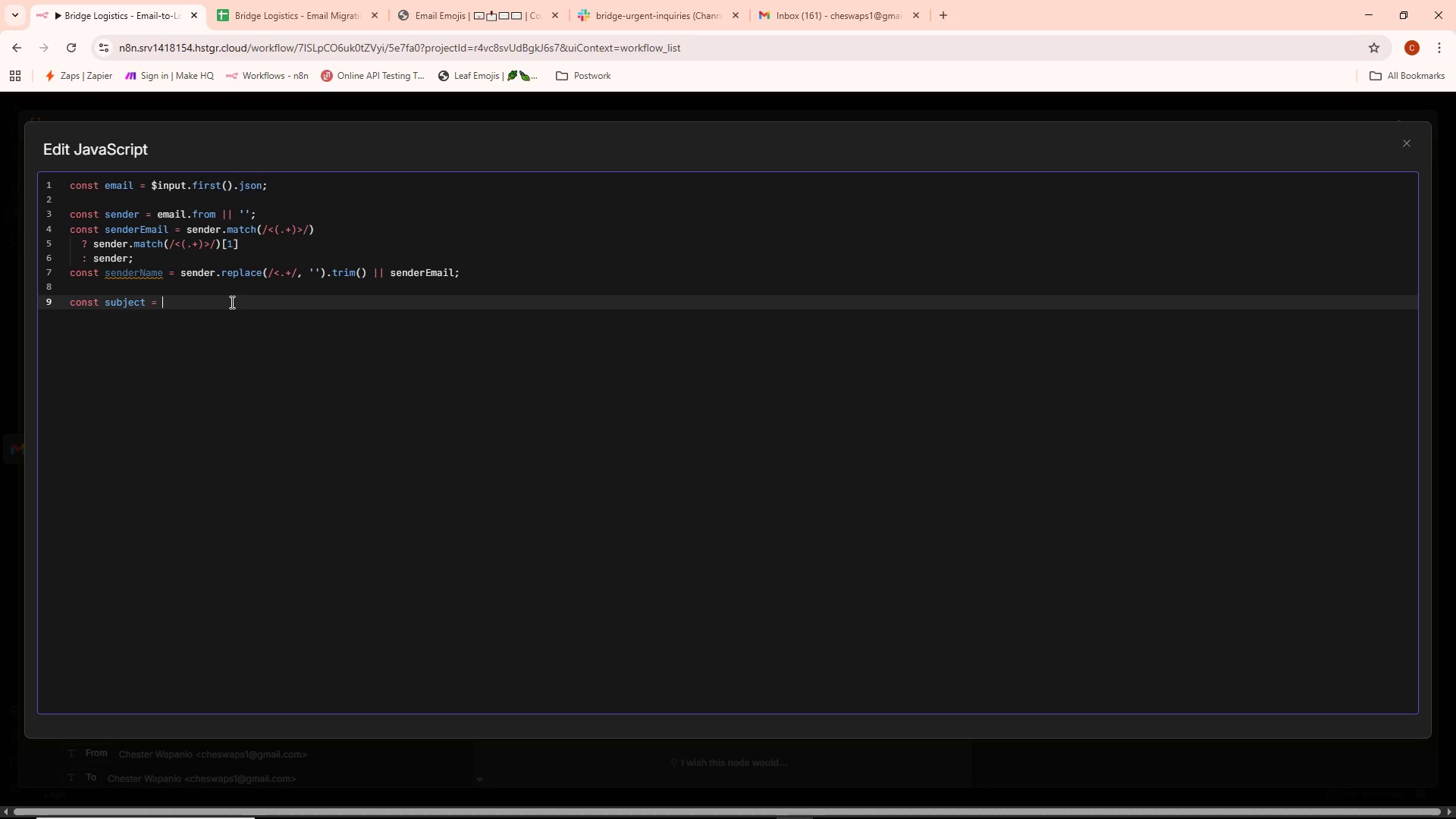 
type(email.)
 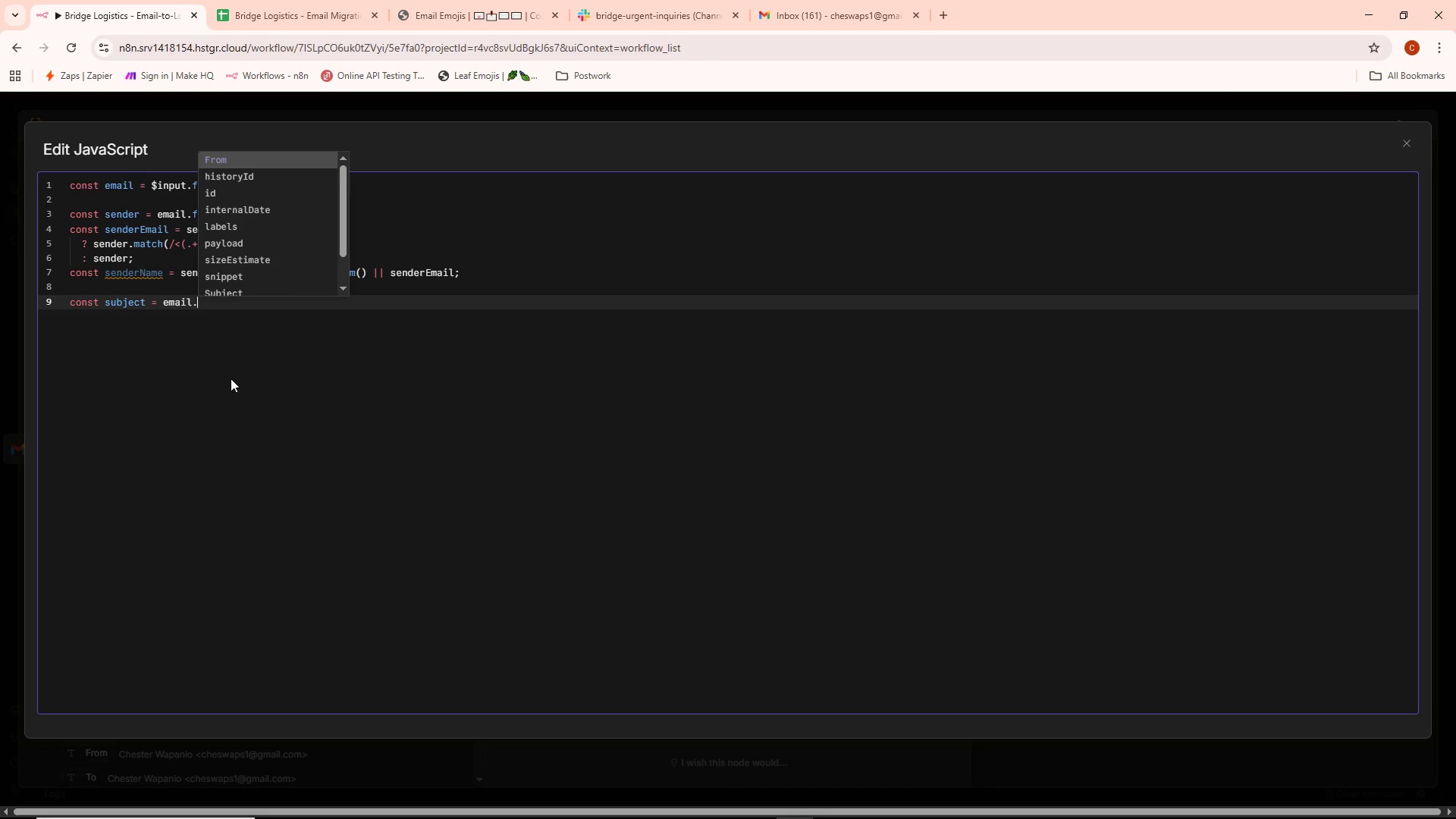 
wait(5.3)
 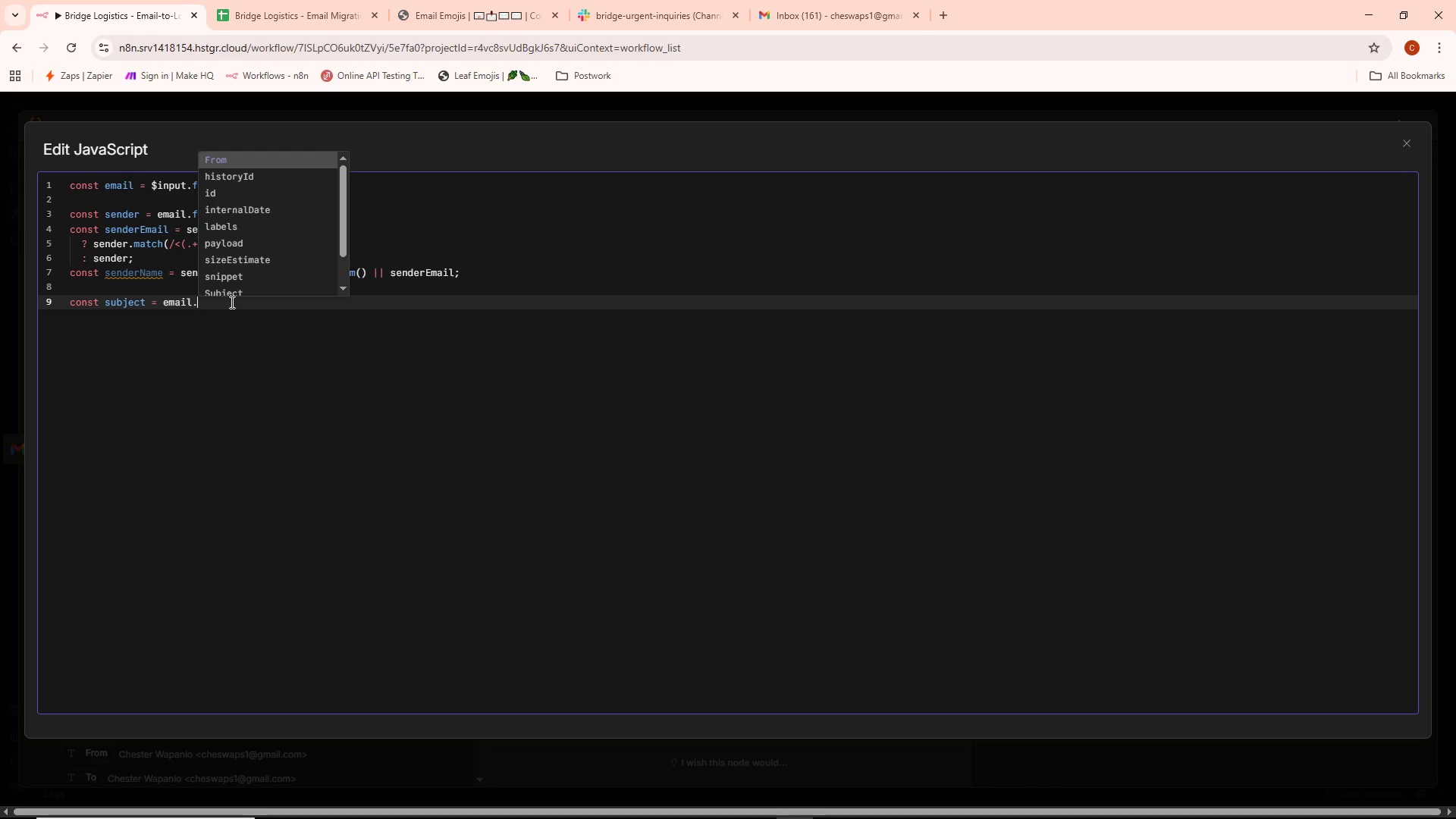 
left_click([145, 274])
 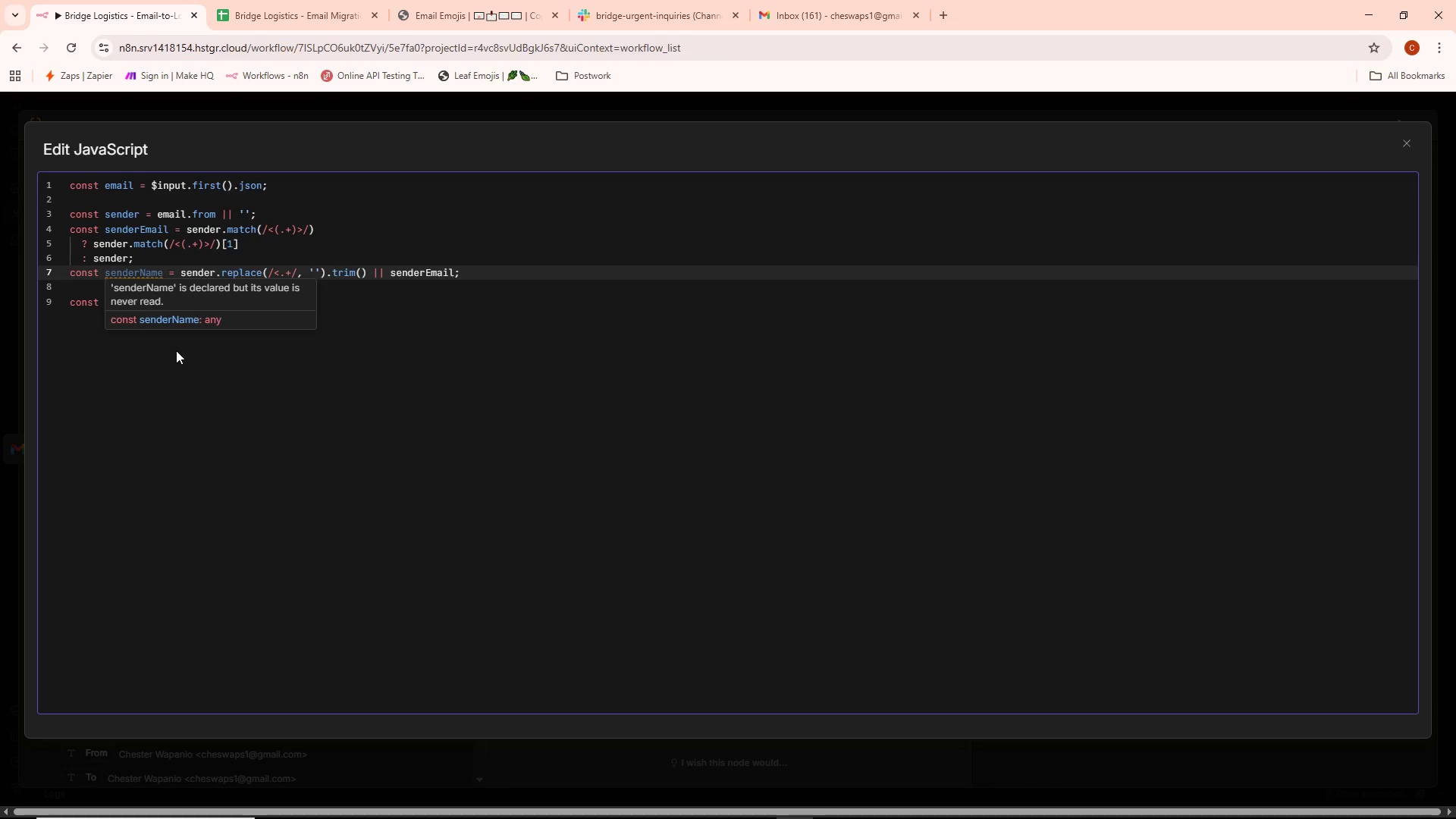 
left_click([177, 378])
 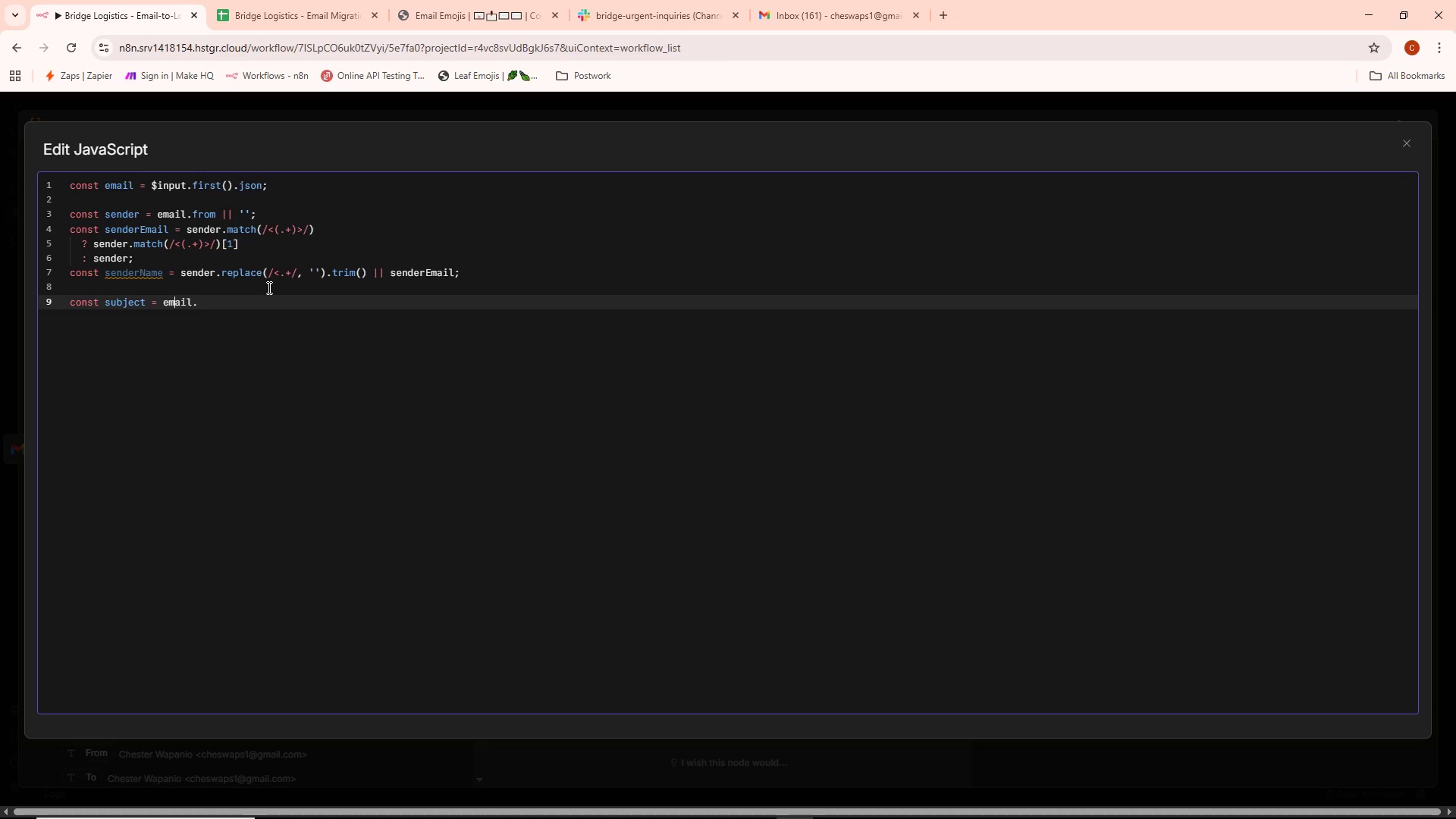 
wait(20.88)
 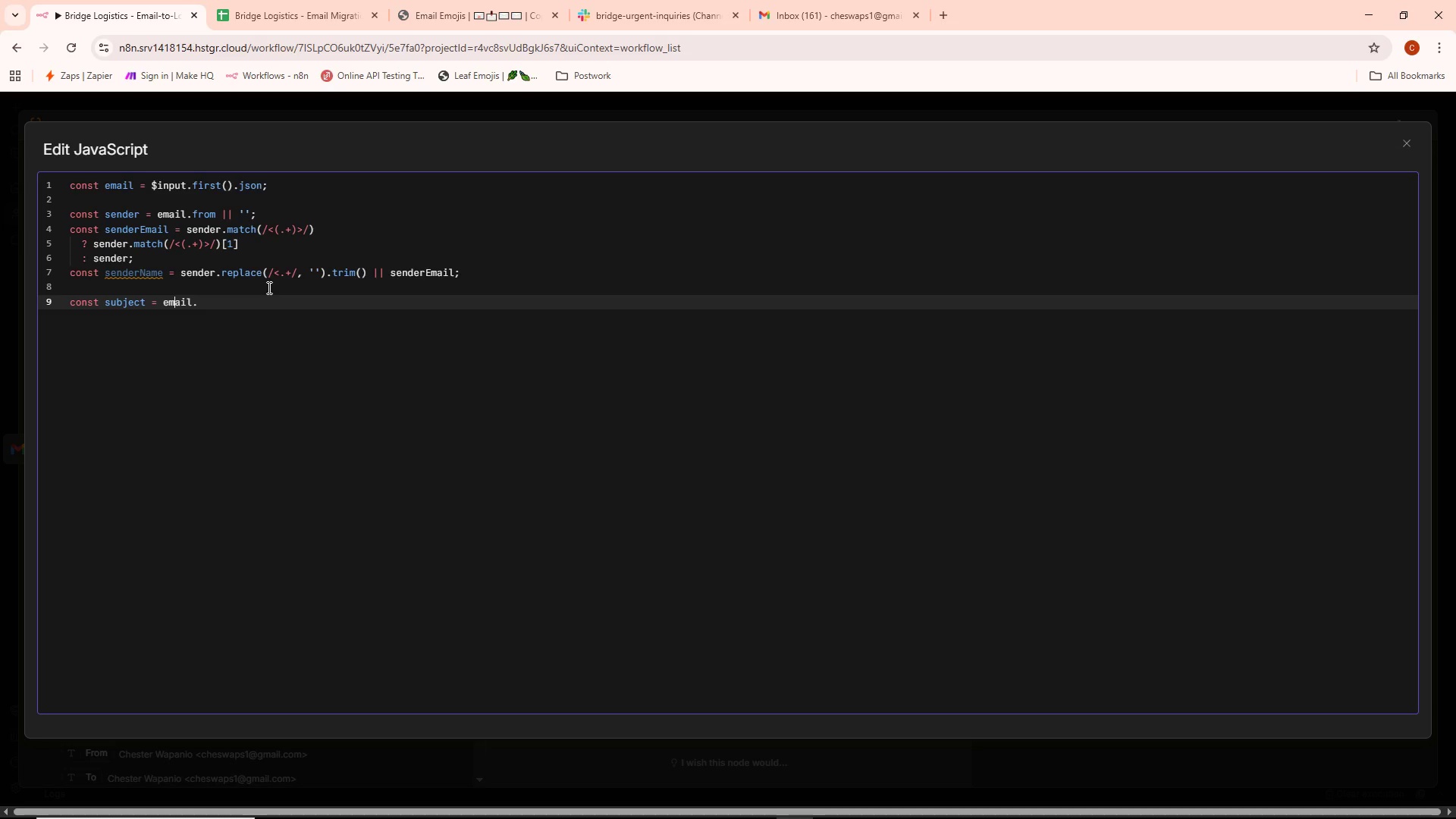 
type(subject || )
 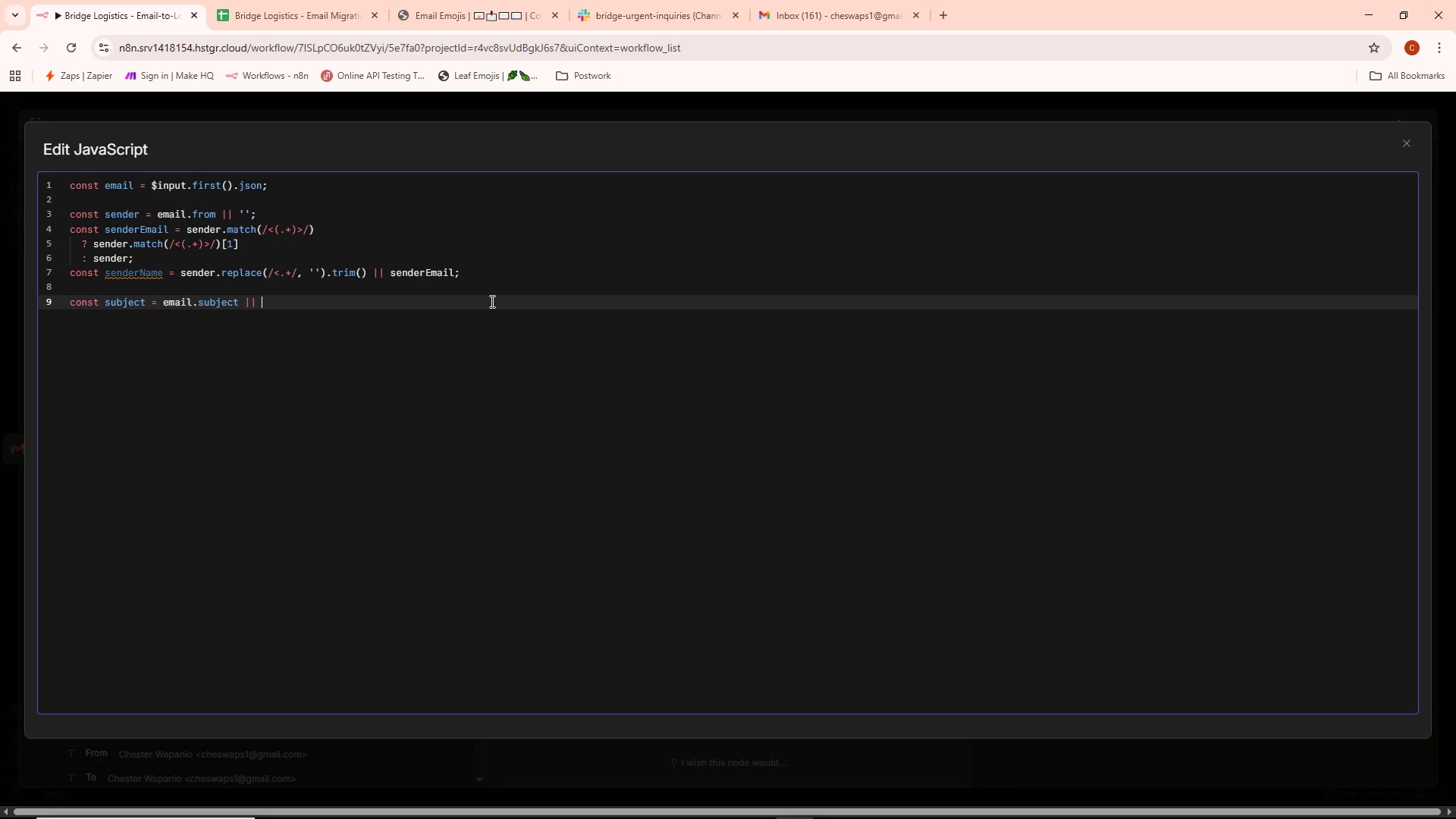 
wait(6.83)
 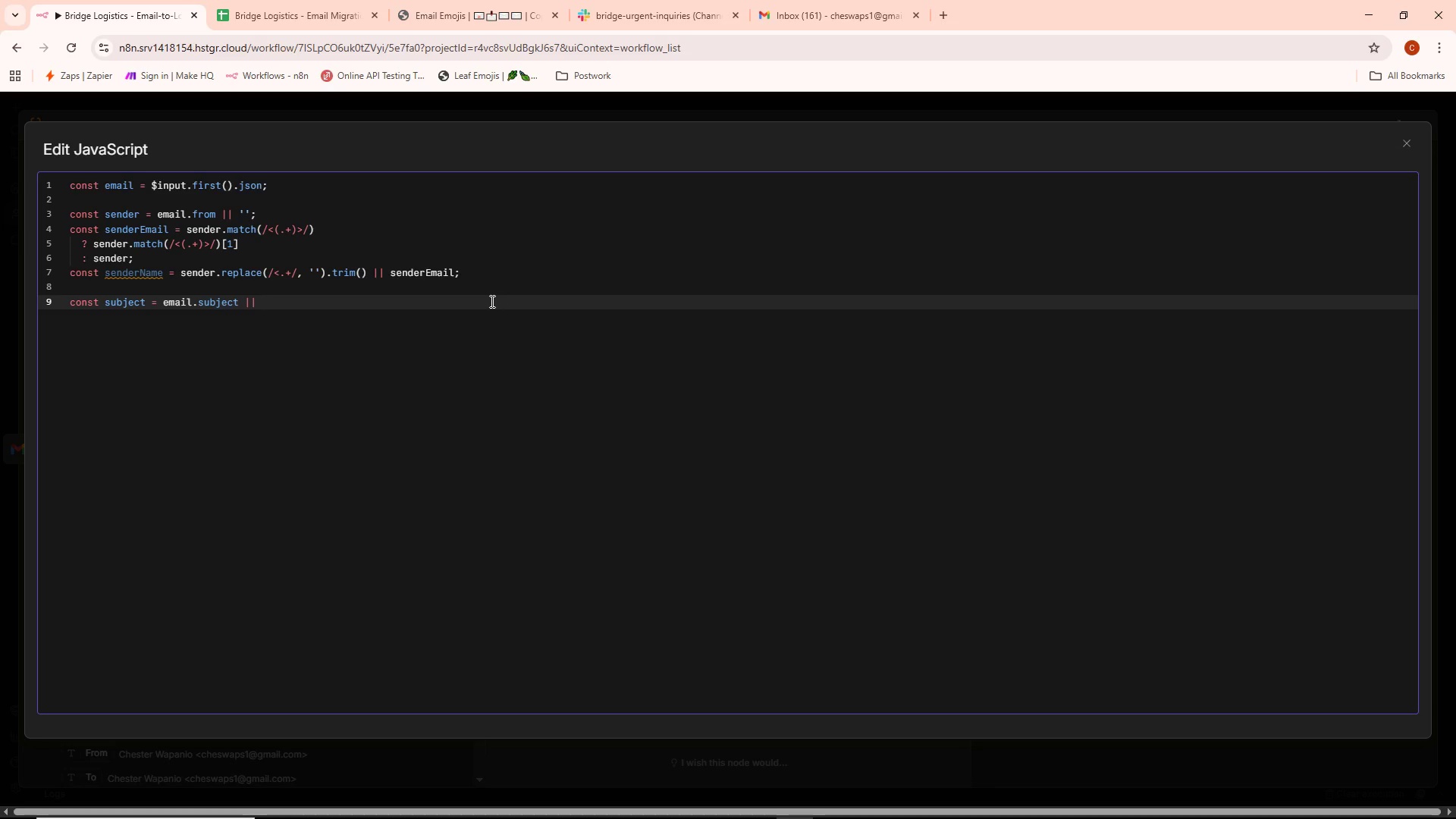 
key(Quote)
 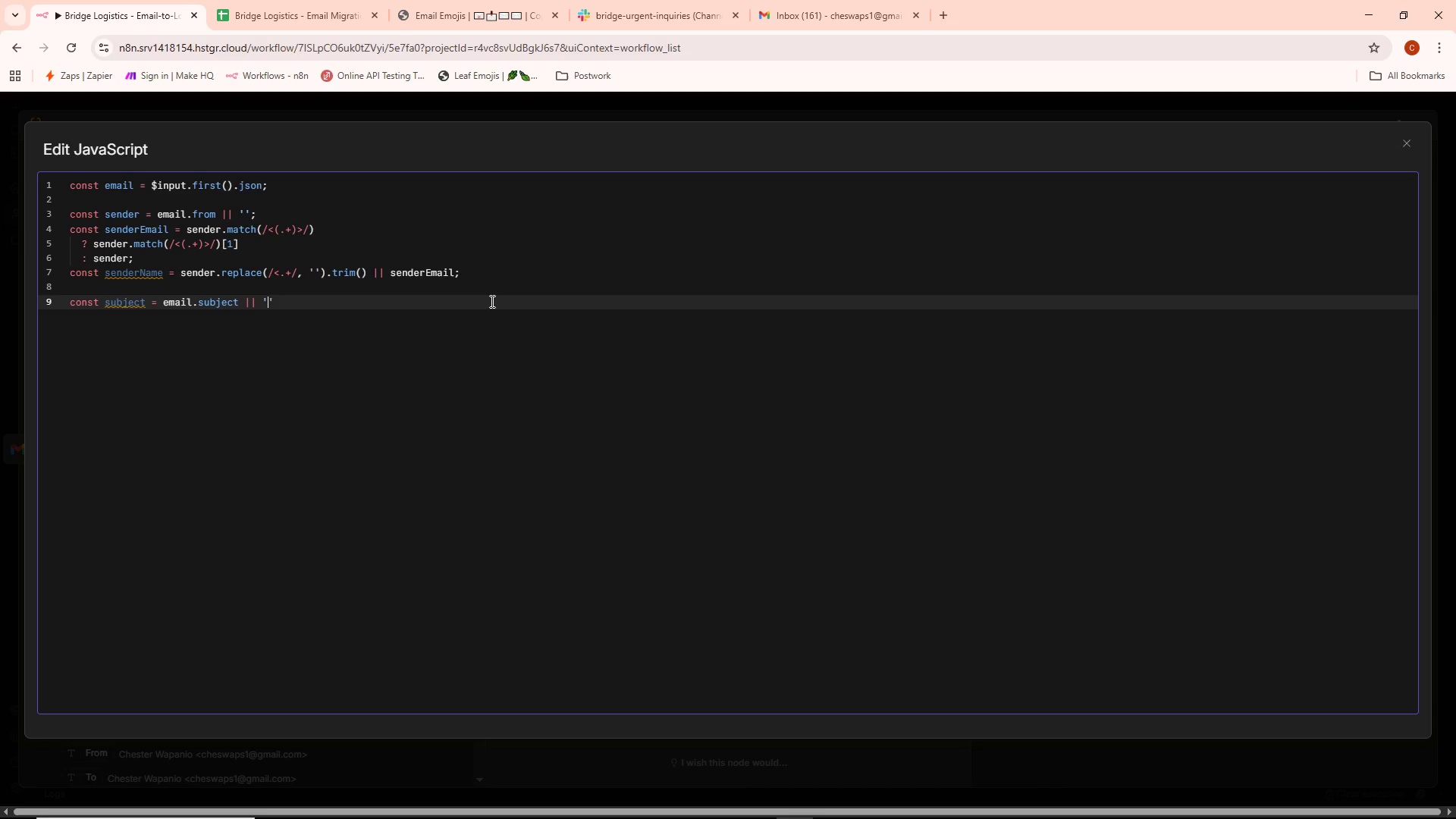 
key(Shift+0)
 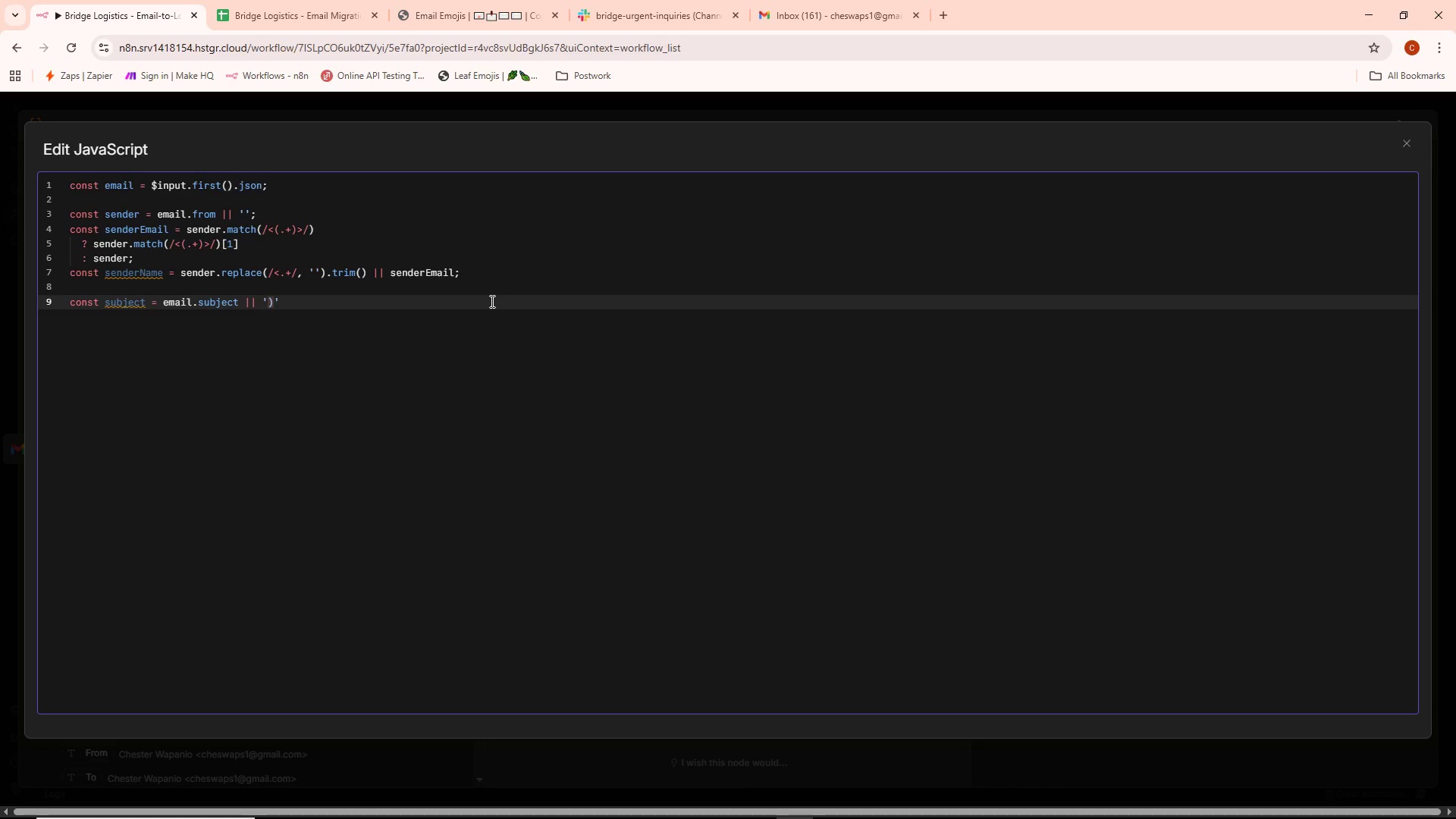 
key(Backspace)
 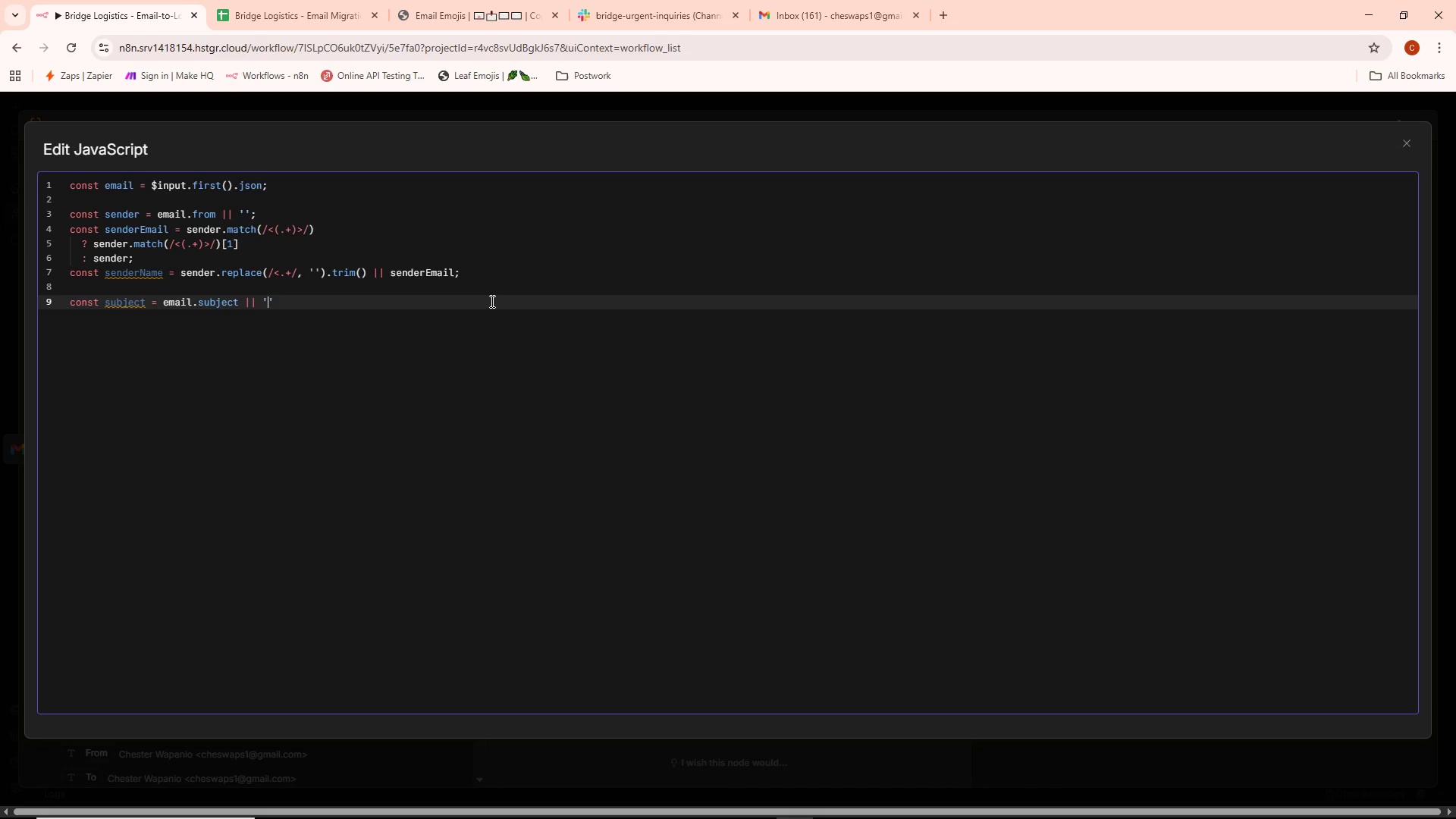 
key(Shift+9)
 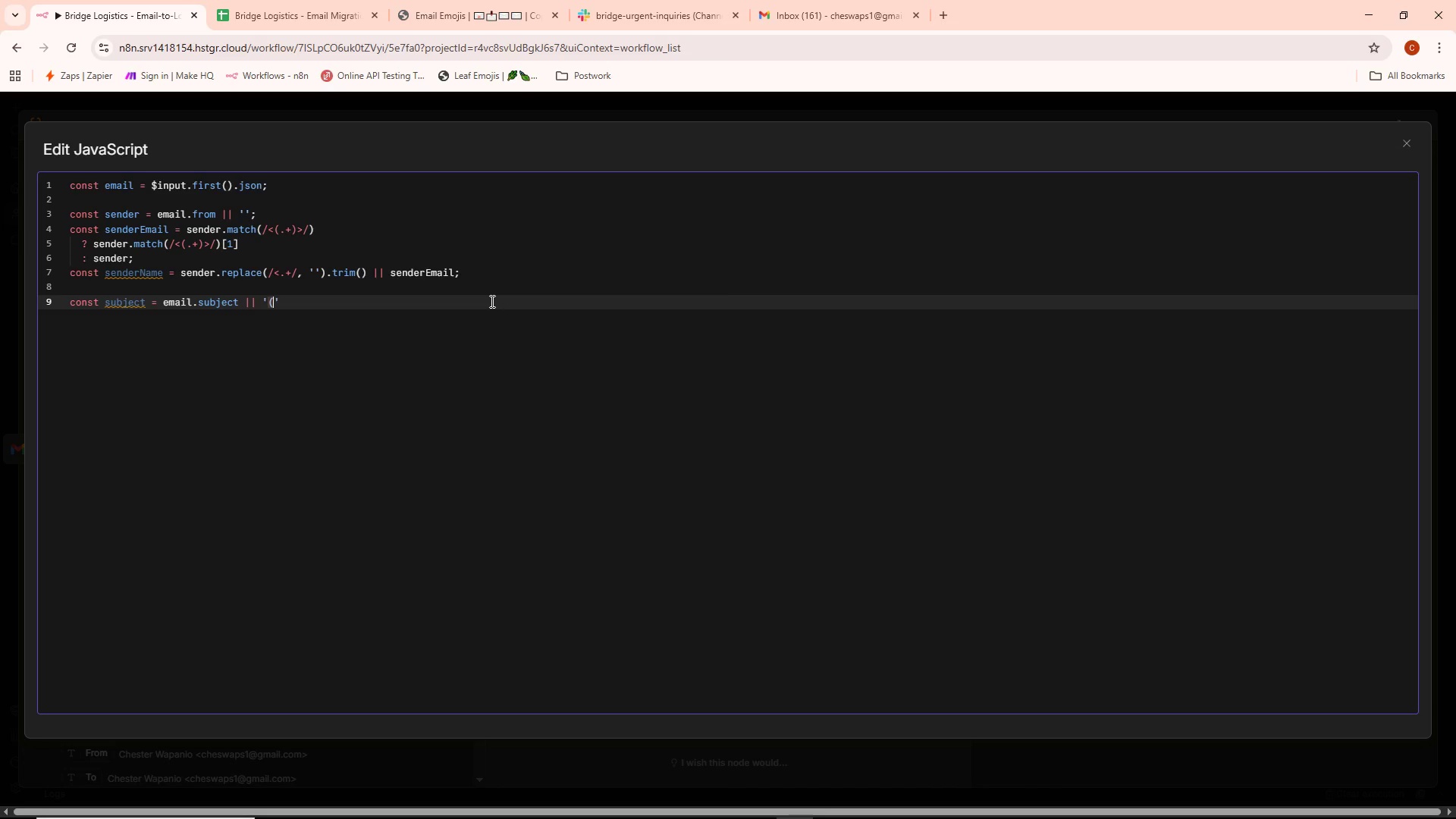 
type(No Subject))
 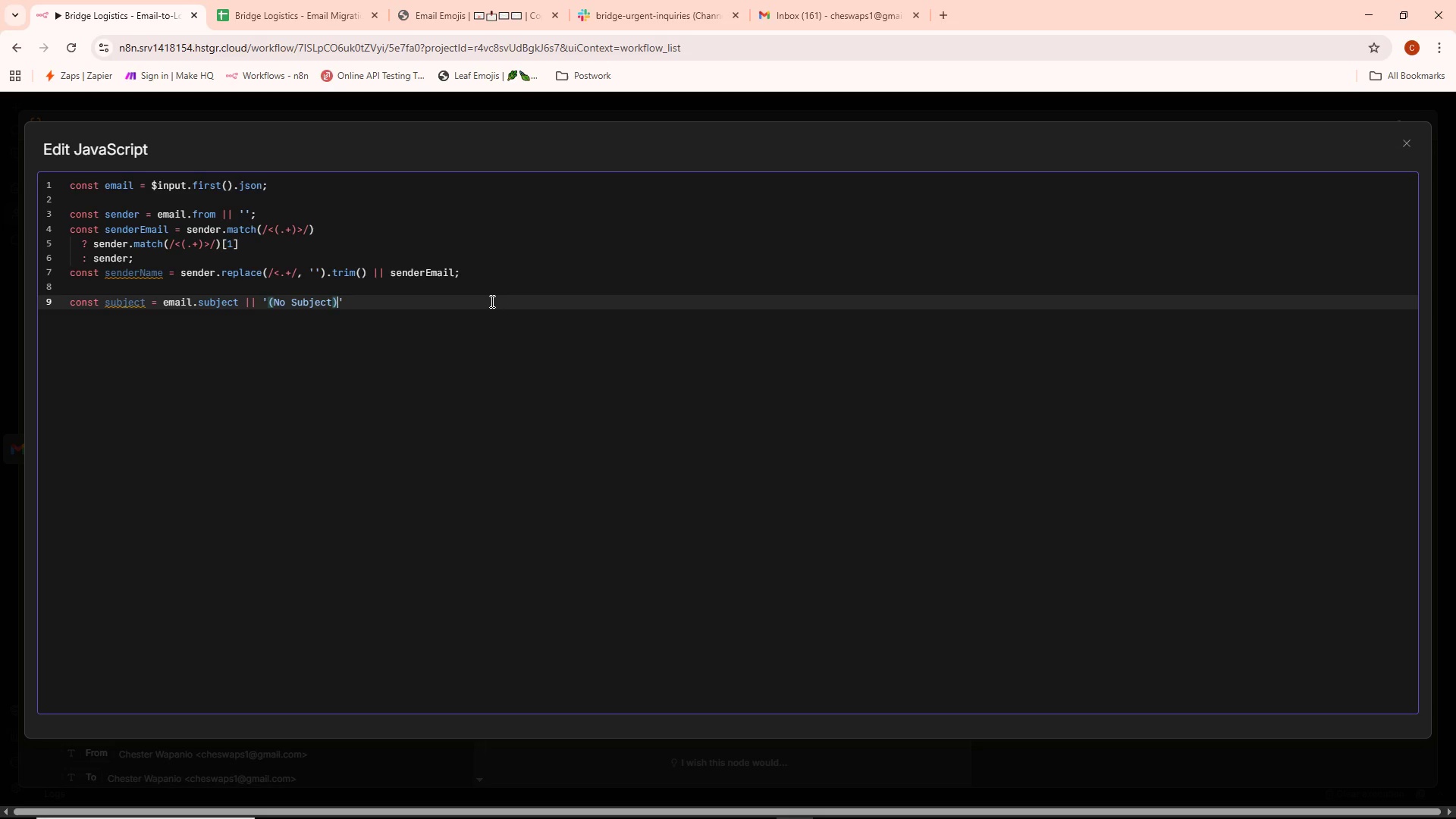 
key(ArrowRight)
 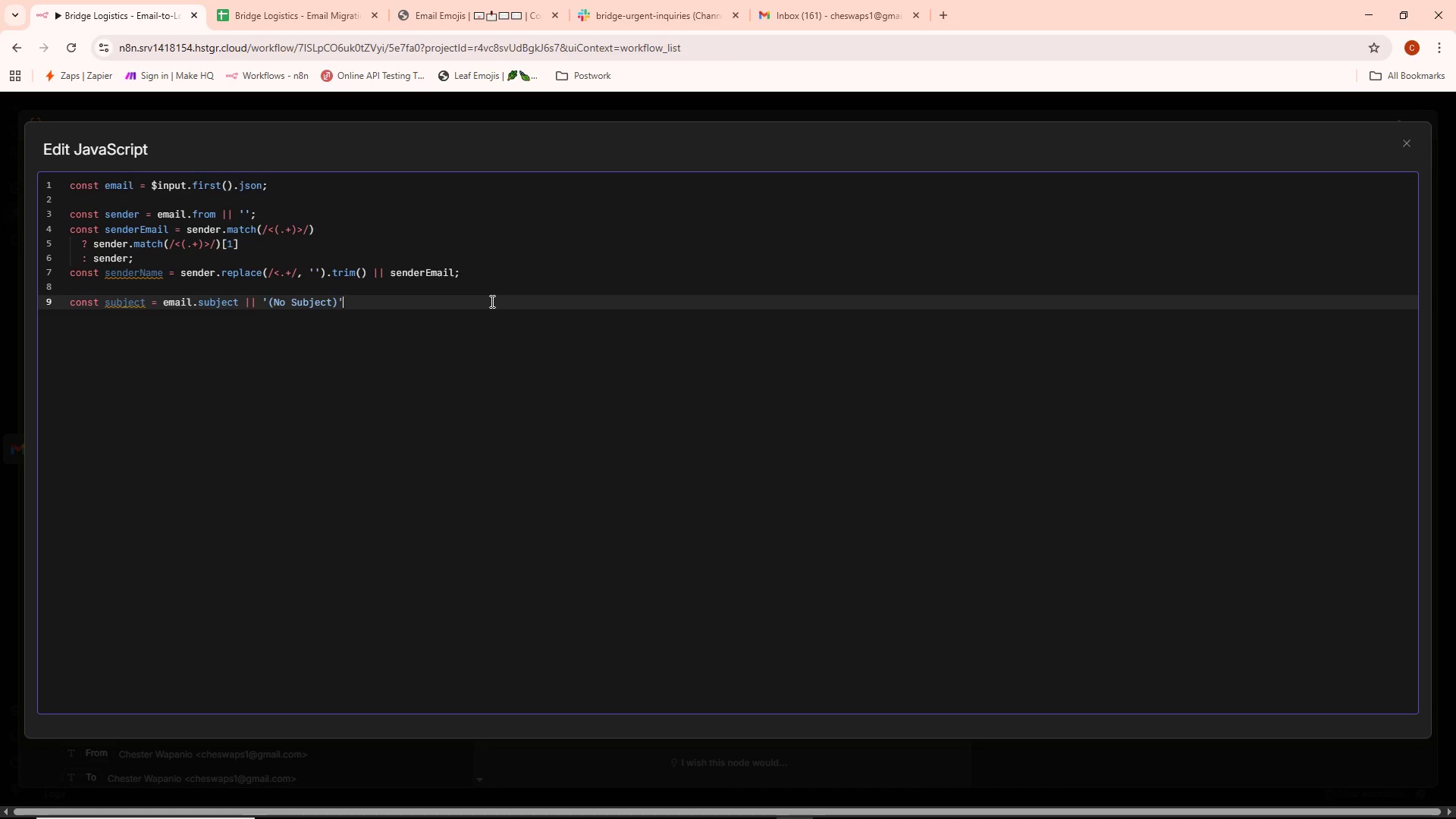 
key(Semicolon)
 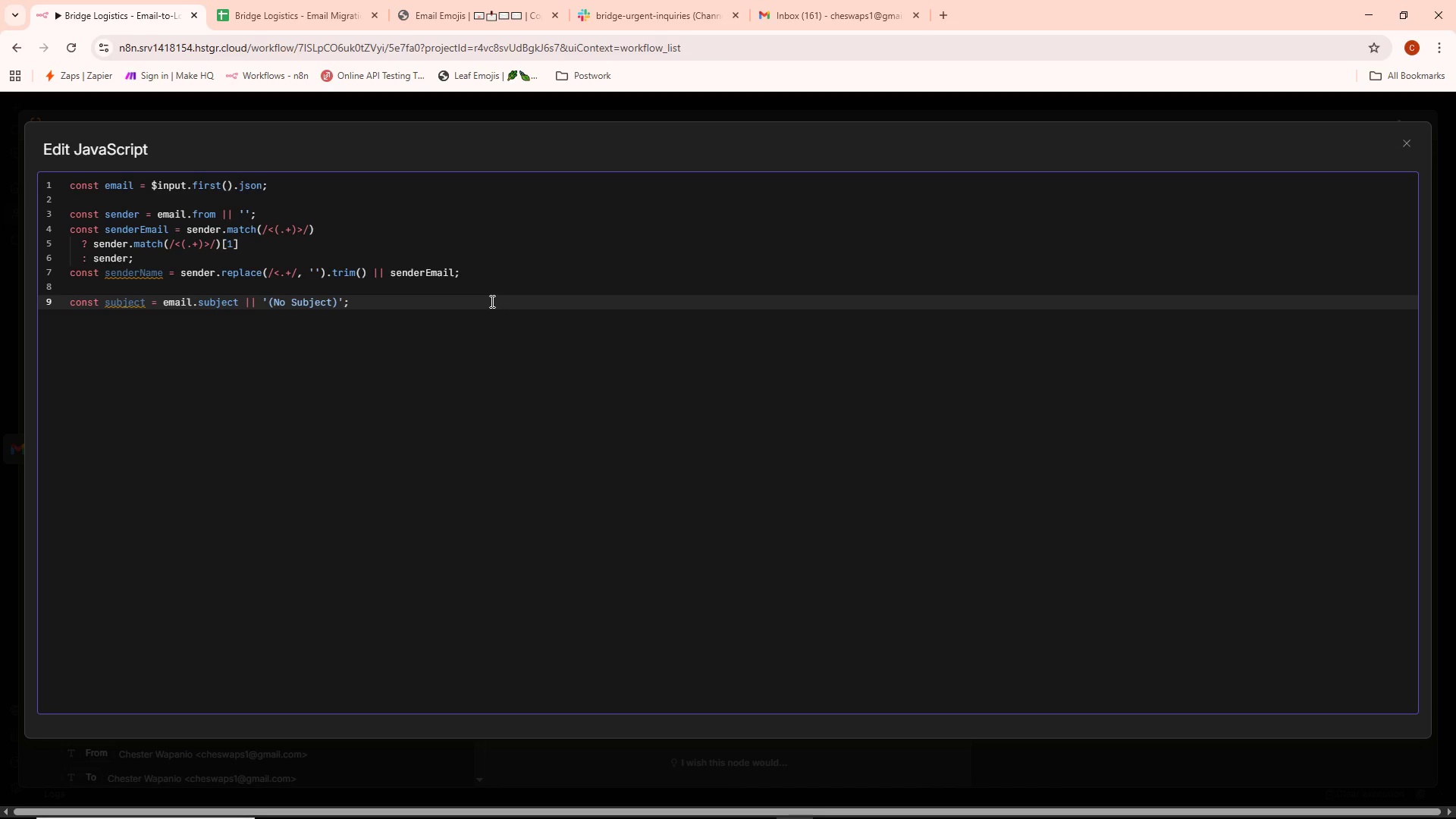 
key(Enter)
 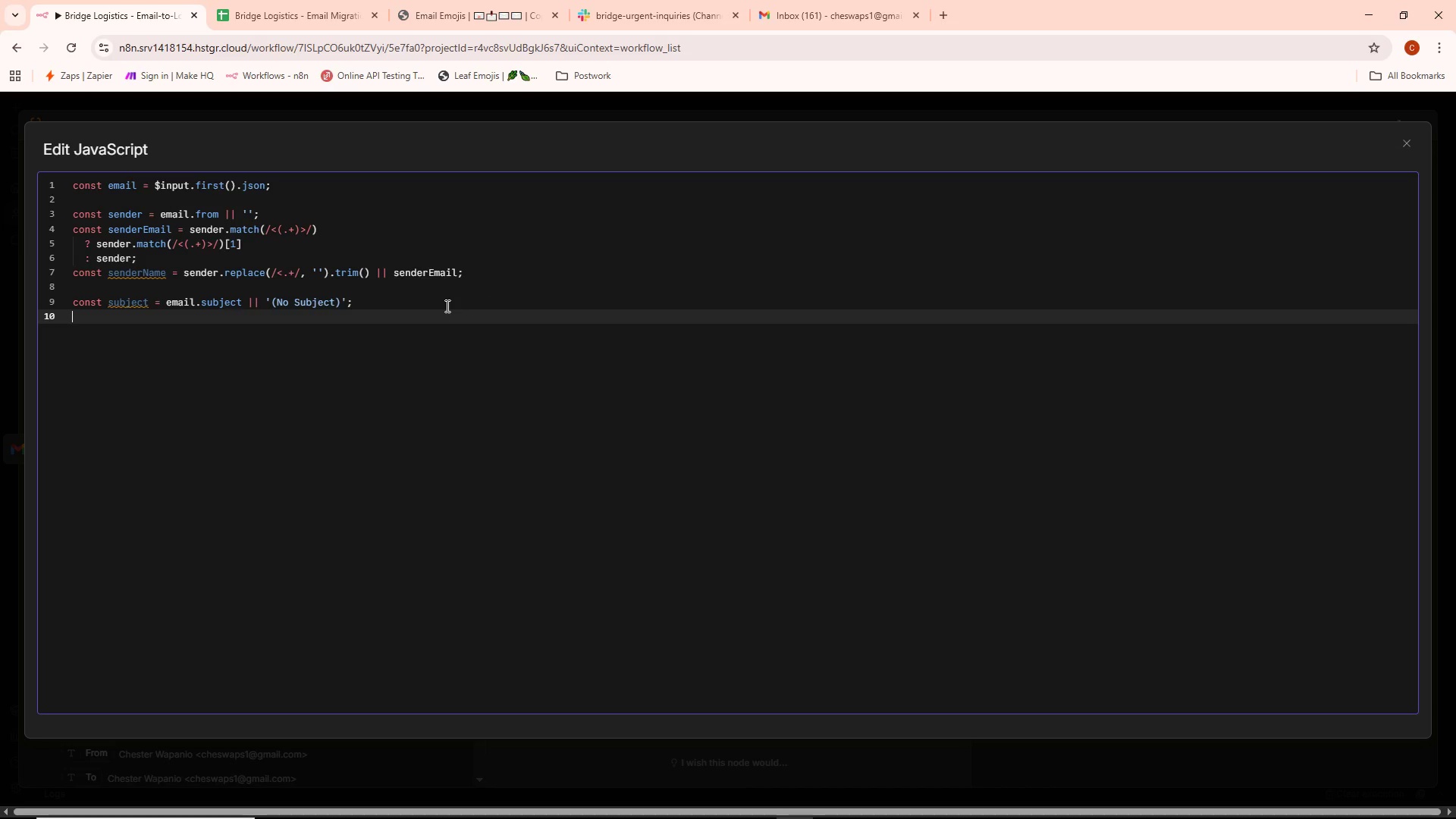 
scroll: coordinate [444, 308], scroll_direction: down, amount: 1.0
 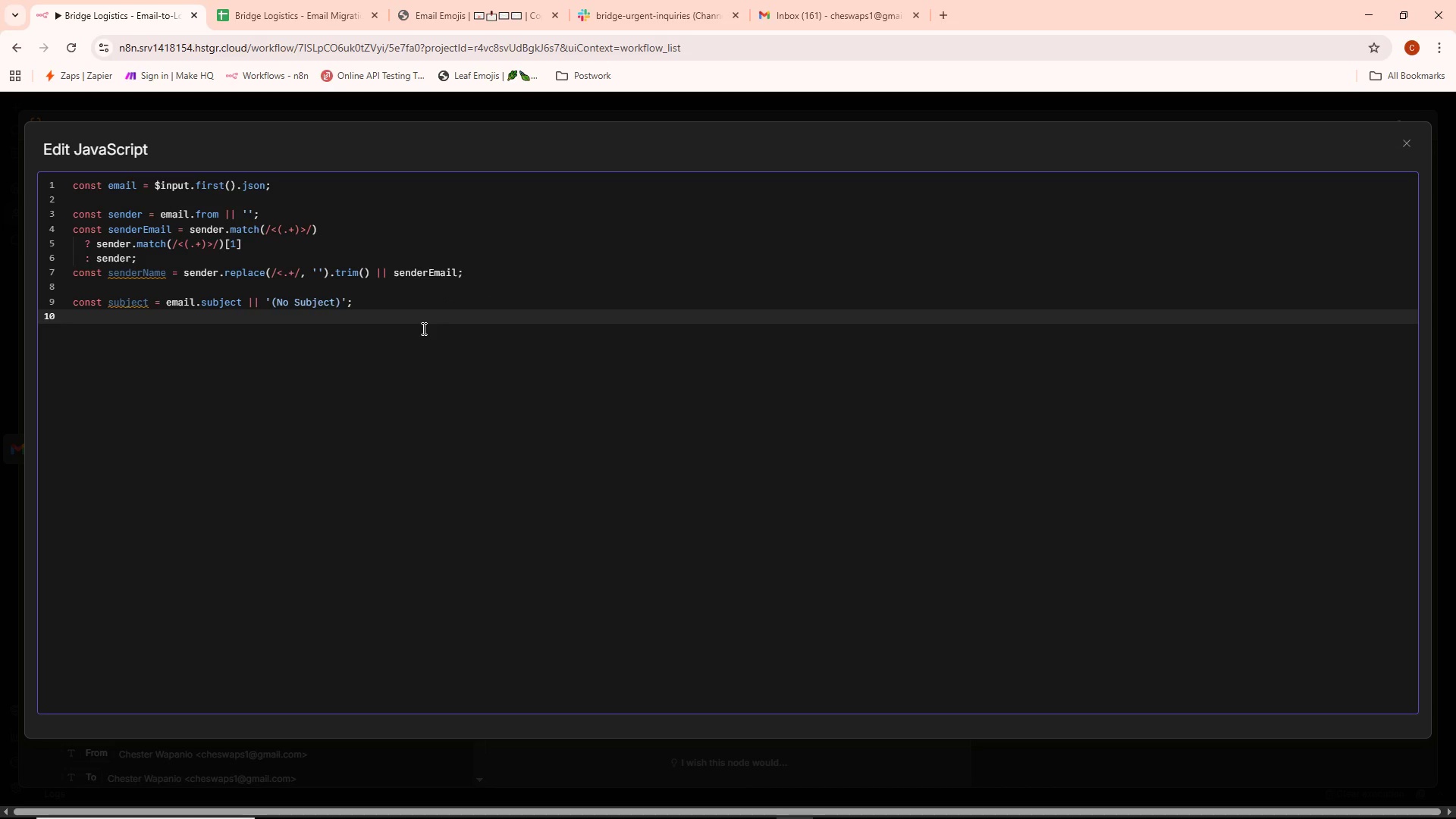 
type(coan)
key(Backspace)
key(Backspace)
key(Backspace)
type(onst sender Email)
key(Backspace)
key(Backspace)
key(Backspace)
key(Backspace)
key(Backspace)
key(Backspace)
type(Email)
 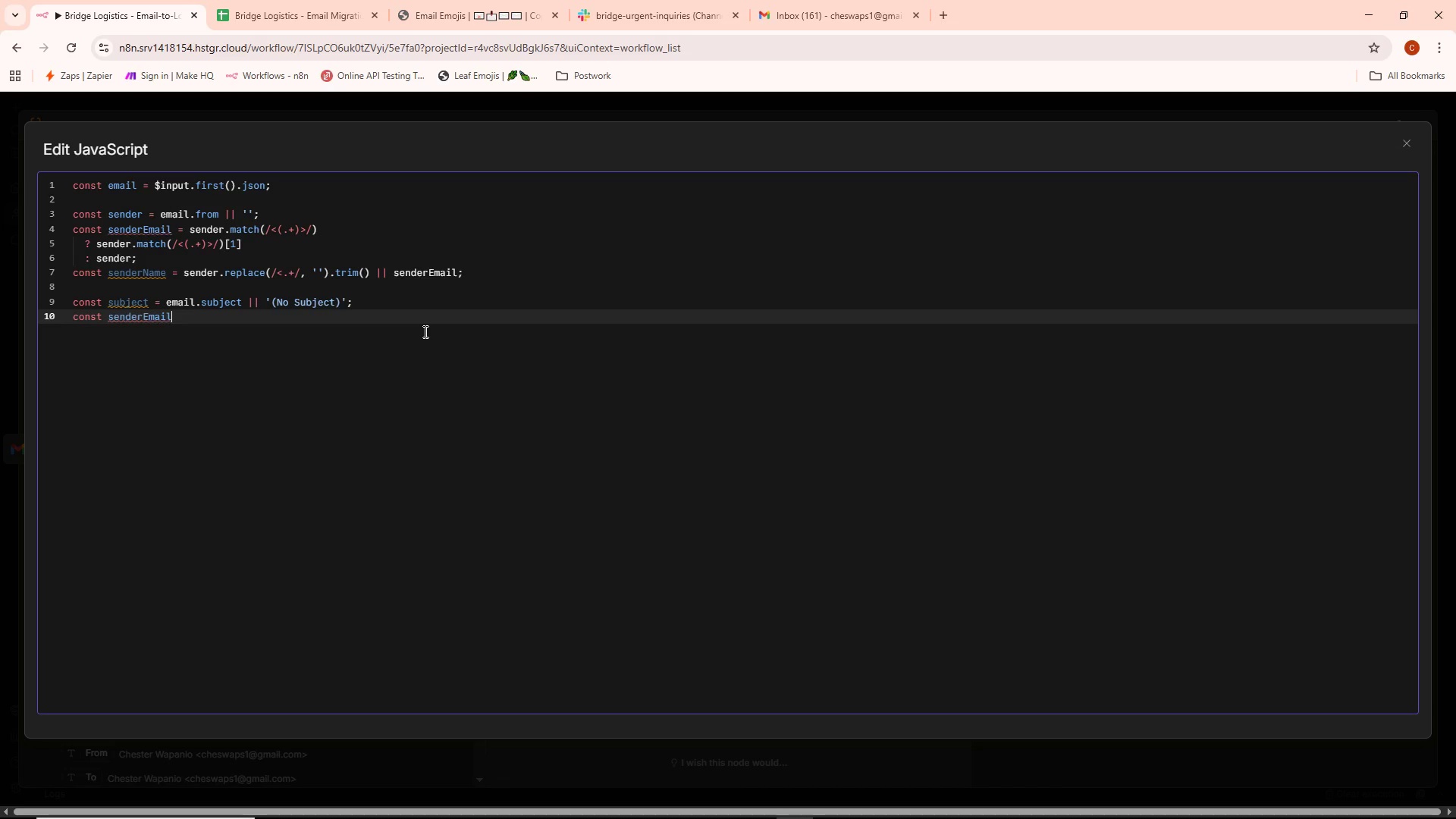 
type( = sender.replace)
 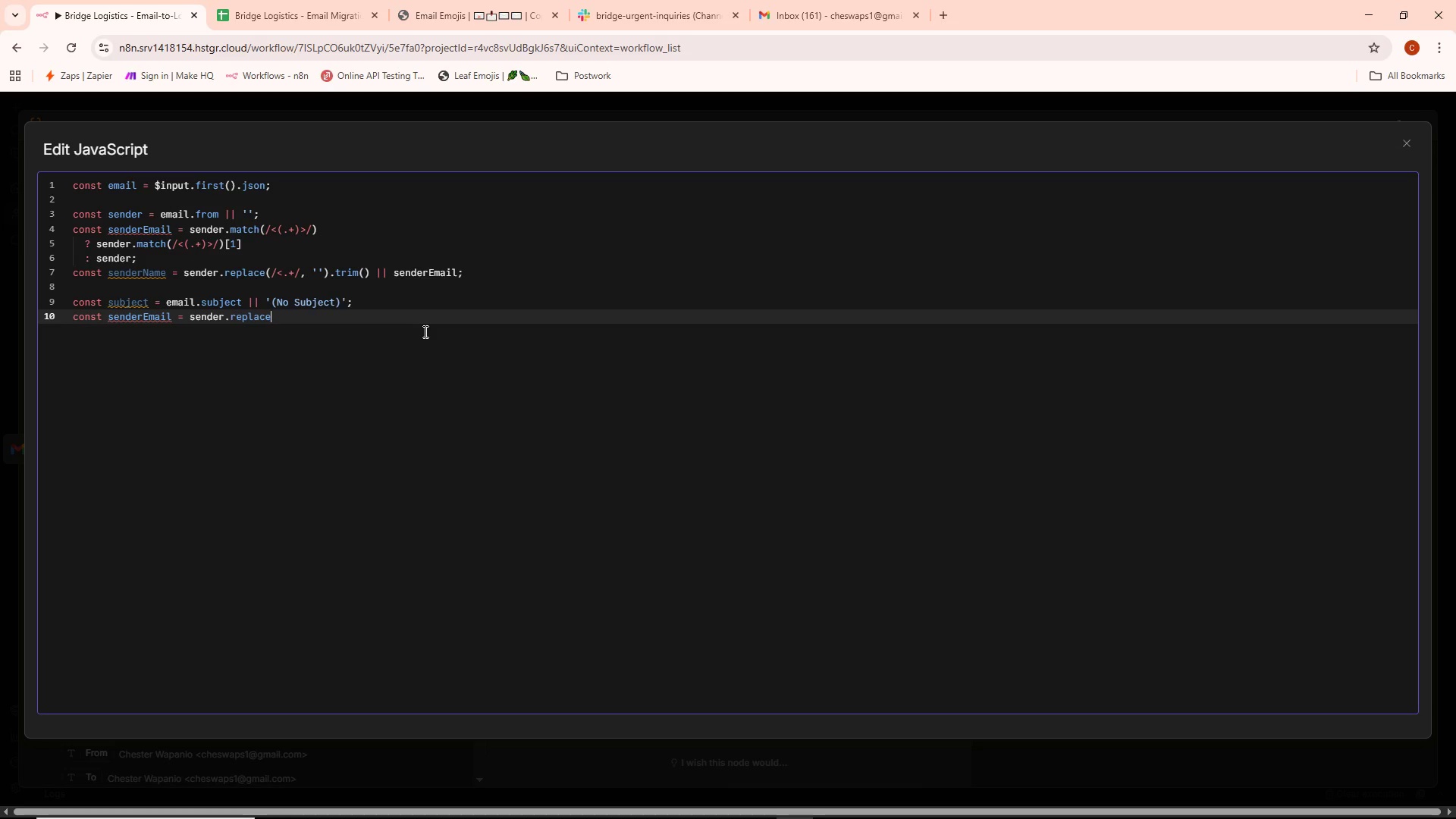 
key(Shift+ShiftLeft)
 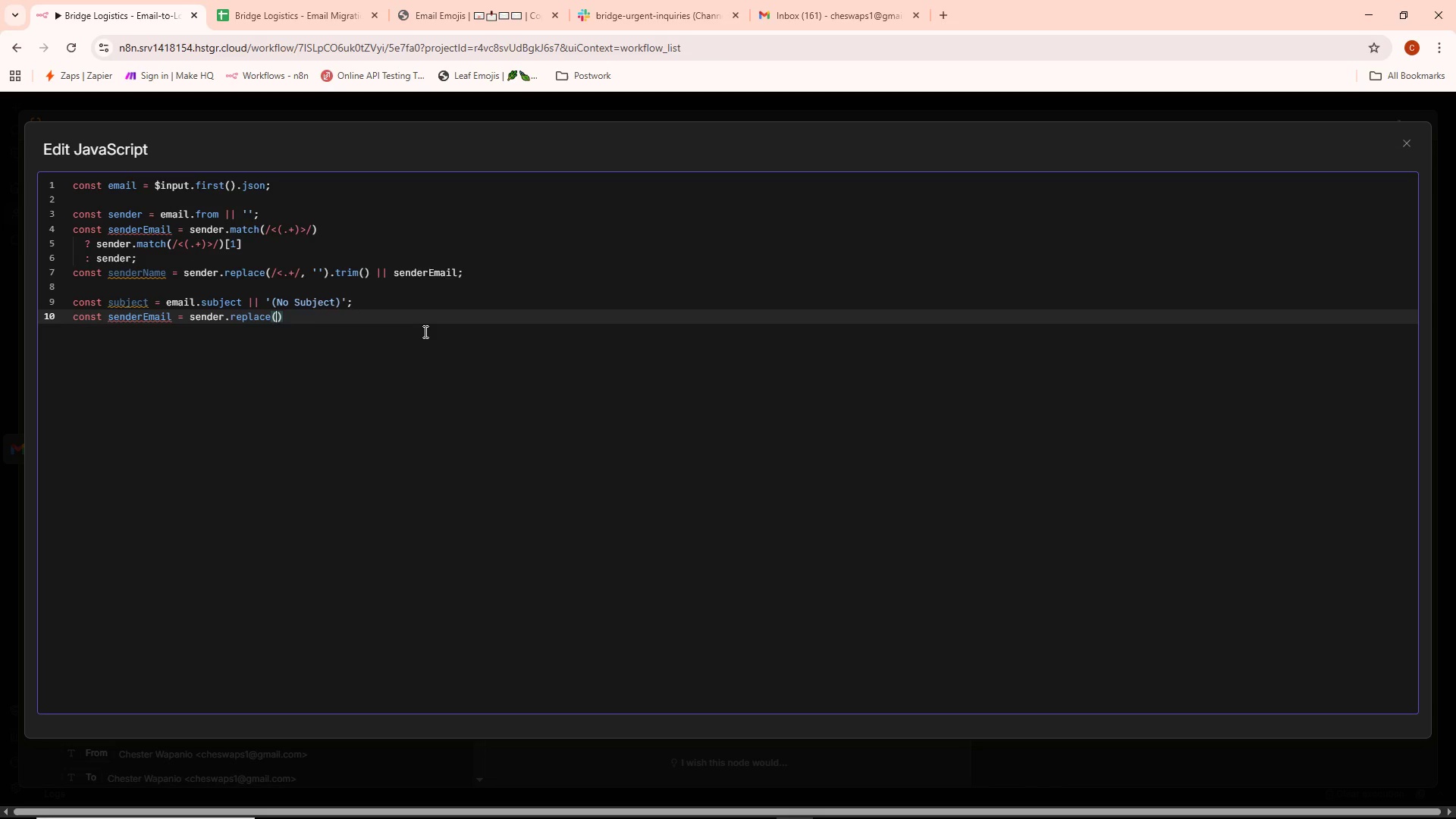 
key(Shift+9)
 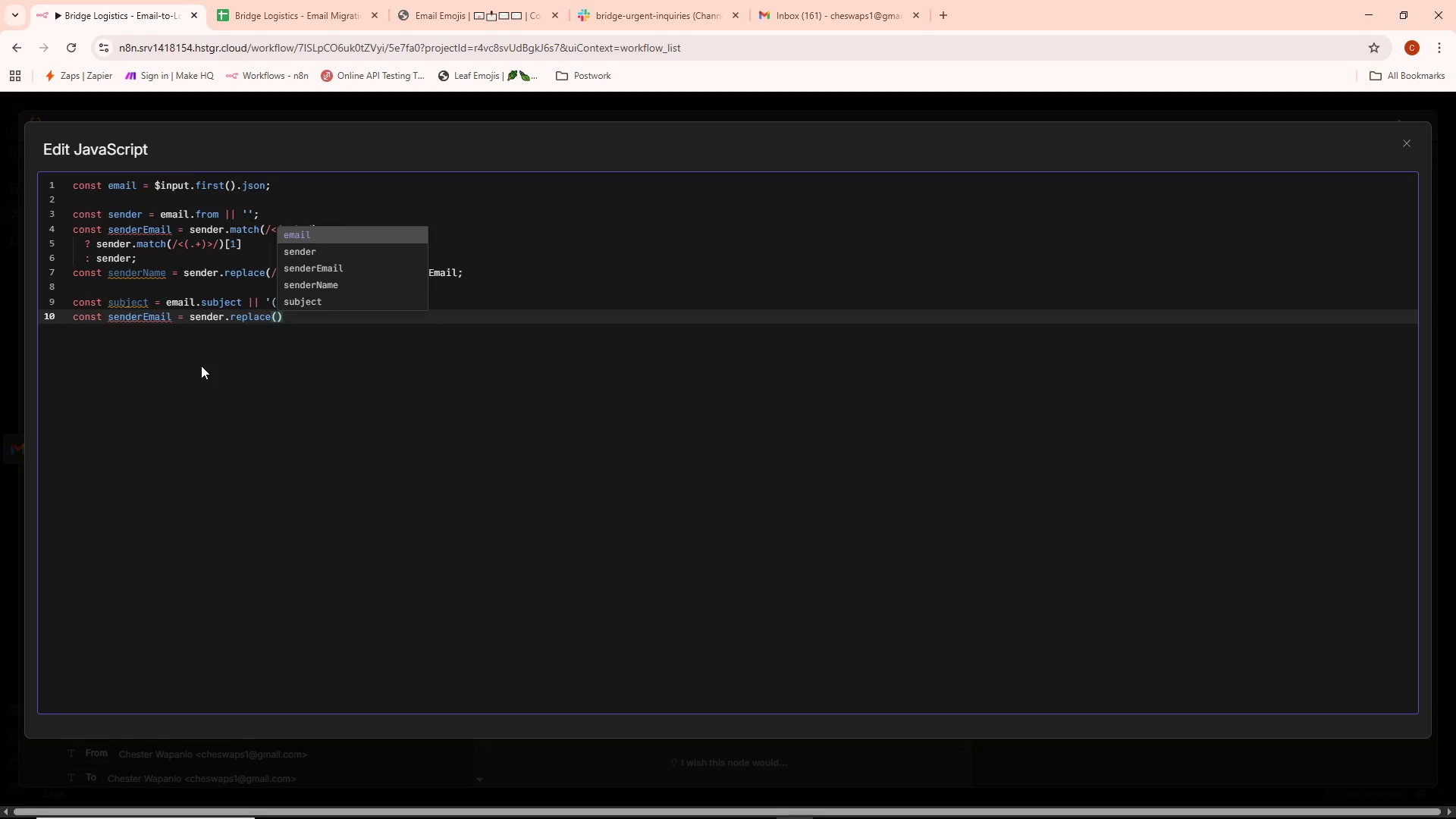 
wait(21.7)
 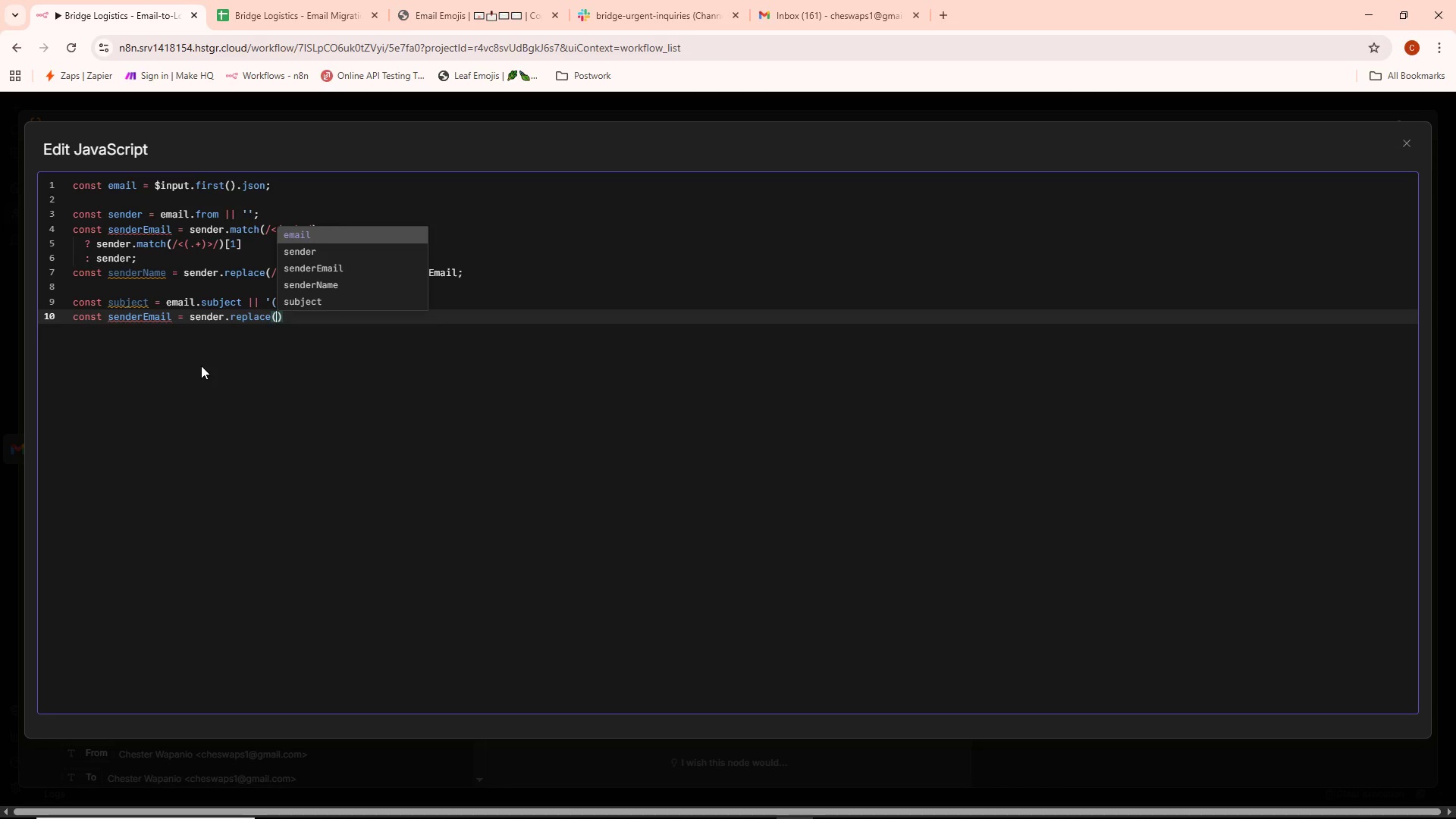 
key(Control+Backspace)
 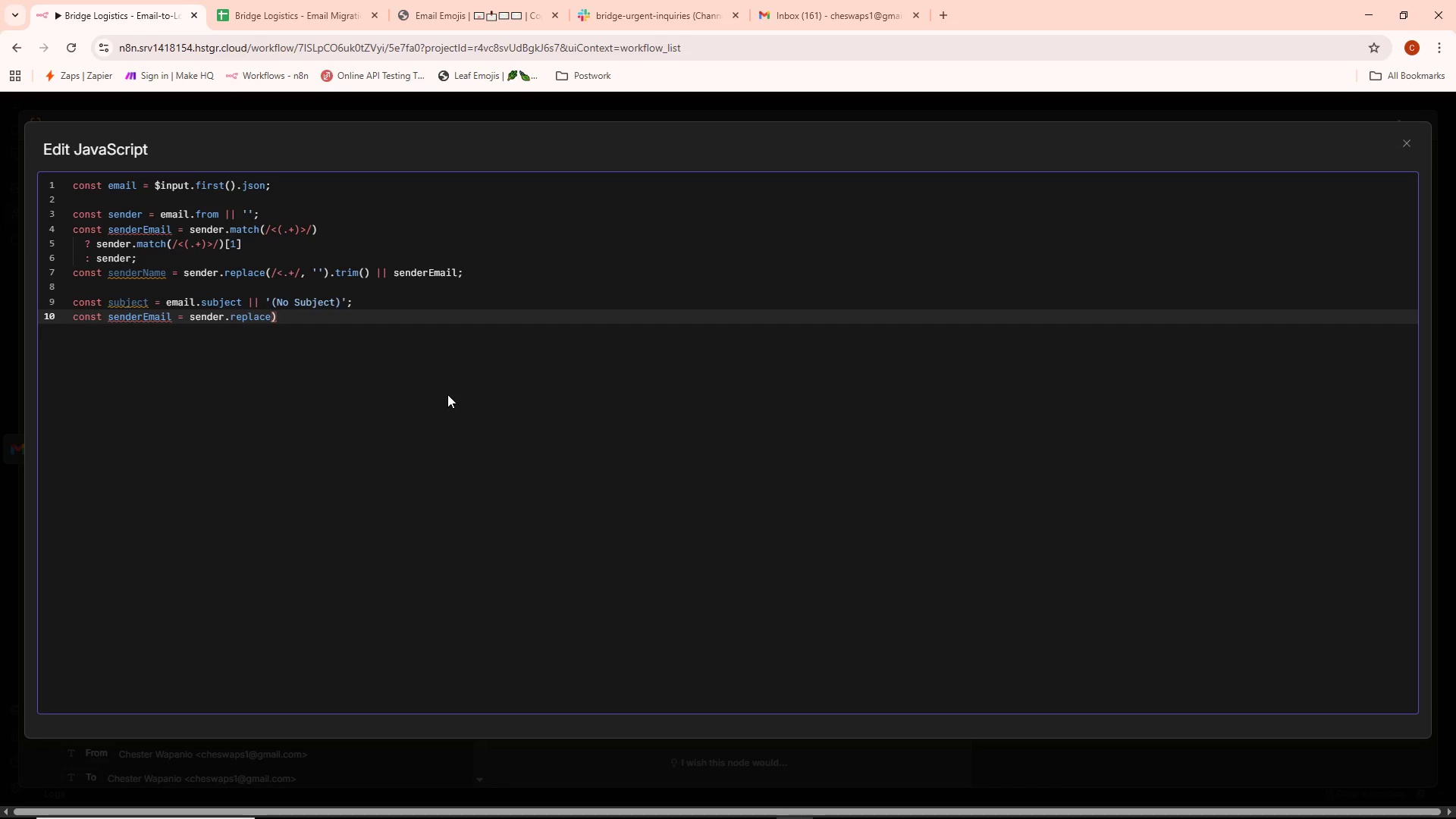 
key(Control+Backspace)
 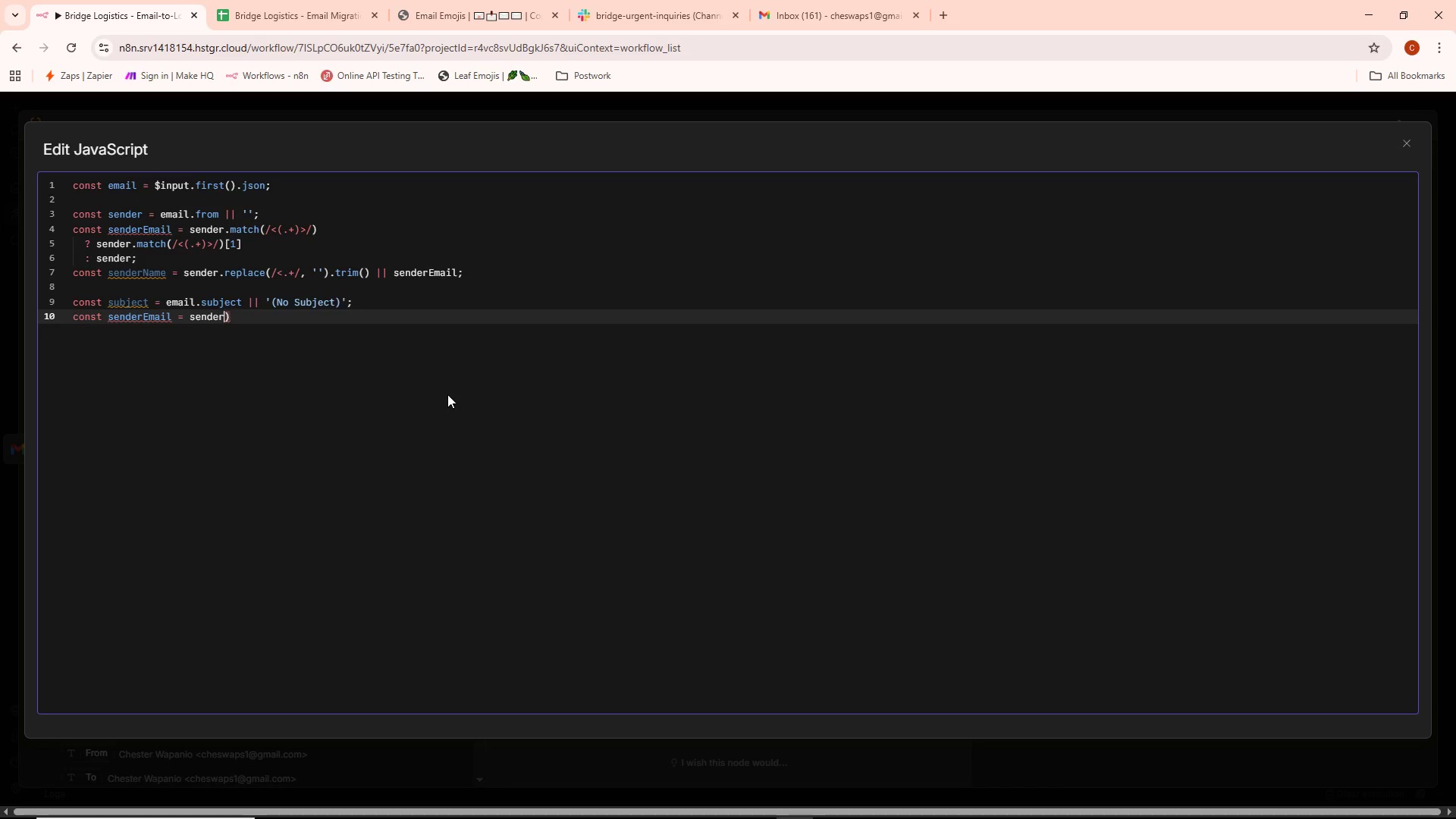 
key(Control+Backspace)
 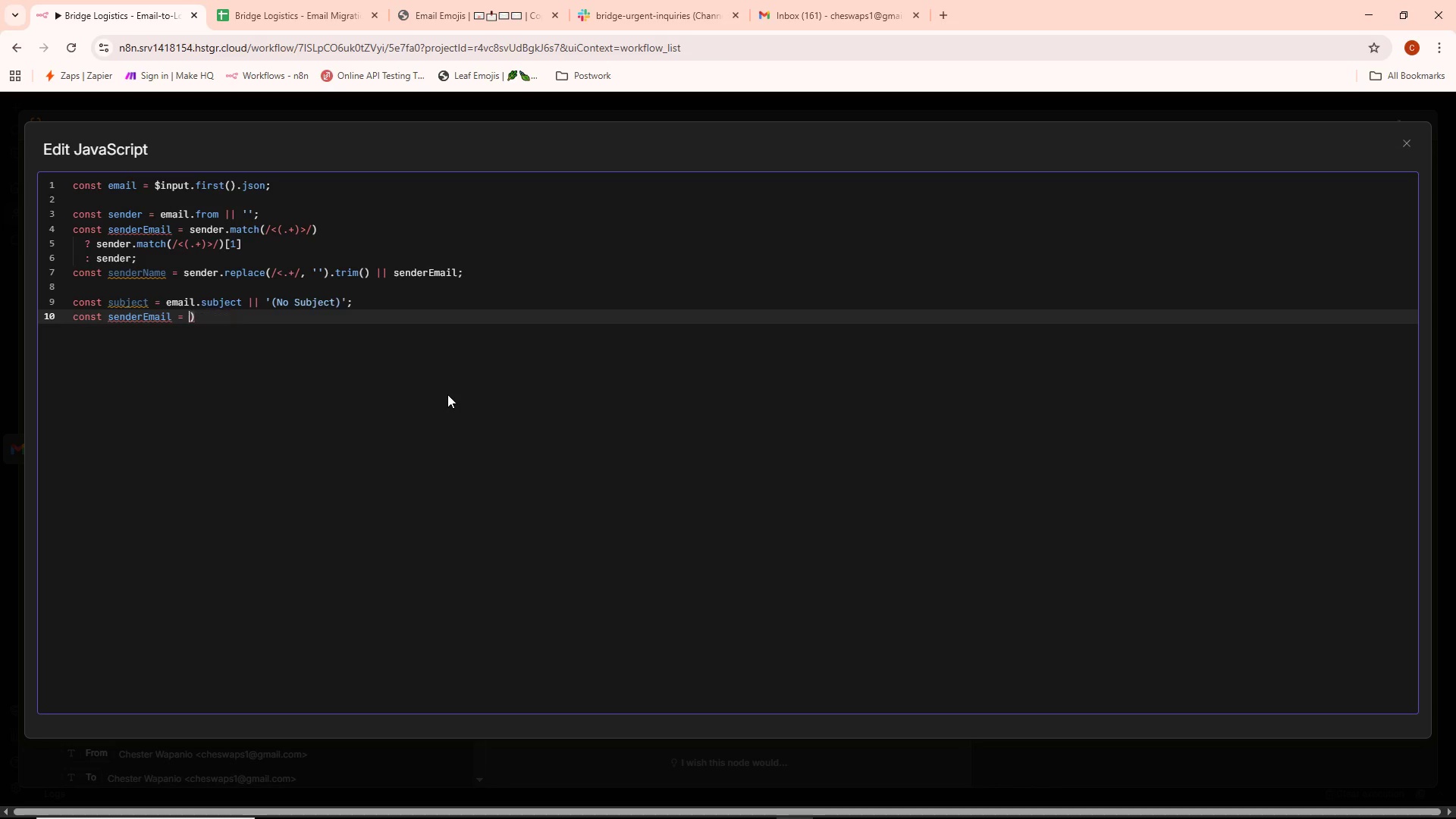 
key(Control+Backspace)
 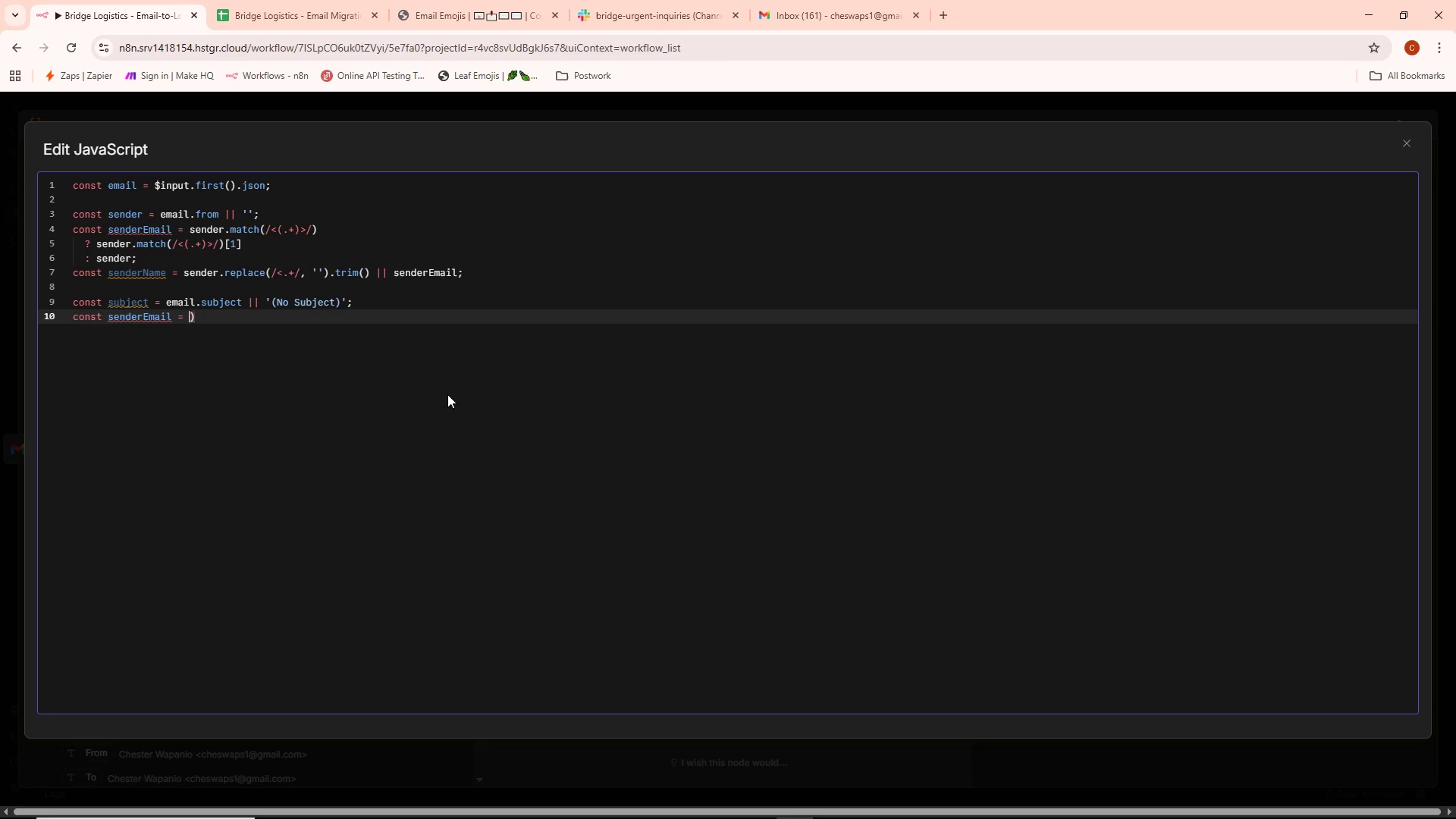 
key(Control+Backspace)
 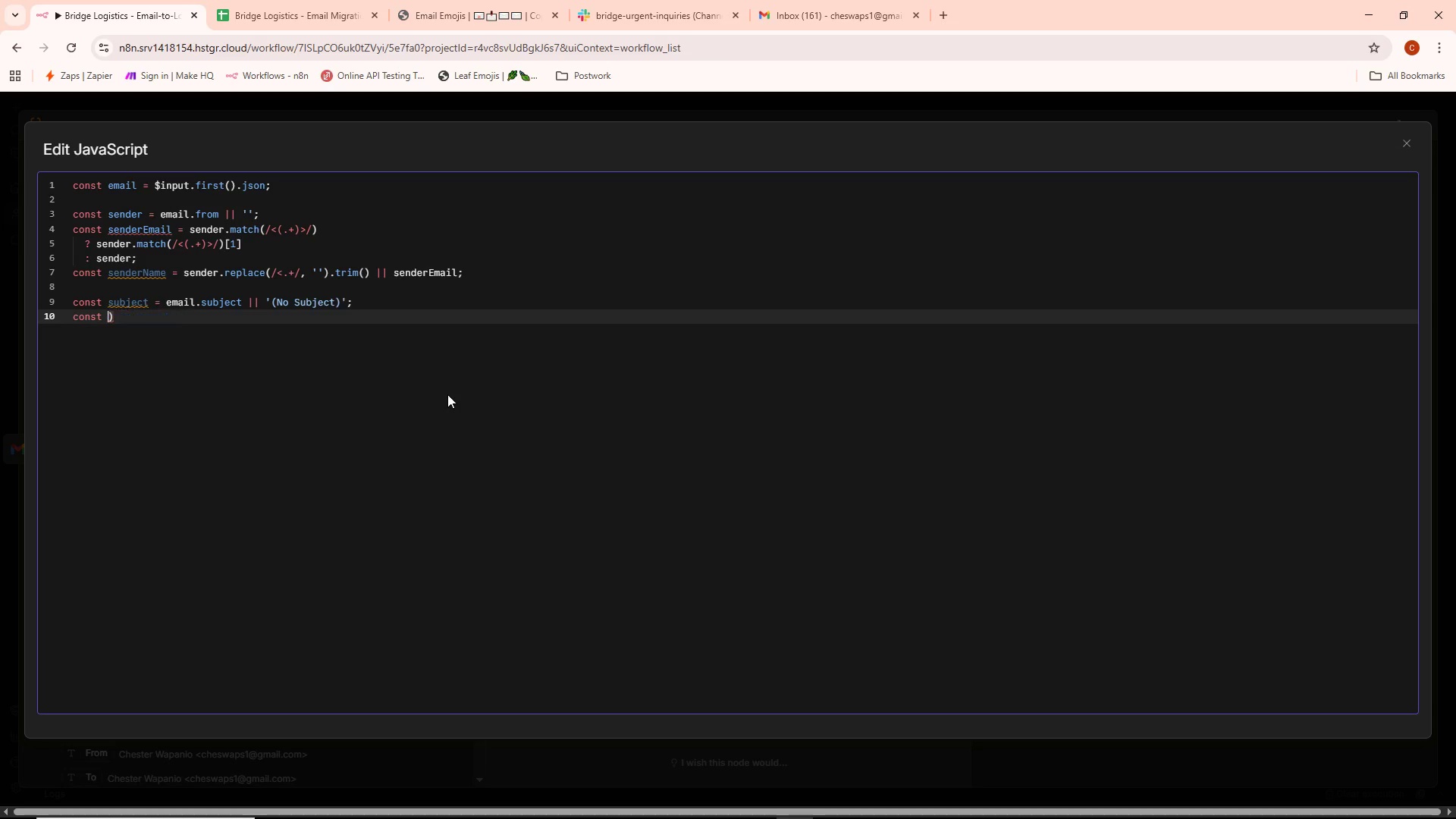 
key(Control+Backspace)
 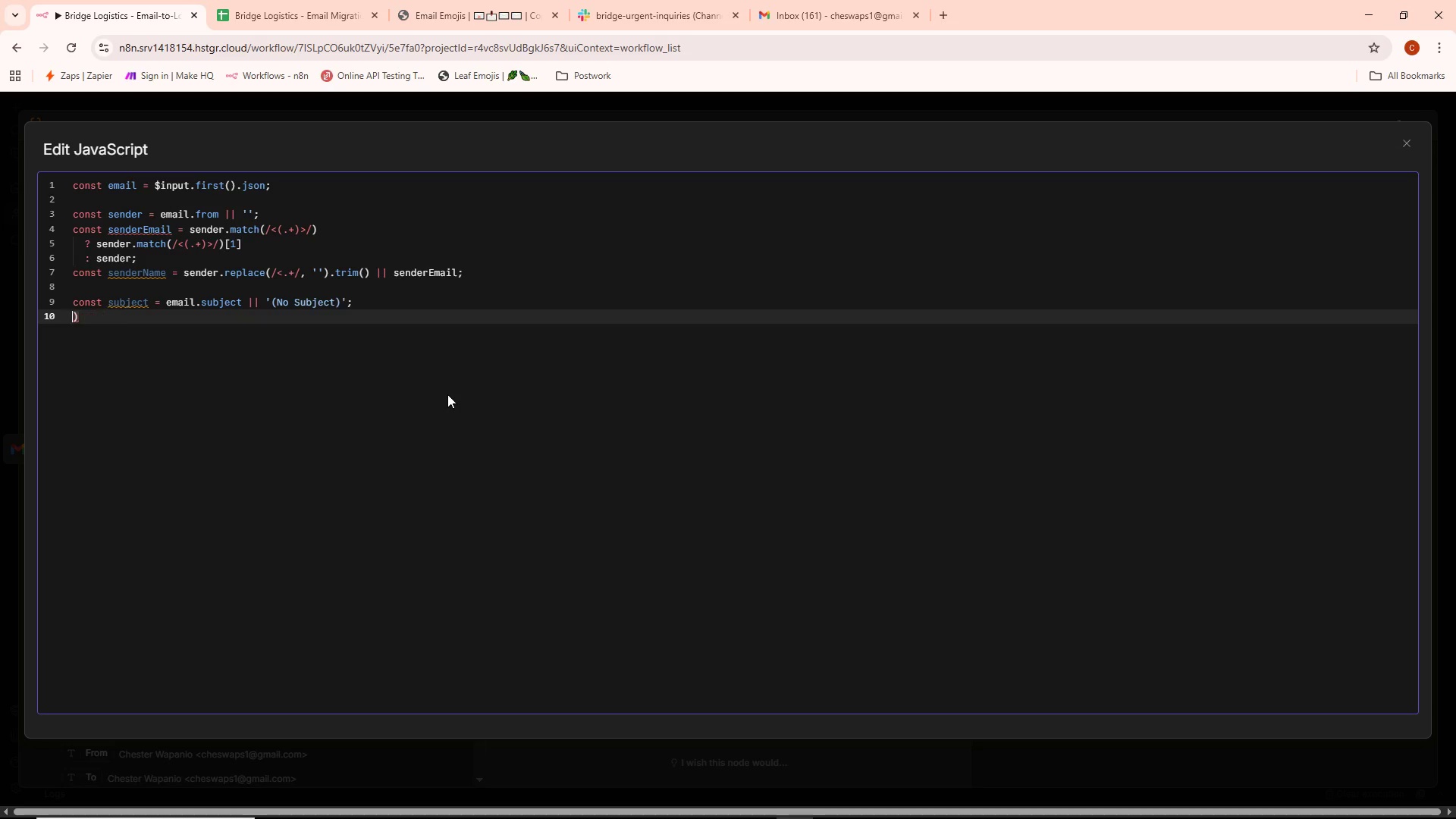 
key(Control+Backspace)
 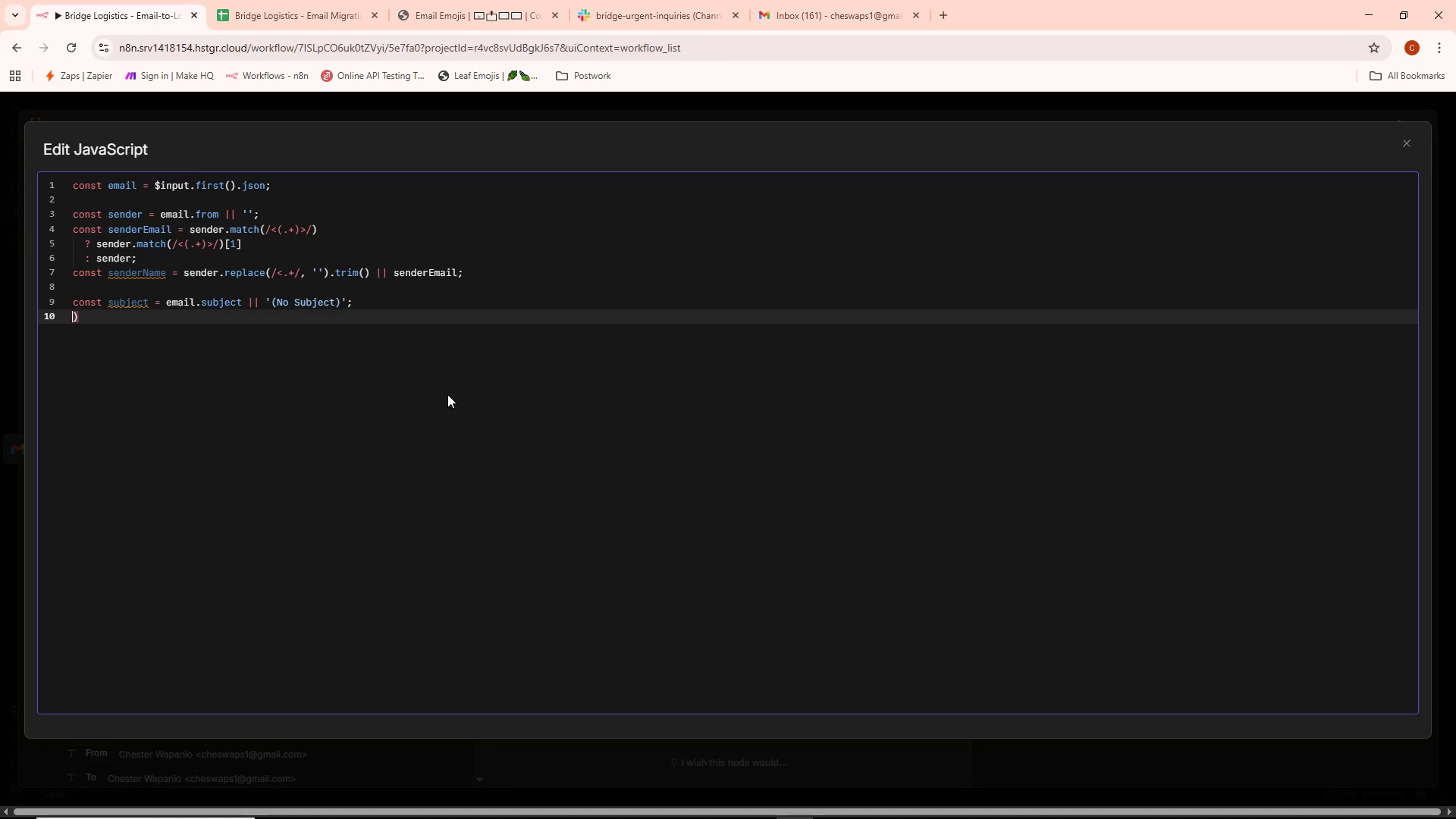 
key(ArrowRight)
 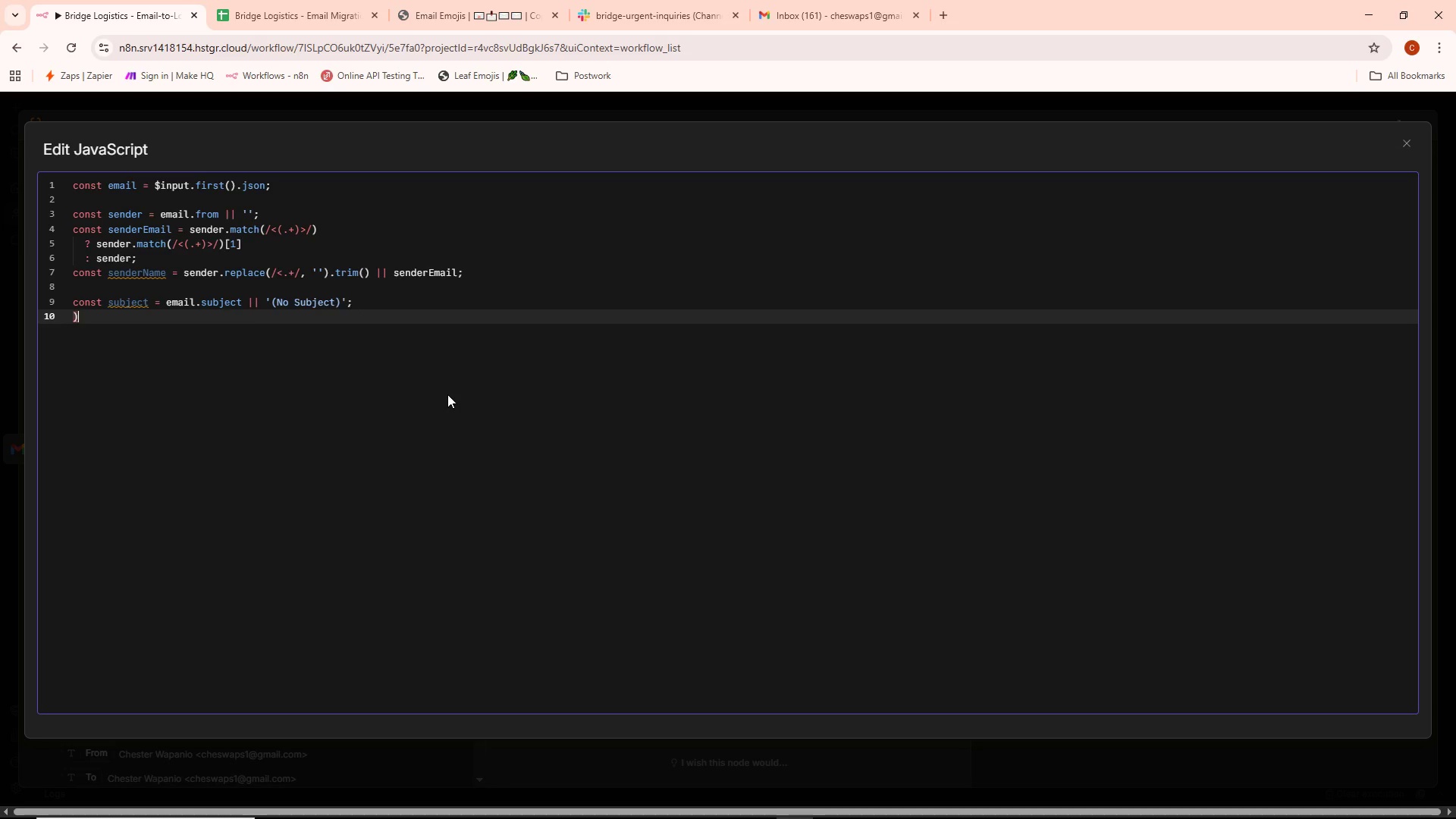 
key(Backspace)
 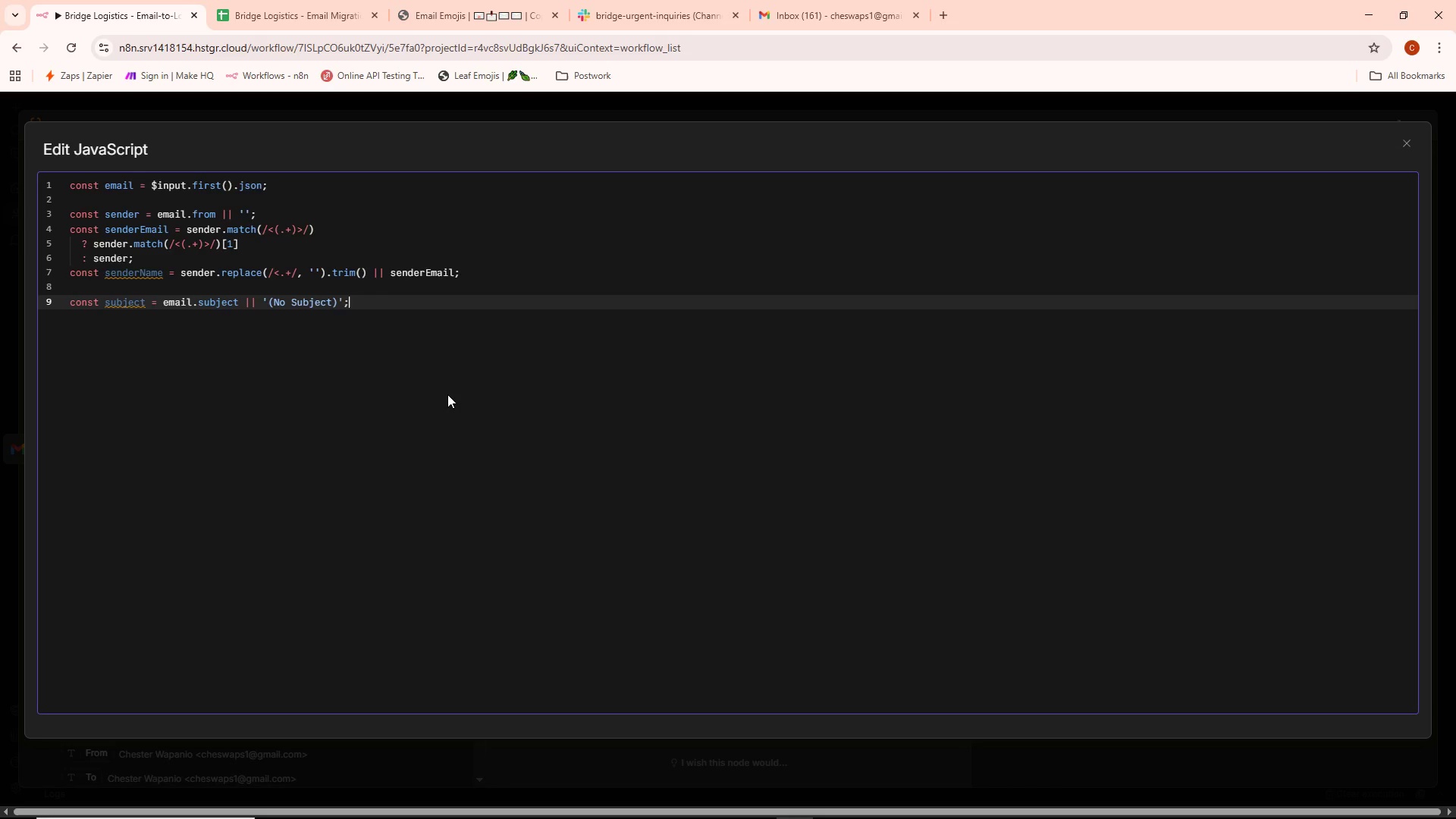 
key(Backspace)
 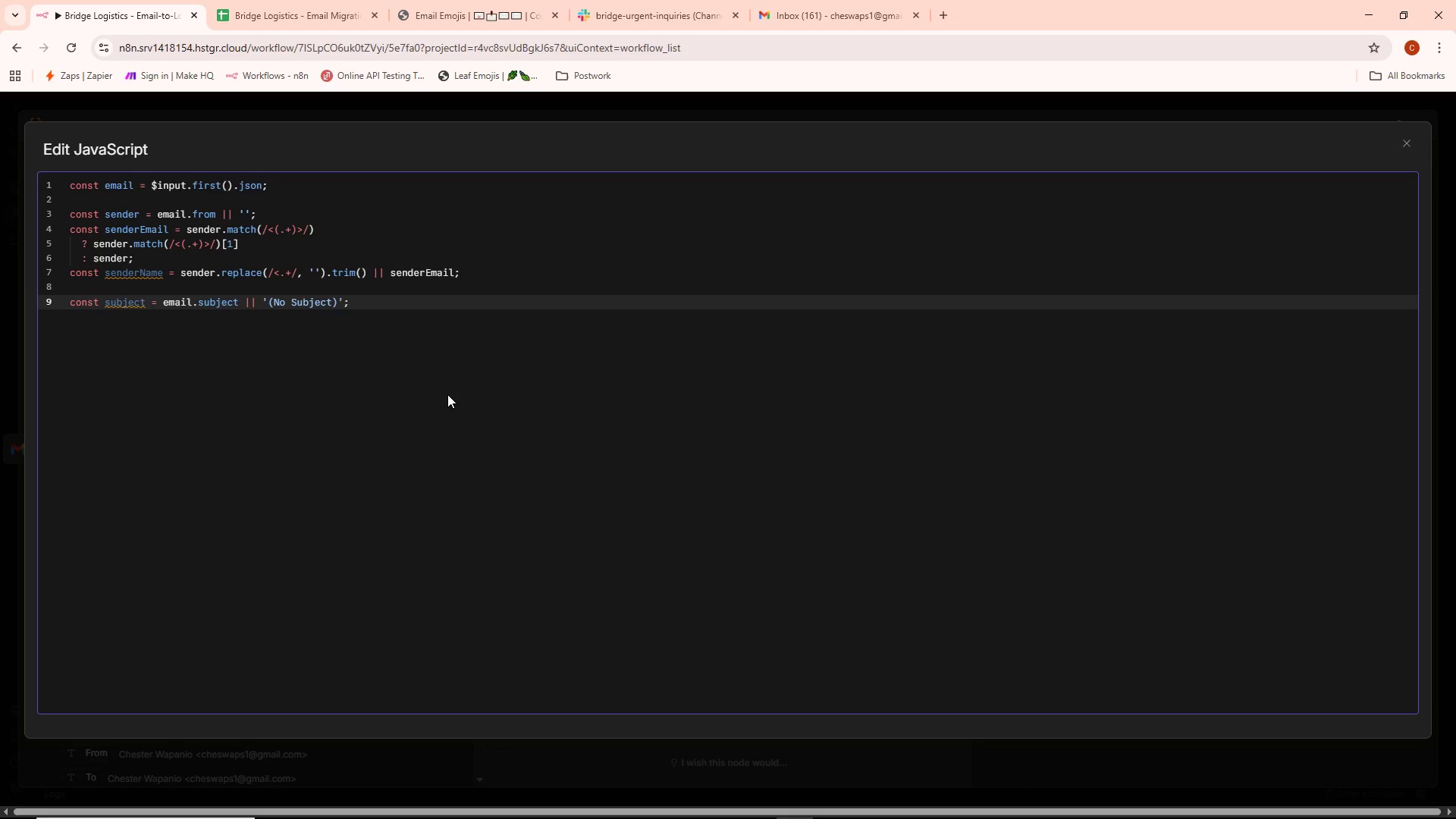 
key(Enter)
 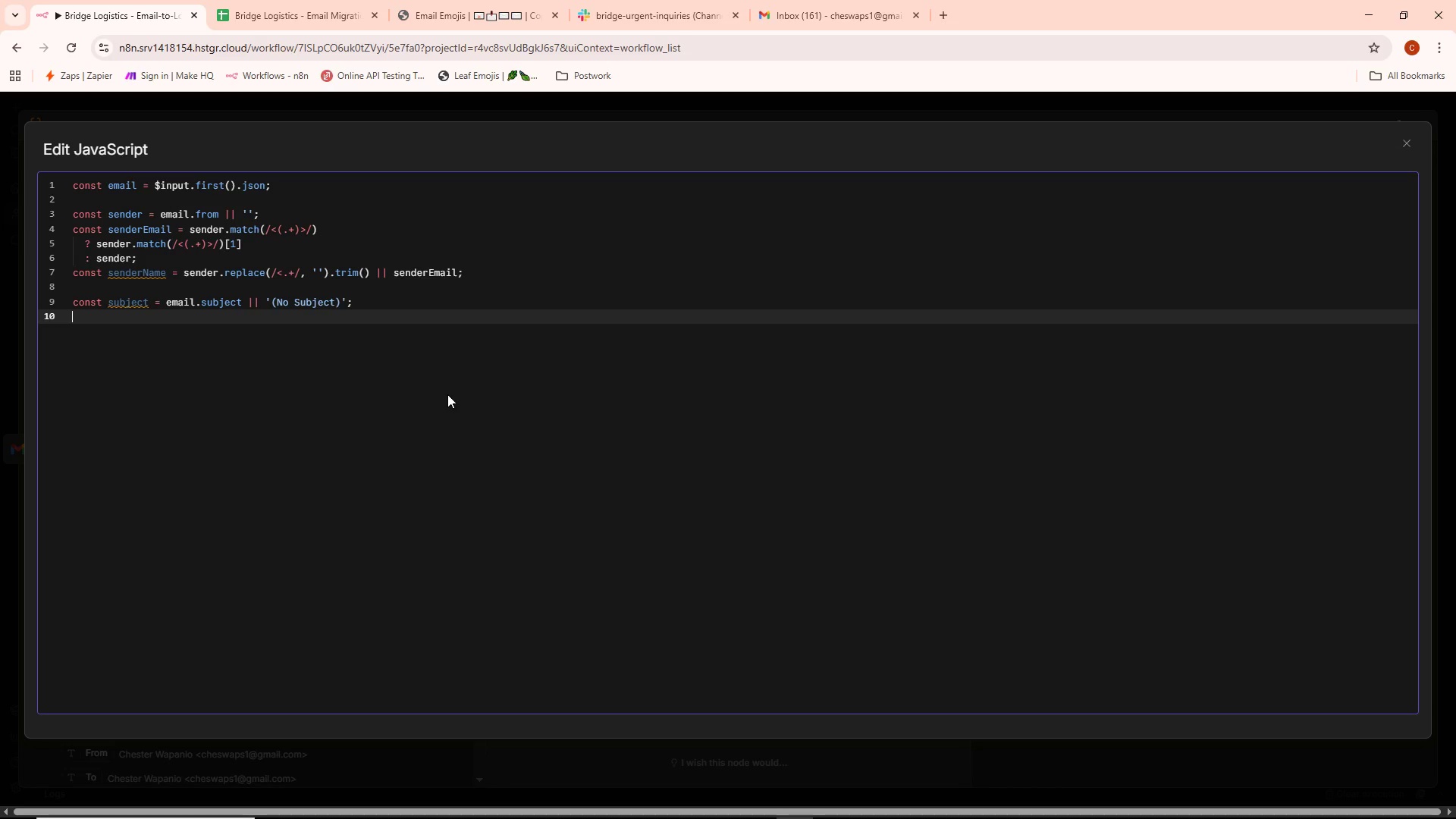 
type(const daetReceived)
 